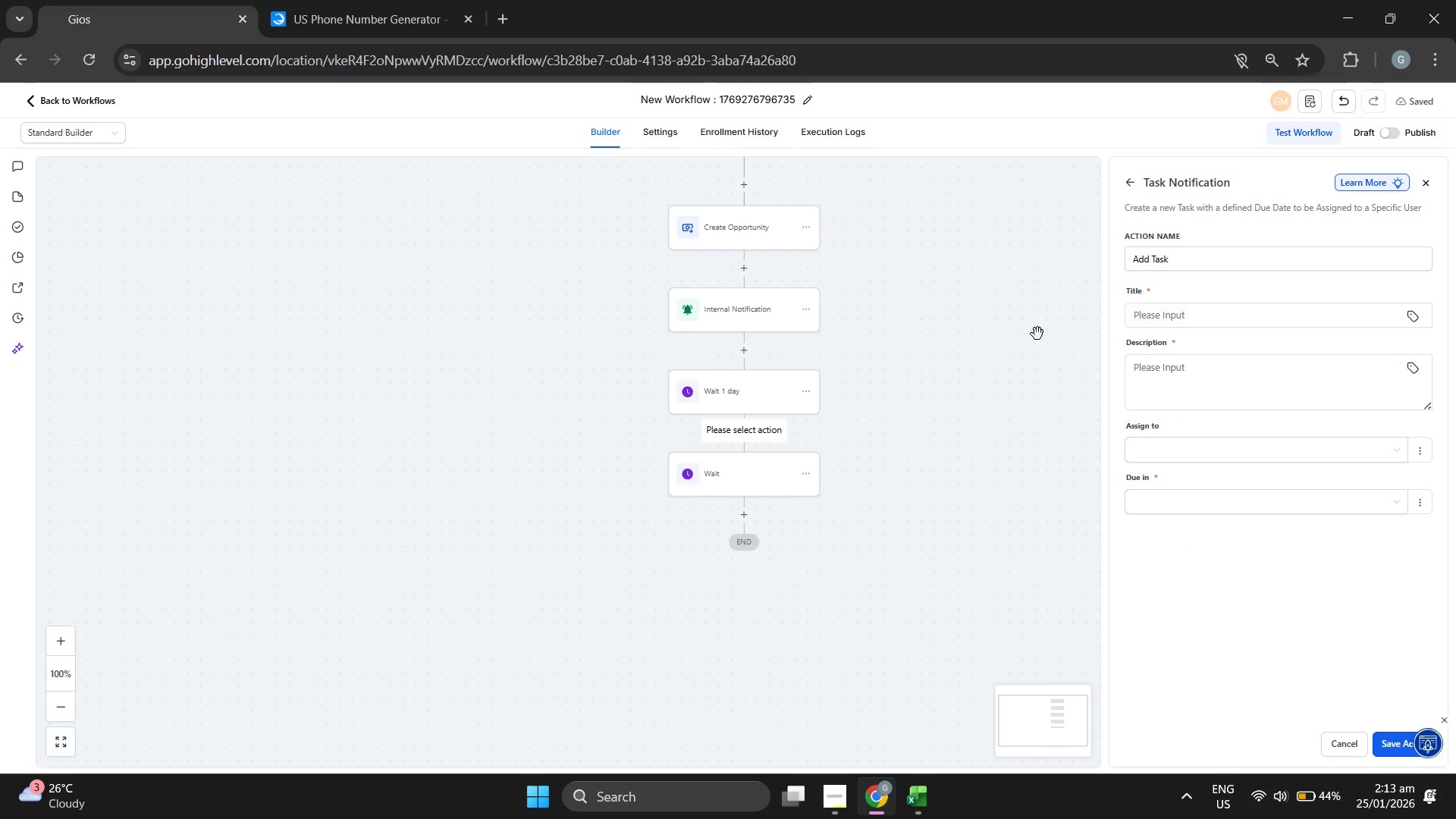 
left_click([1227, 311])
 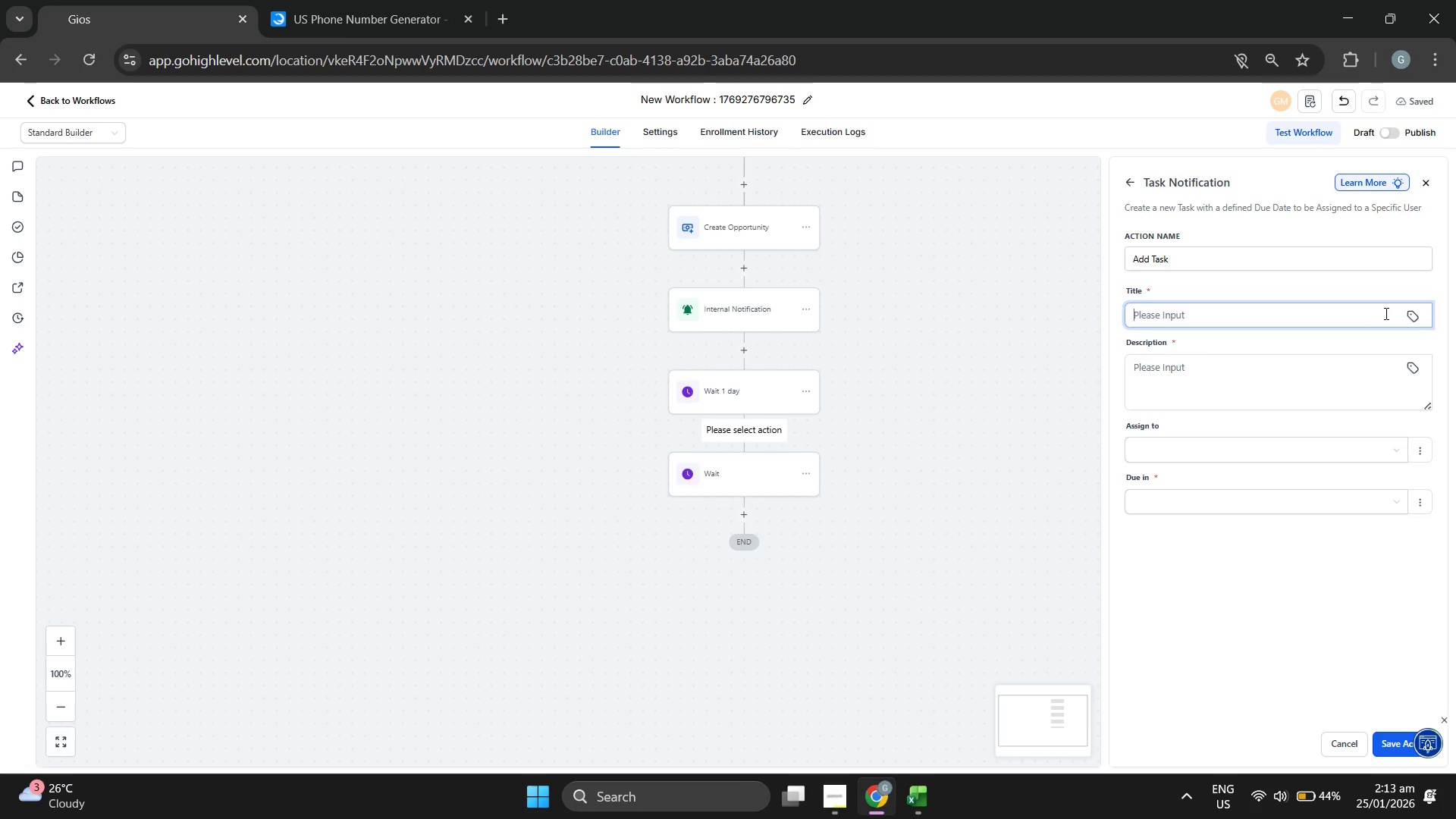 
left_click([1414, 313])
 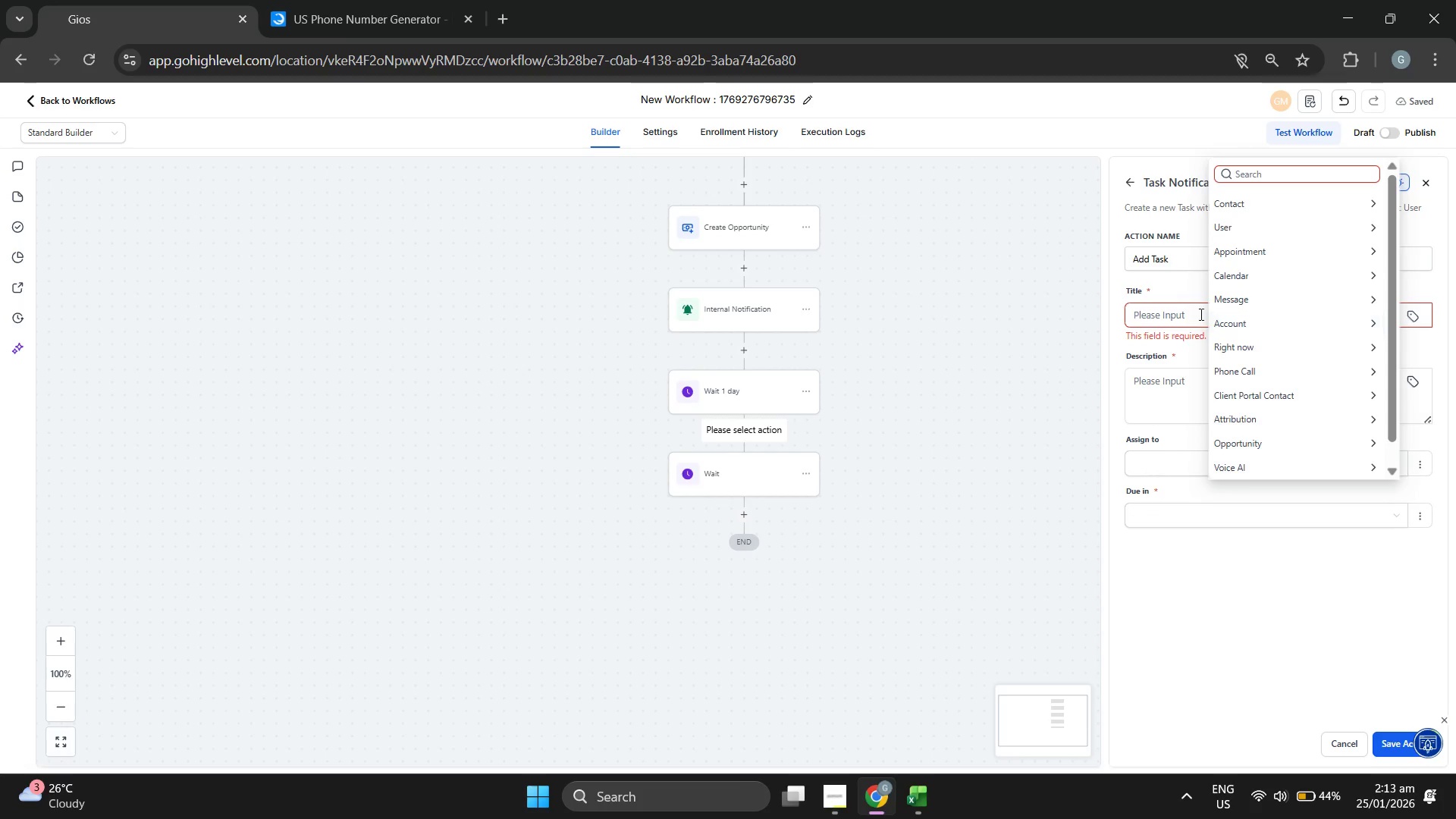 
left_click([1181, 312])
 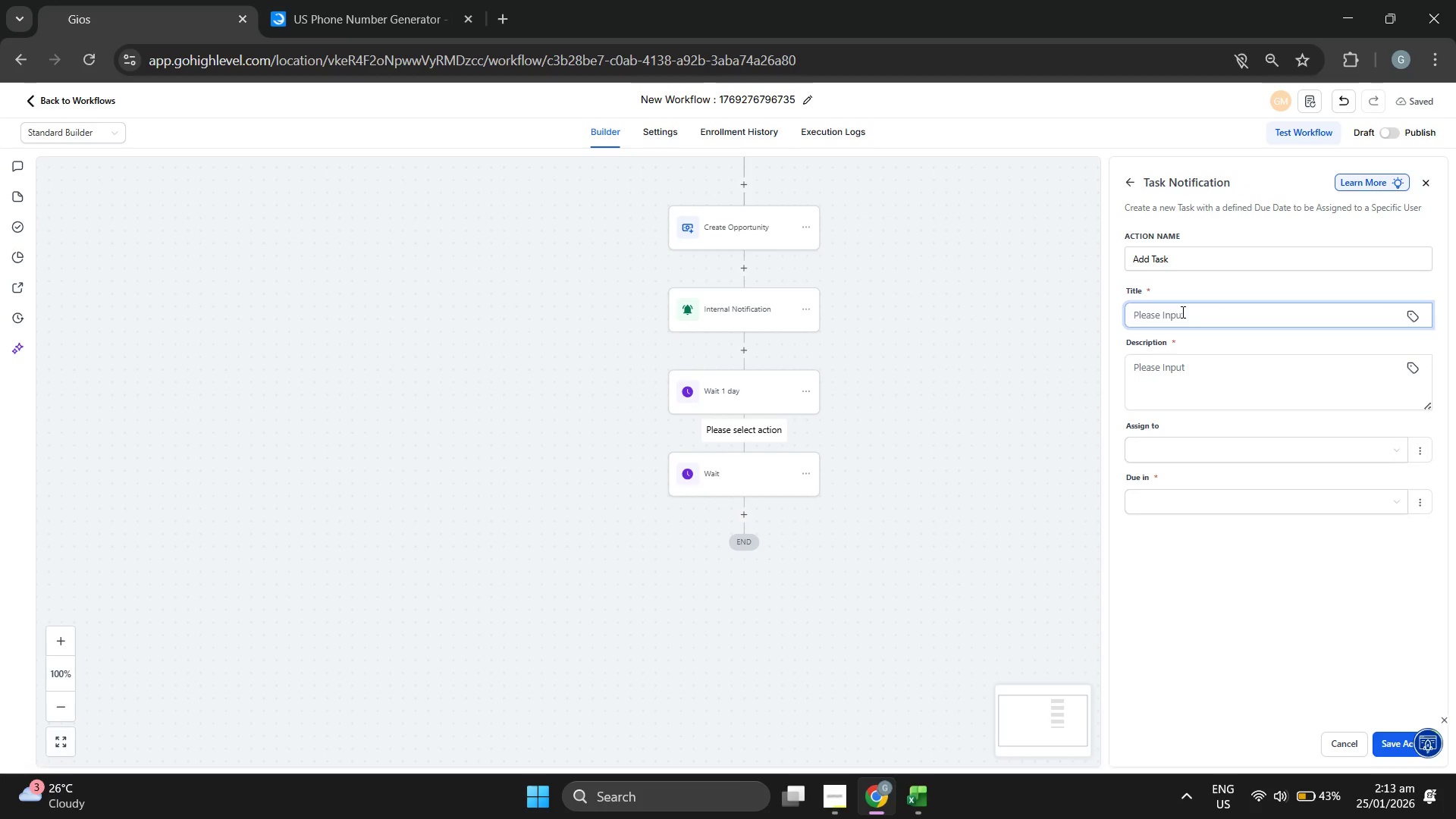 
type(Send Lind)
key(Backspace)
type(kedI)
 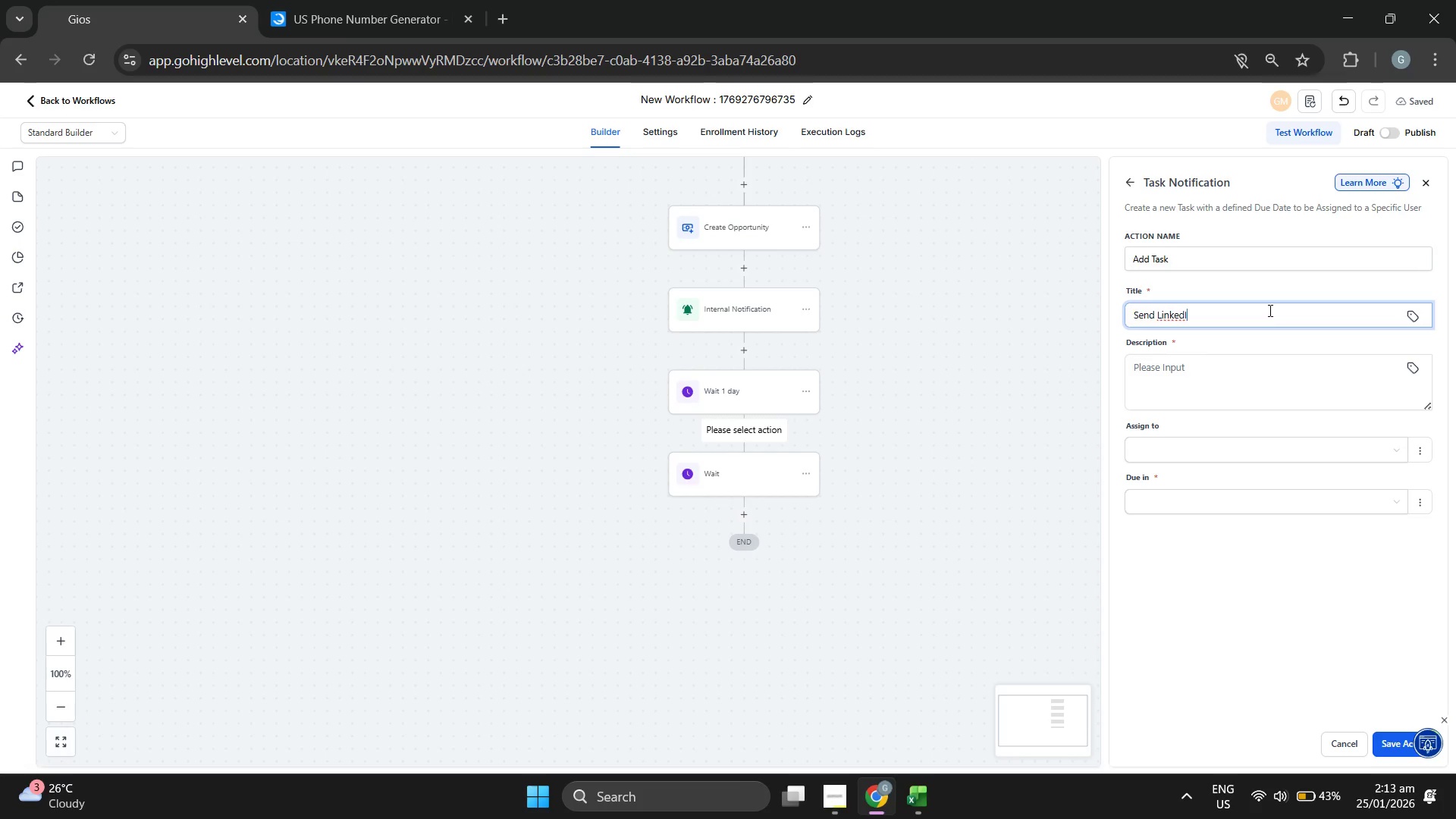 
wait(5.61)
 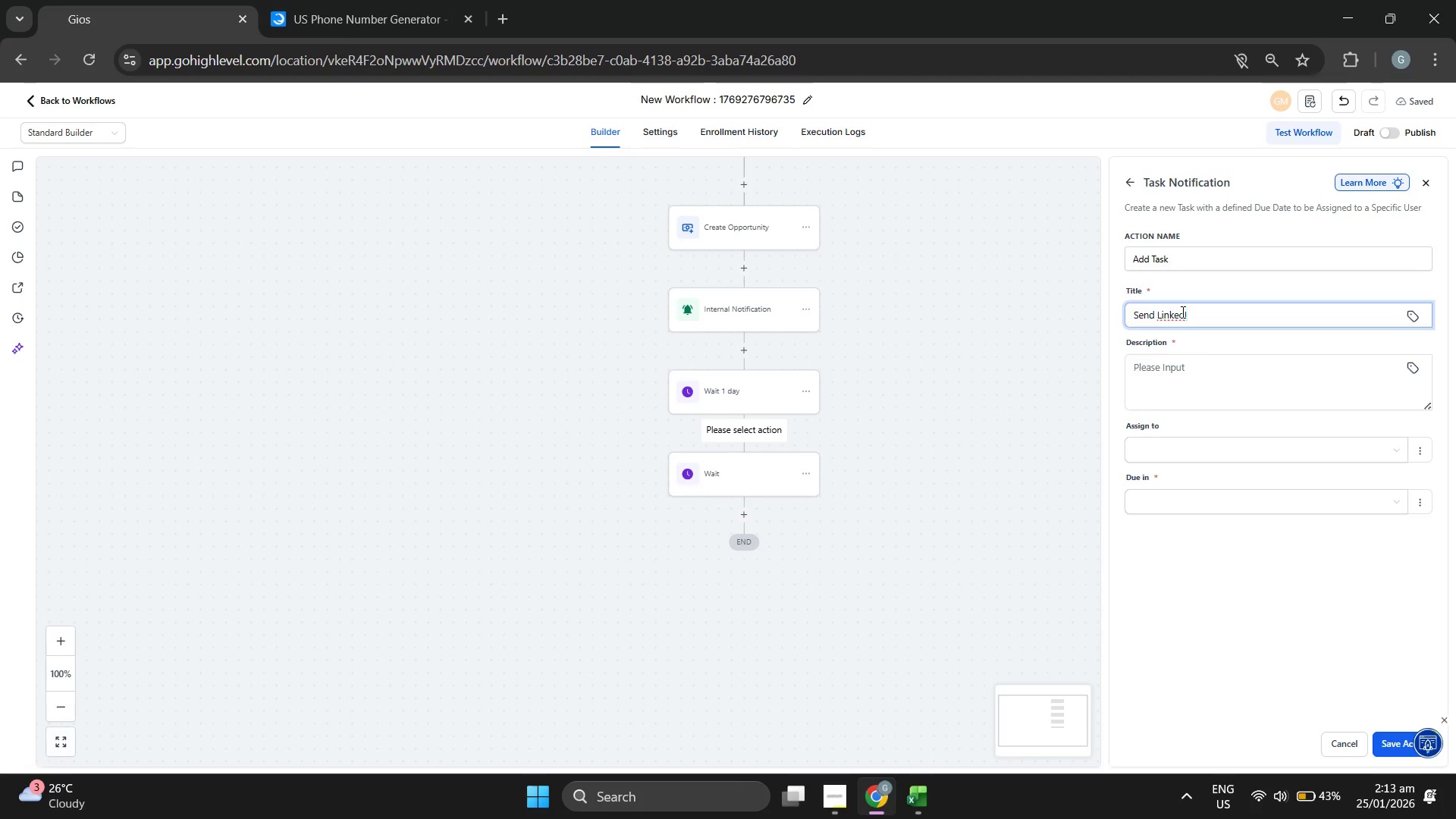 
type( )
key(Backspace)
key(Backspace)
type(In Connection/Message 1)
 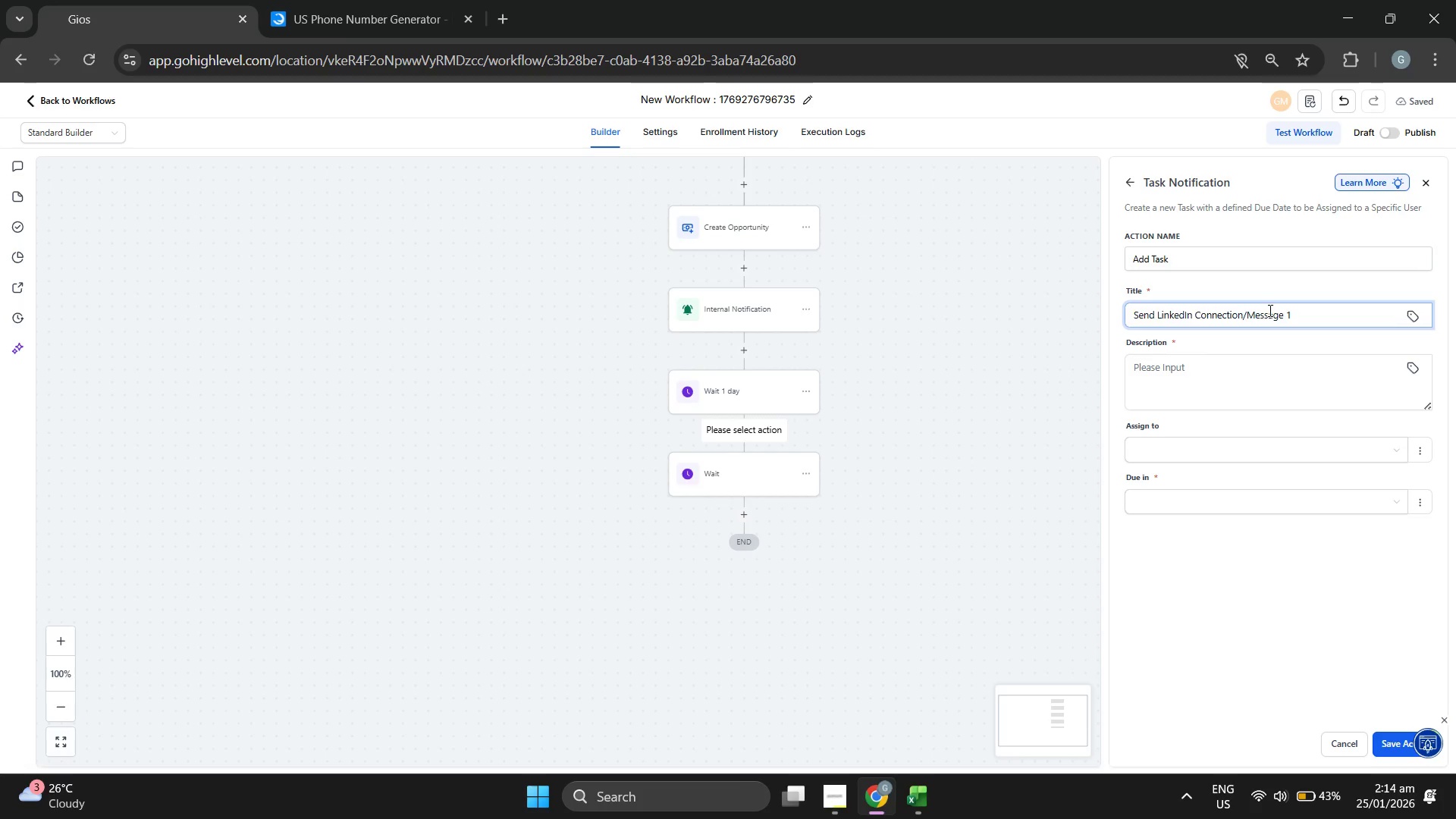 
wait(6.92)
 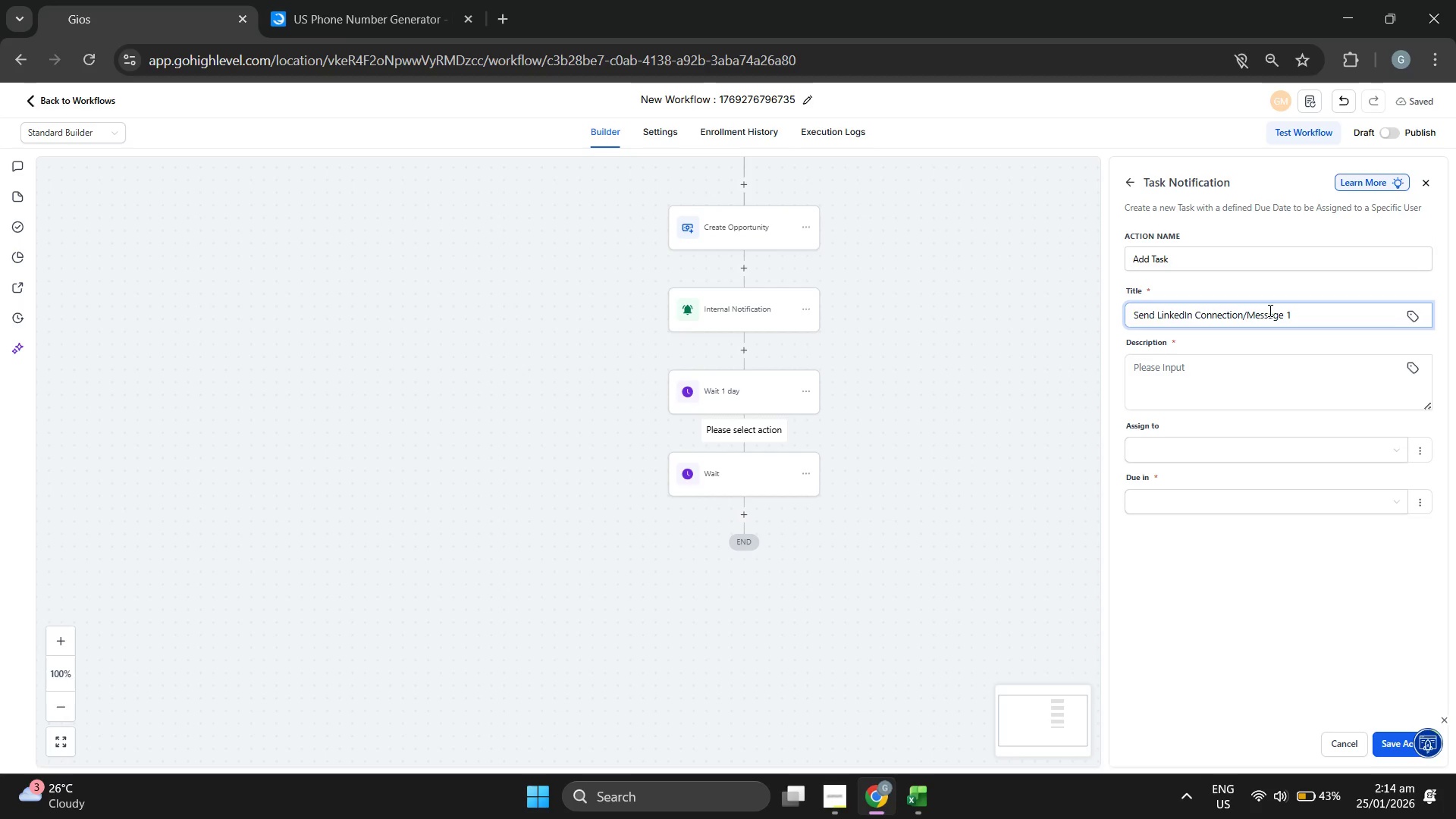 
left_click([1238, 382])
 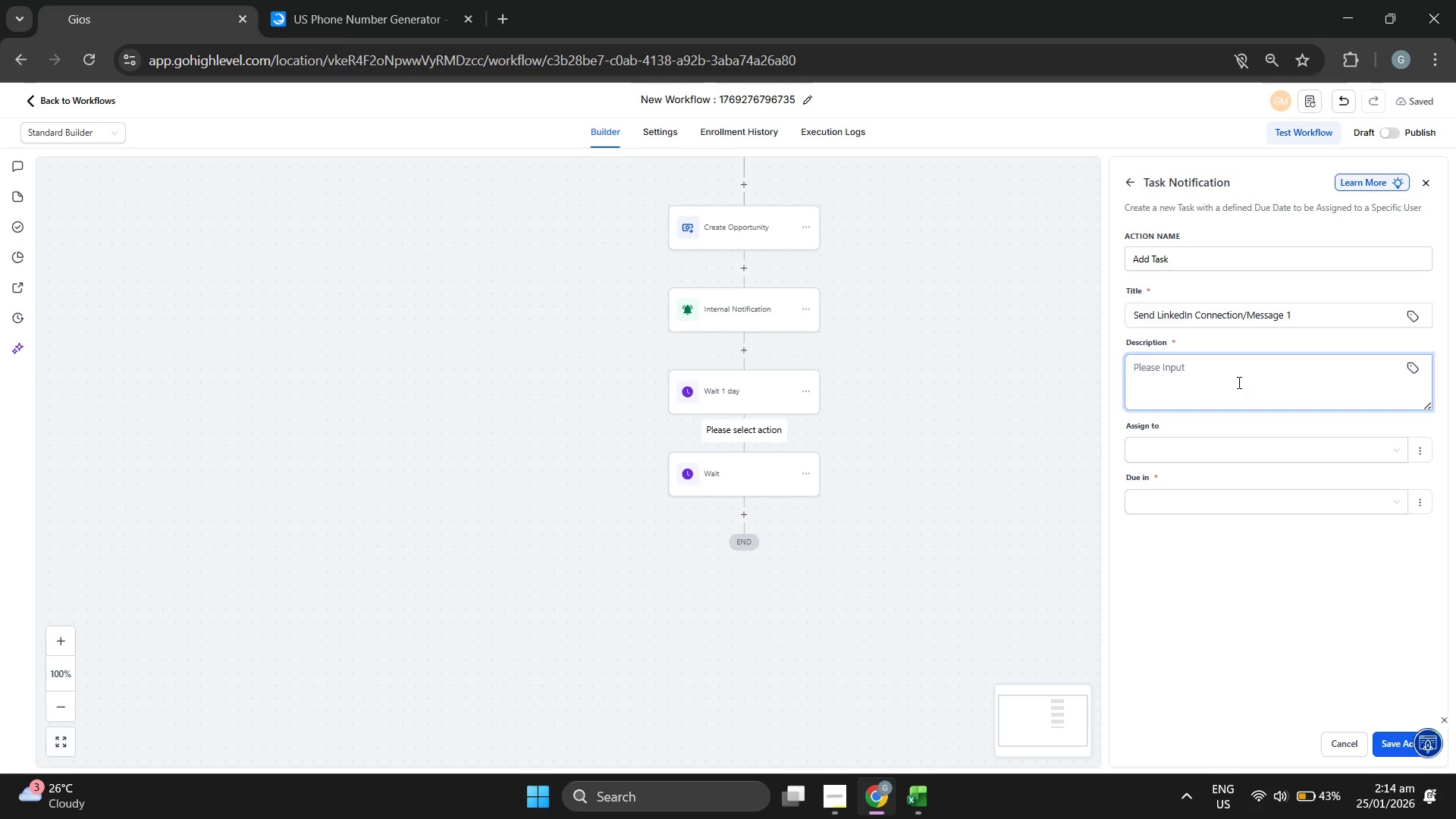 
wait(12.47)
 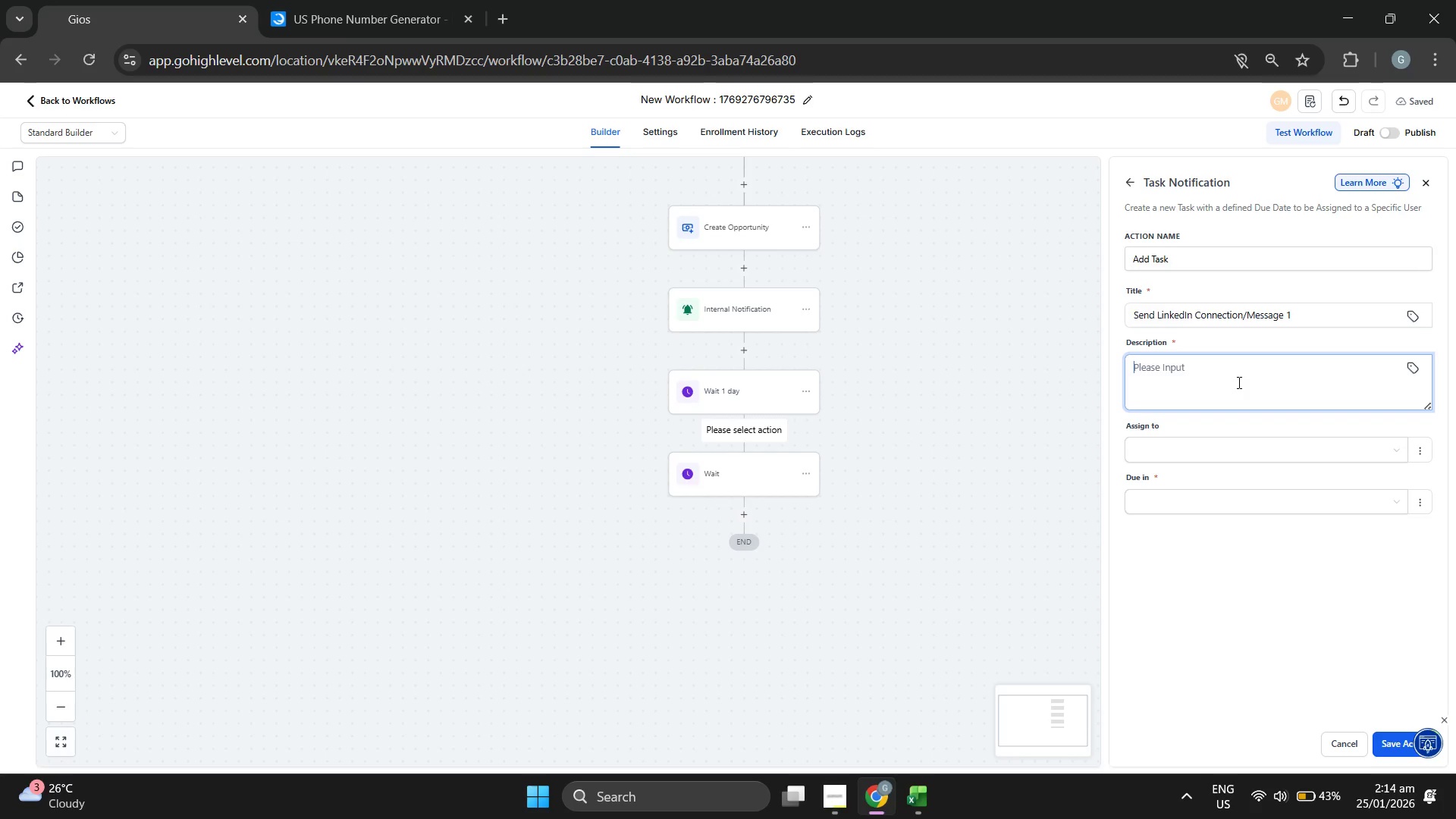 
type(" )
key(Backspace)
type(Visti)
key(Backspace)
key(Backspace)
type(it [Contacgt)
key(Backspace)
key(Backspace)
type(t)
 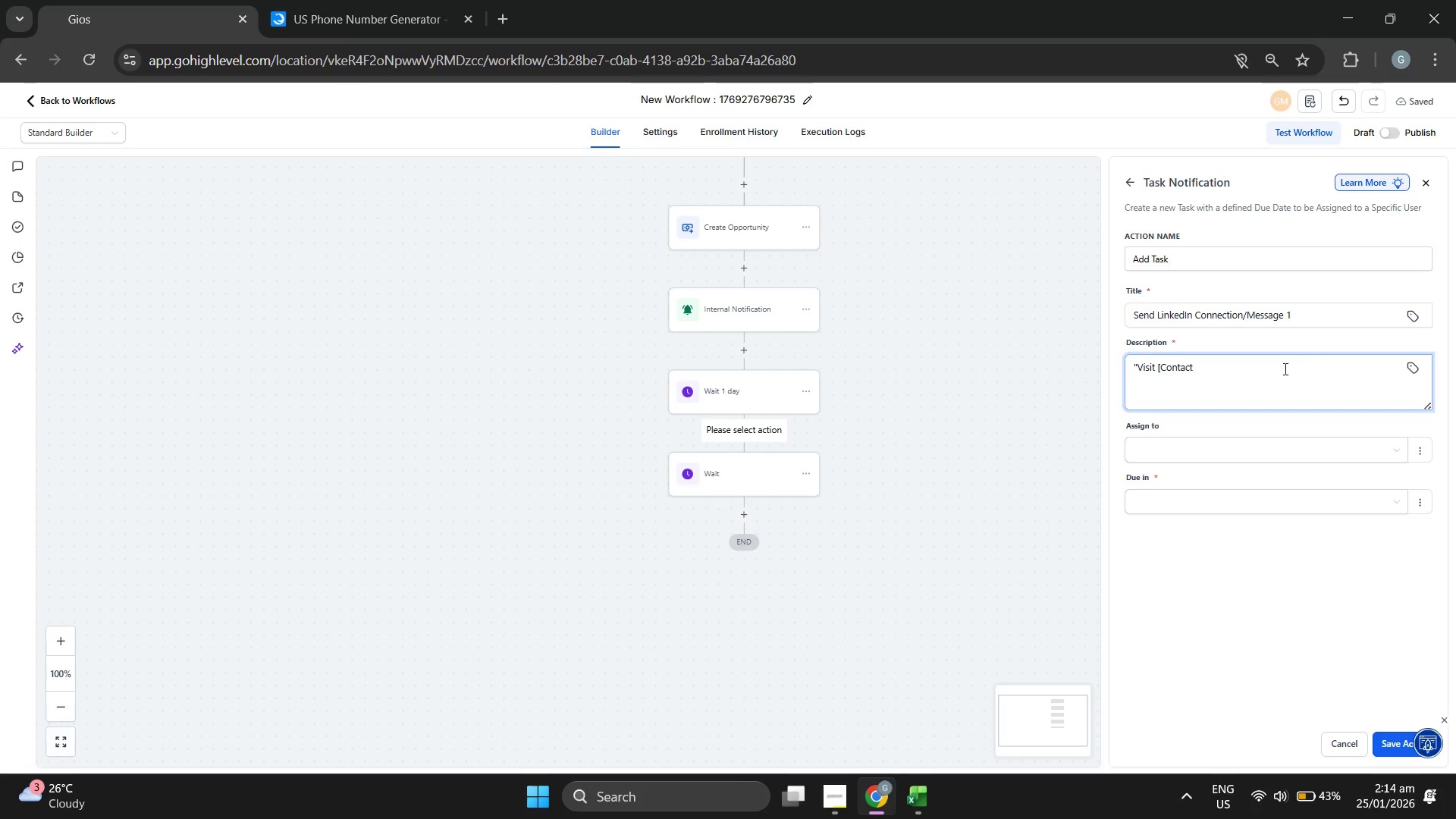 
left_click([1416, 362])
 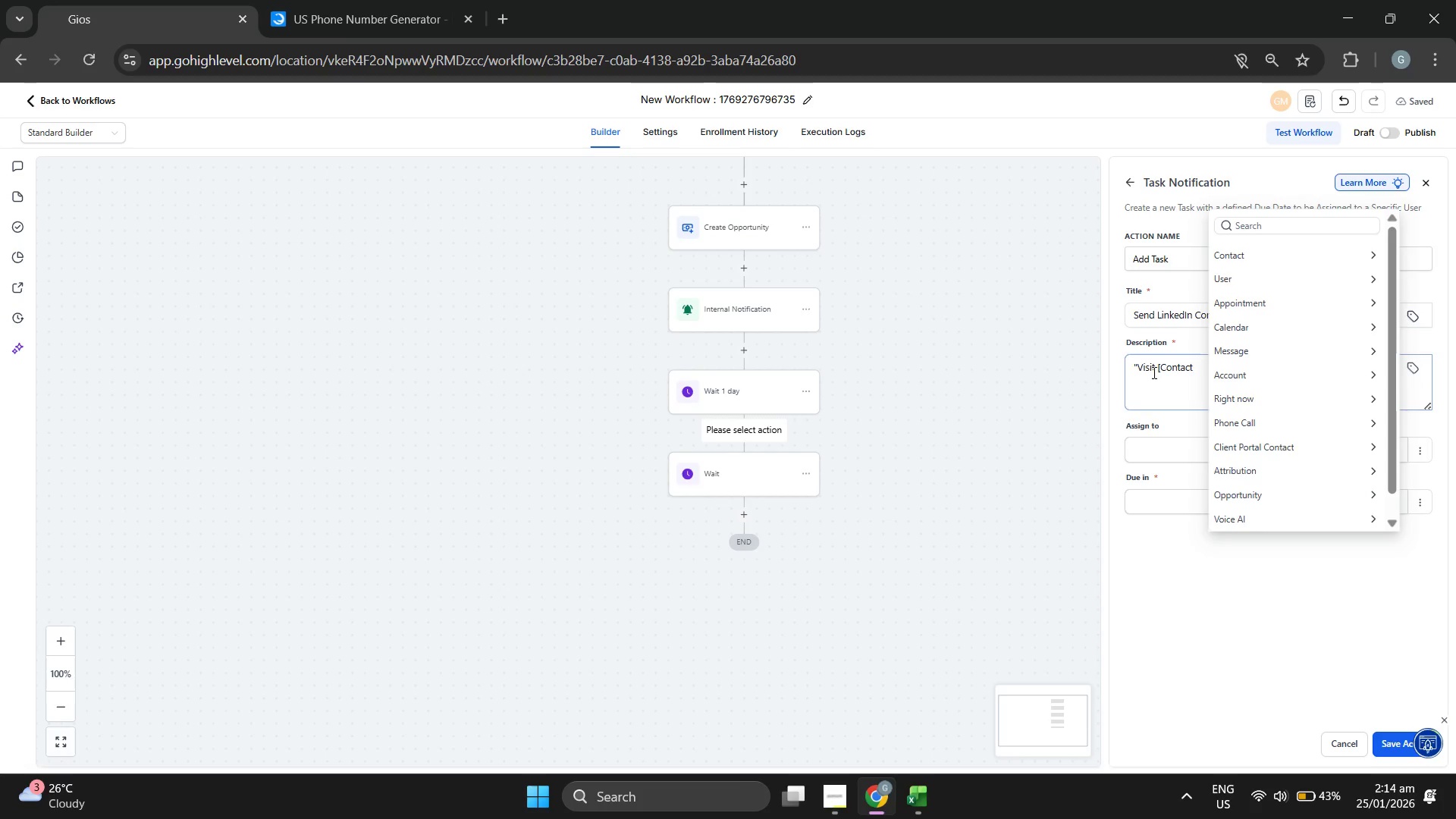 
left_click([1180, 384])
 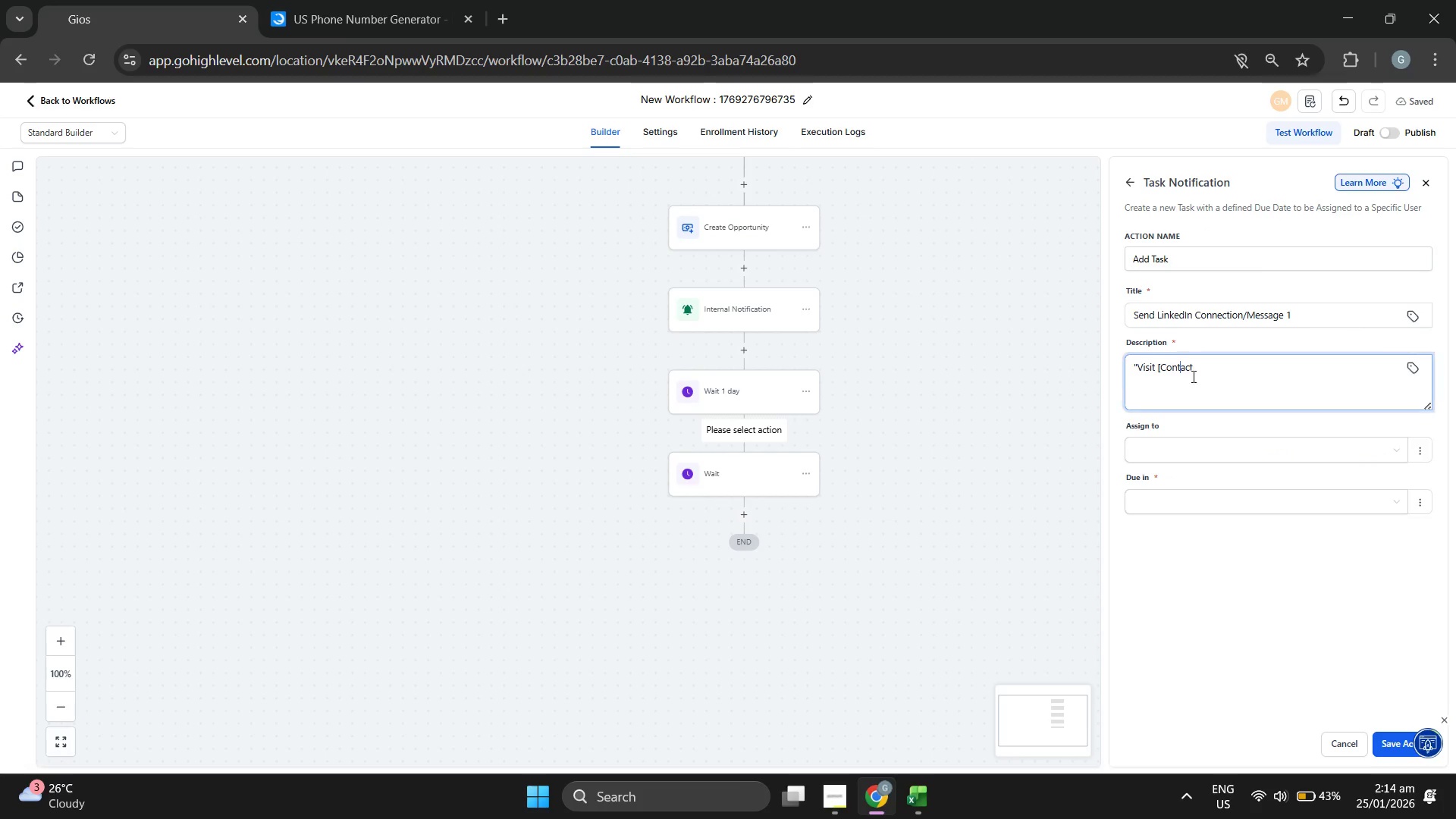 
left_click([1203, 369])
 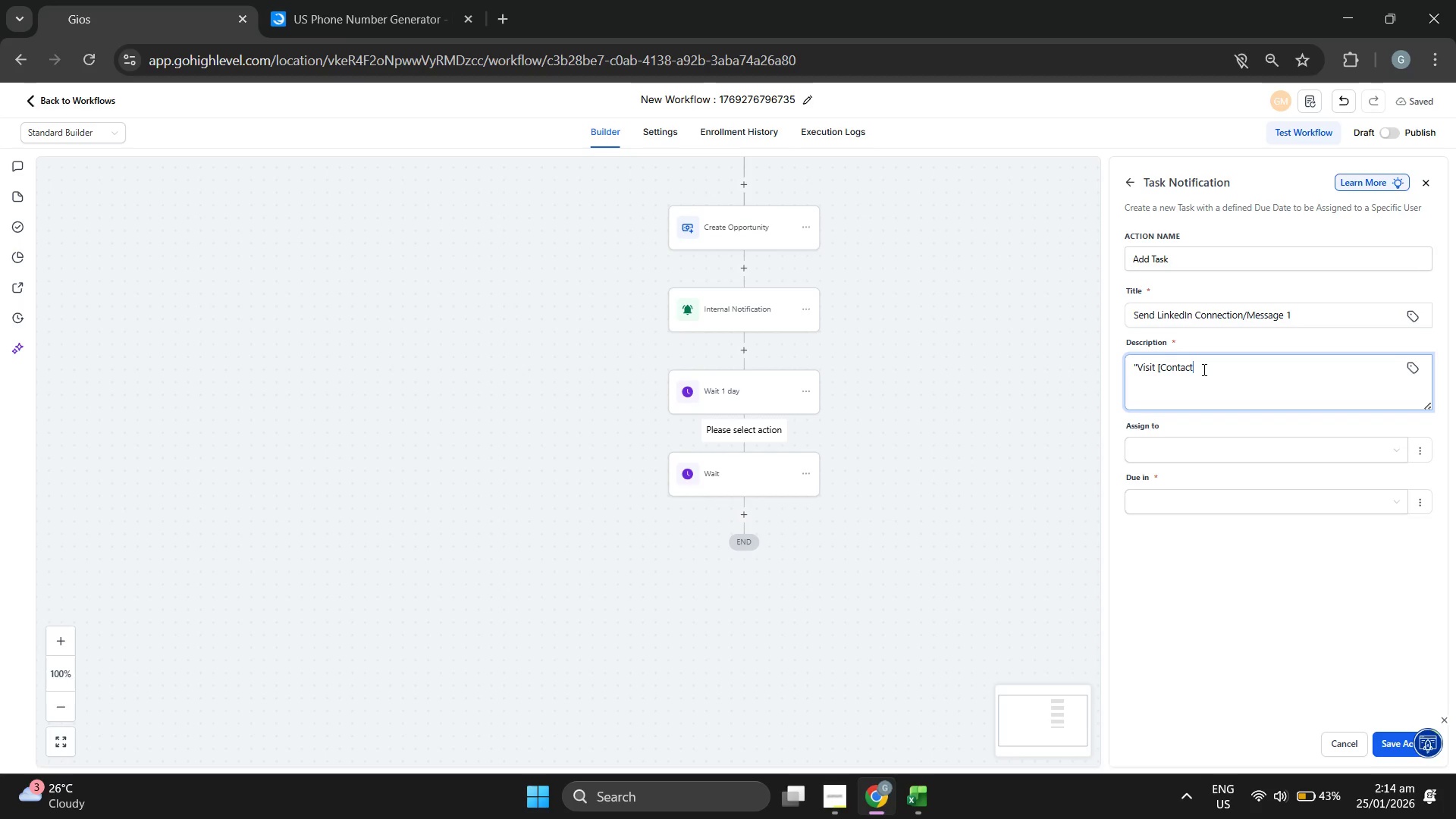 
type( LinkedIn Url})
key(Backspace)
type(')
key(Backspace)
key(Backspace)
key(Backspace)
key(Backspace)
type(R)
key(Backspace)
type(URL] )
key(Backspace)
type(, send a connection rq)
key(Backspace)
type(equest, and paste the )
 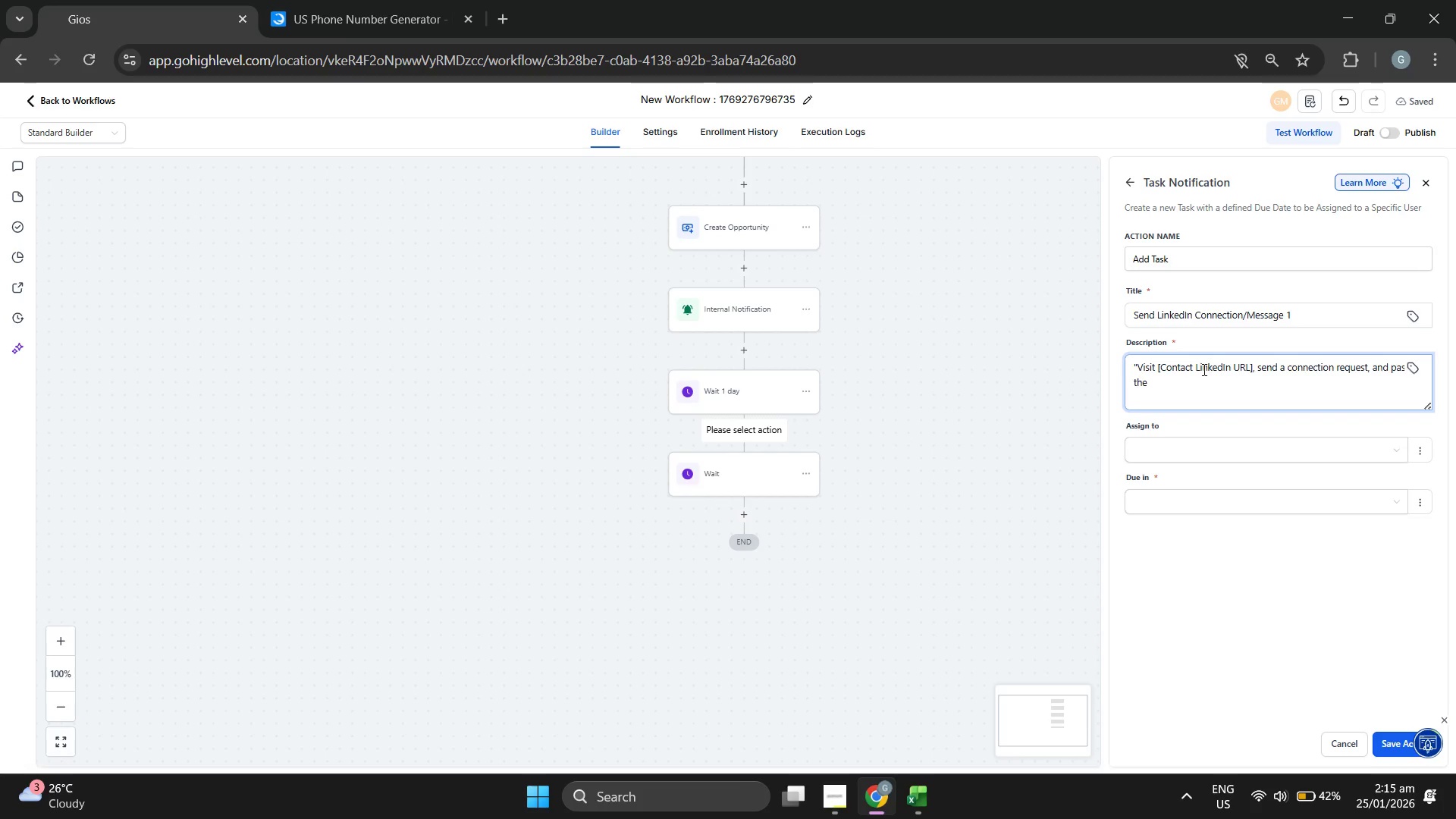 
wait(23.0)
 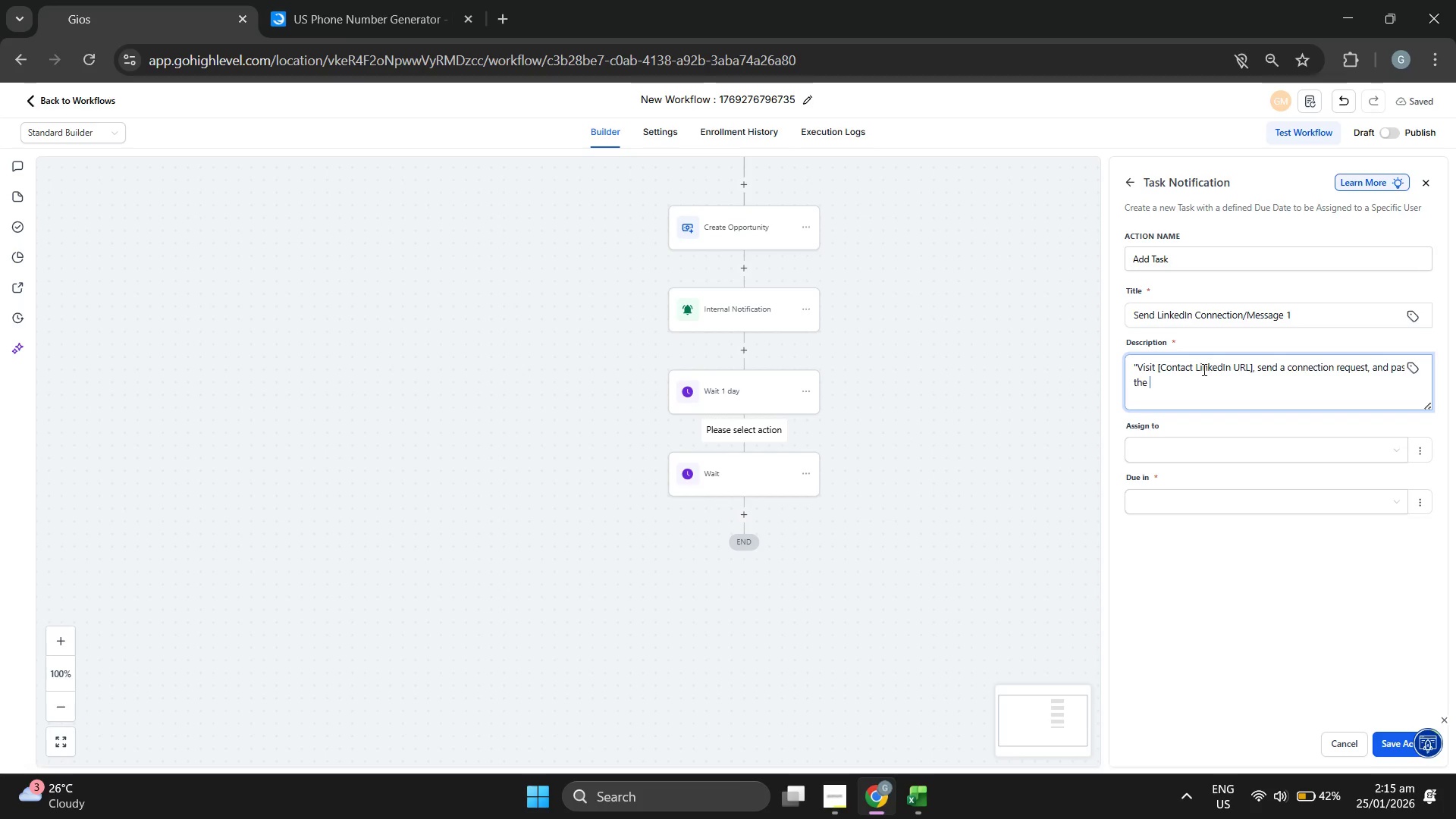 
key(Backspace)
 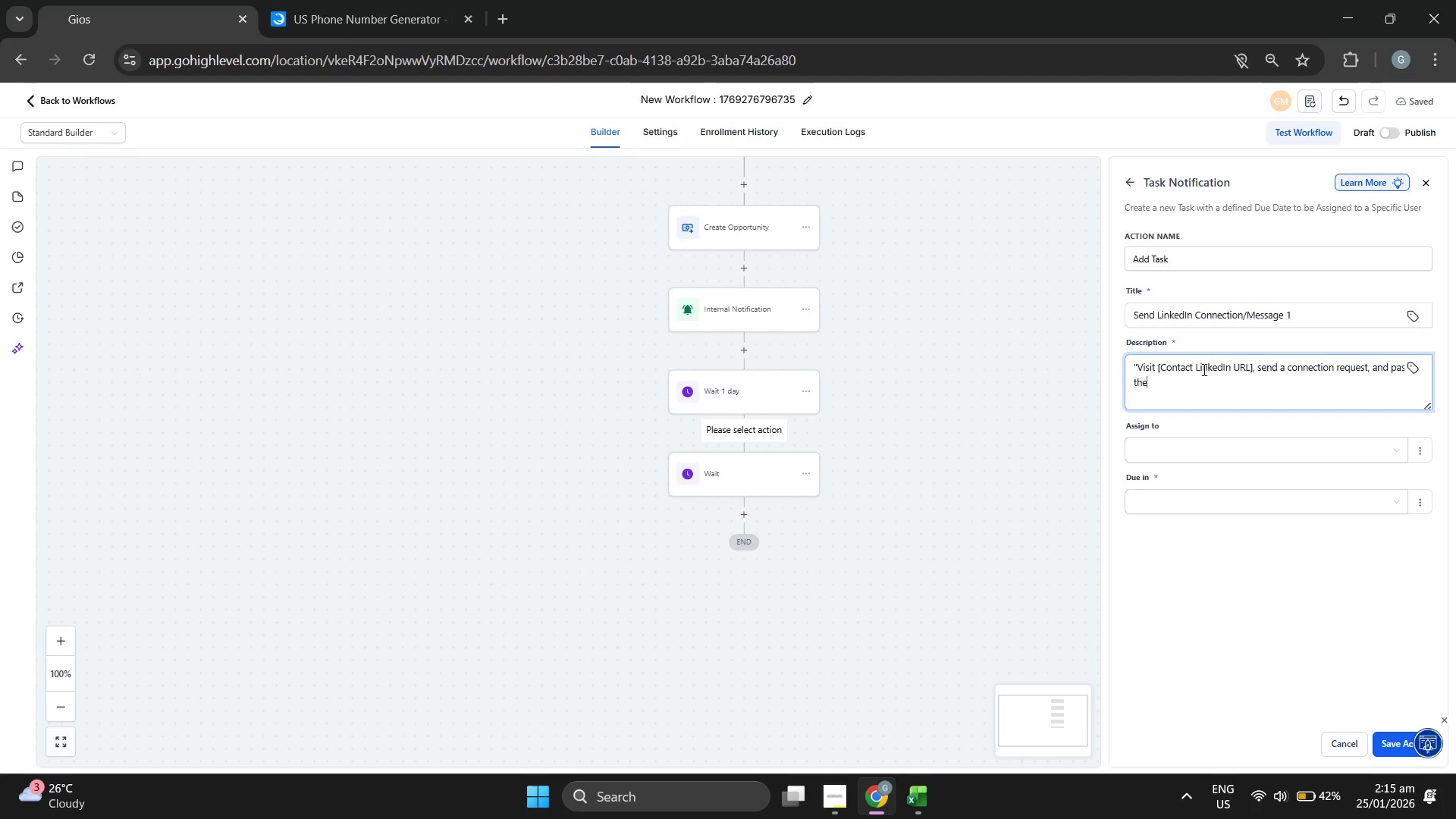 
hold_key(key=Backspace, duration=0.75)
 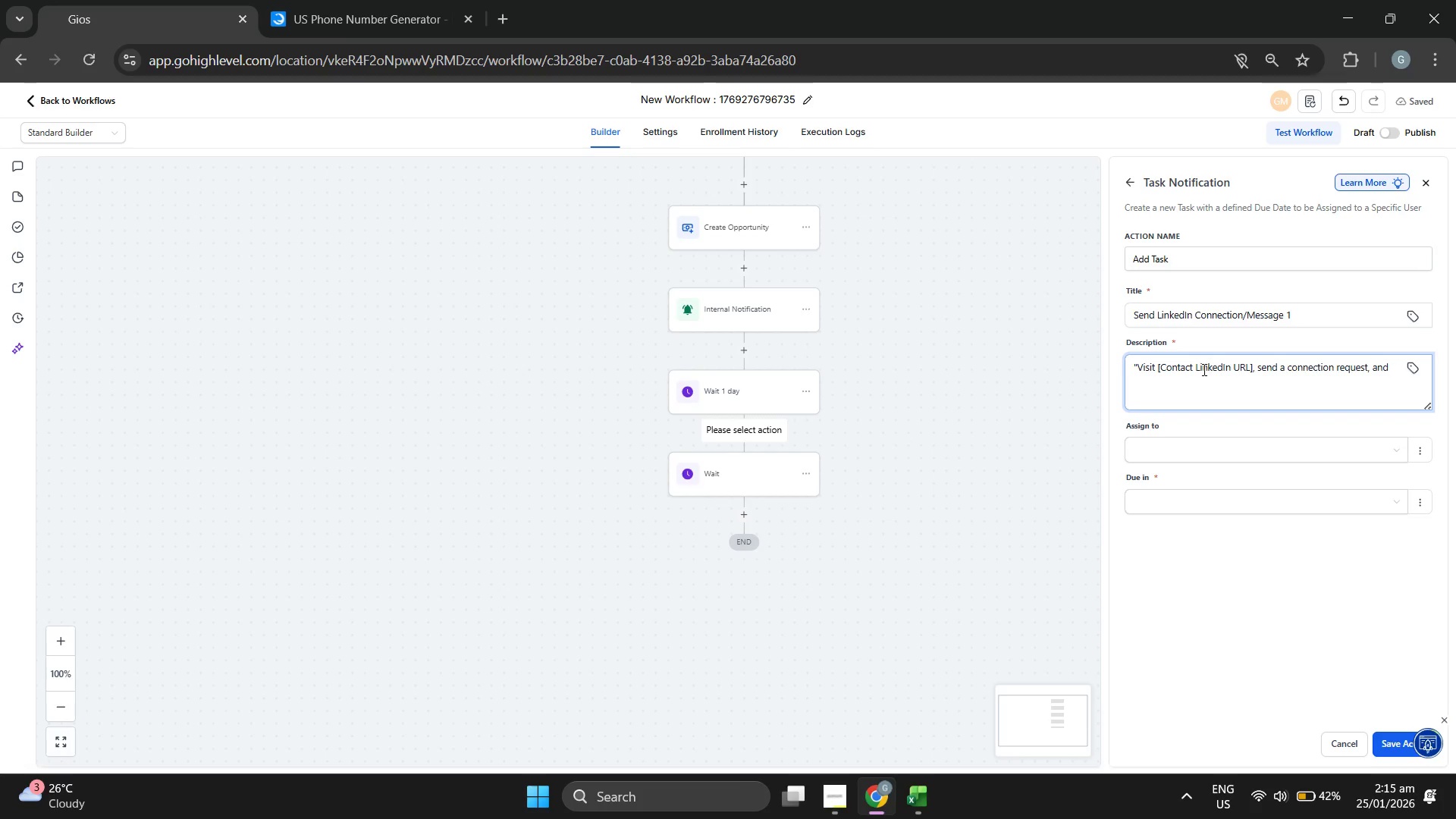 
key(Backspace)
 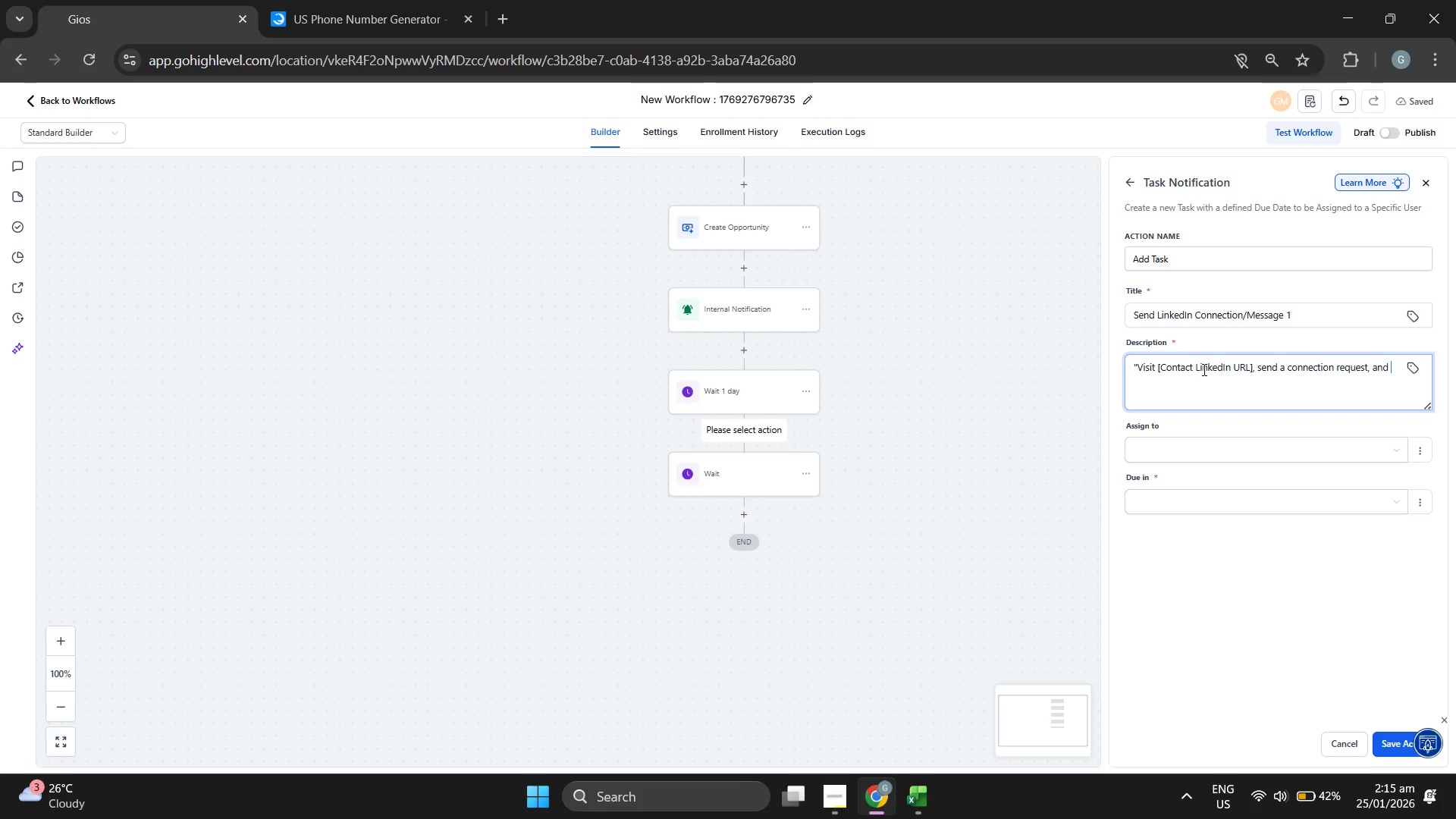 
key(Backspace)
 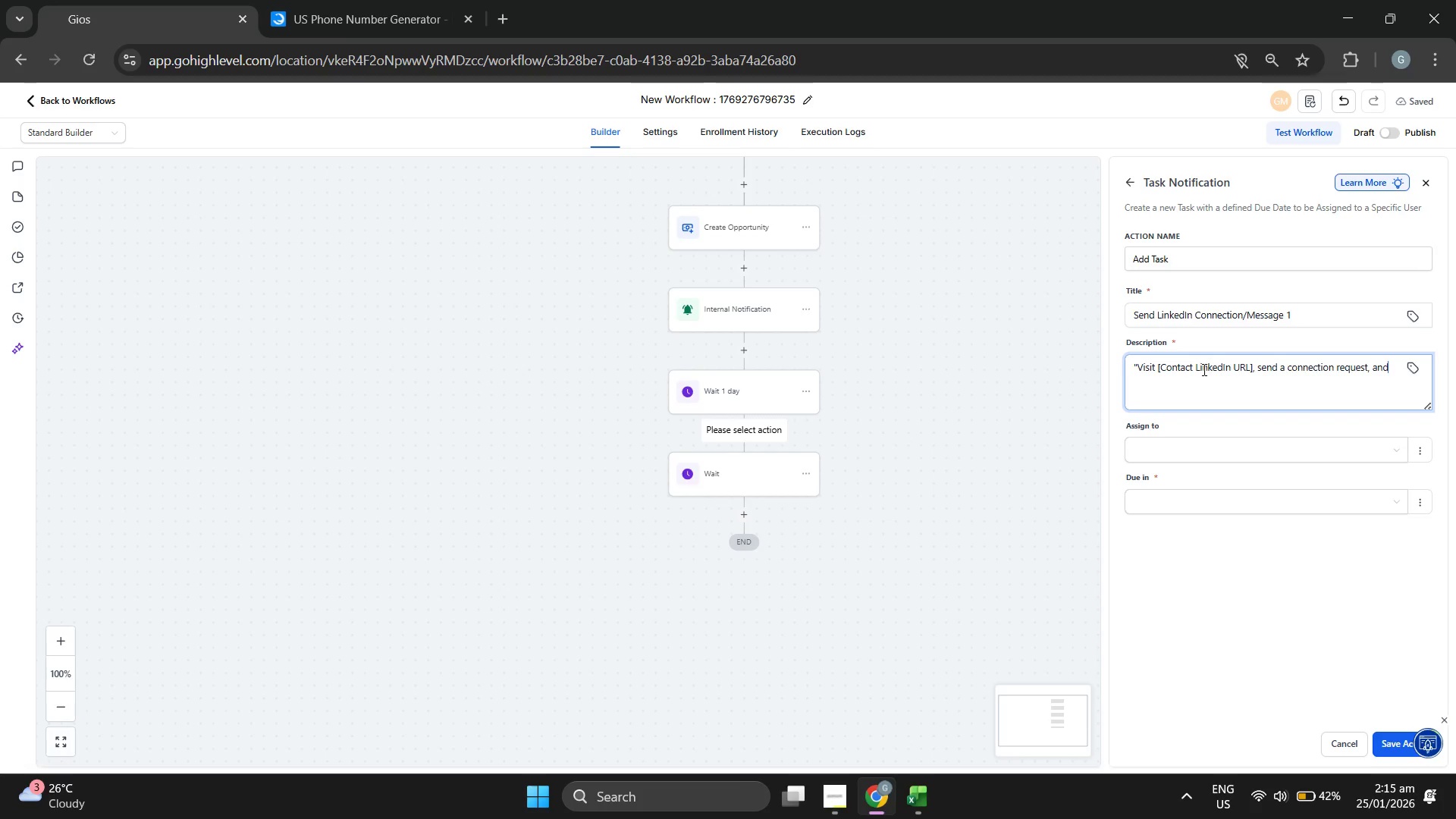 
key(Backspace)
 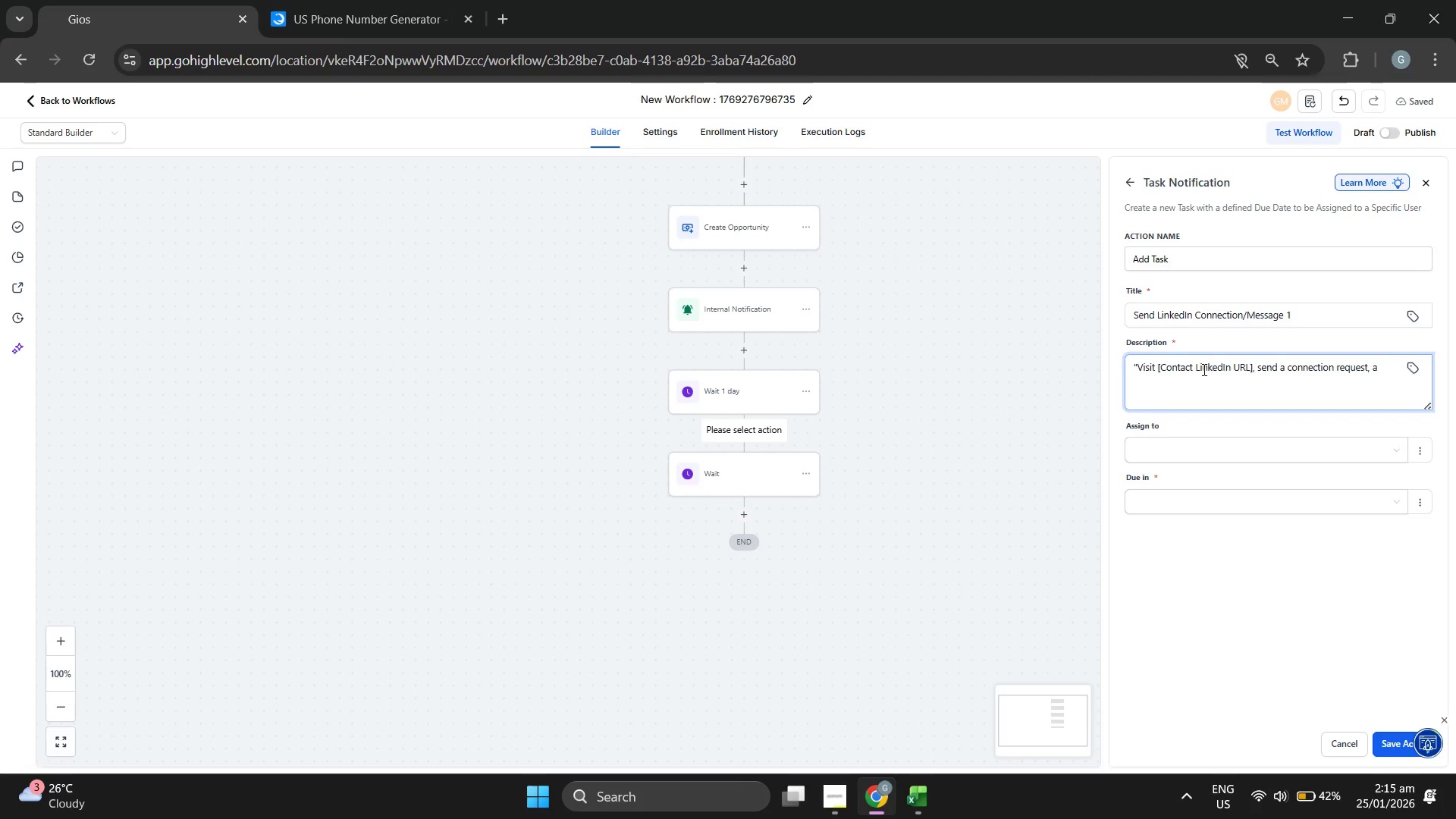 
key(Backspace)
 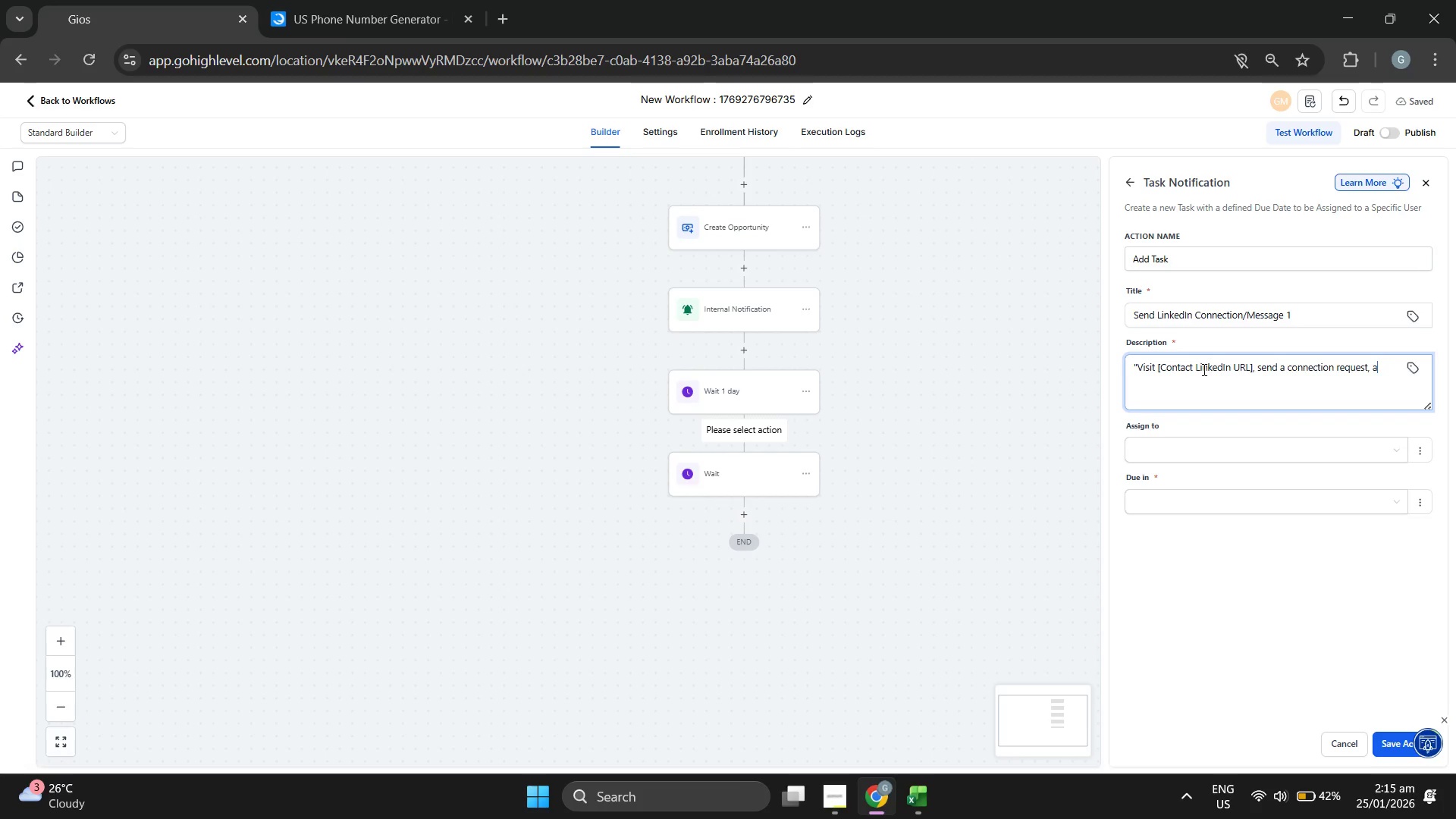 
wait(8.44)
 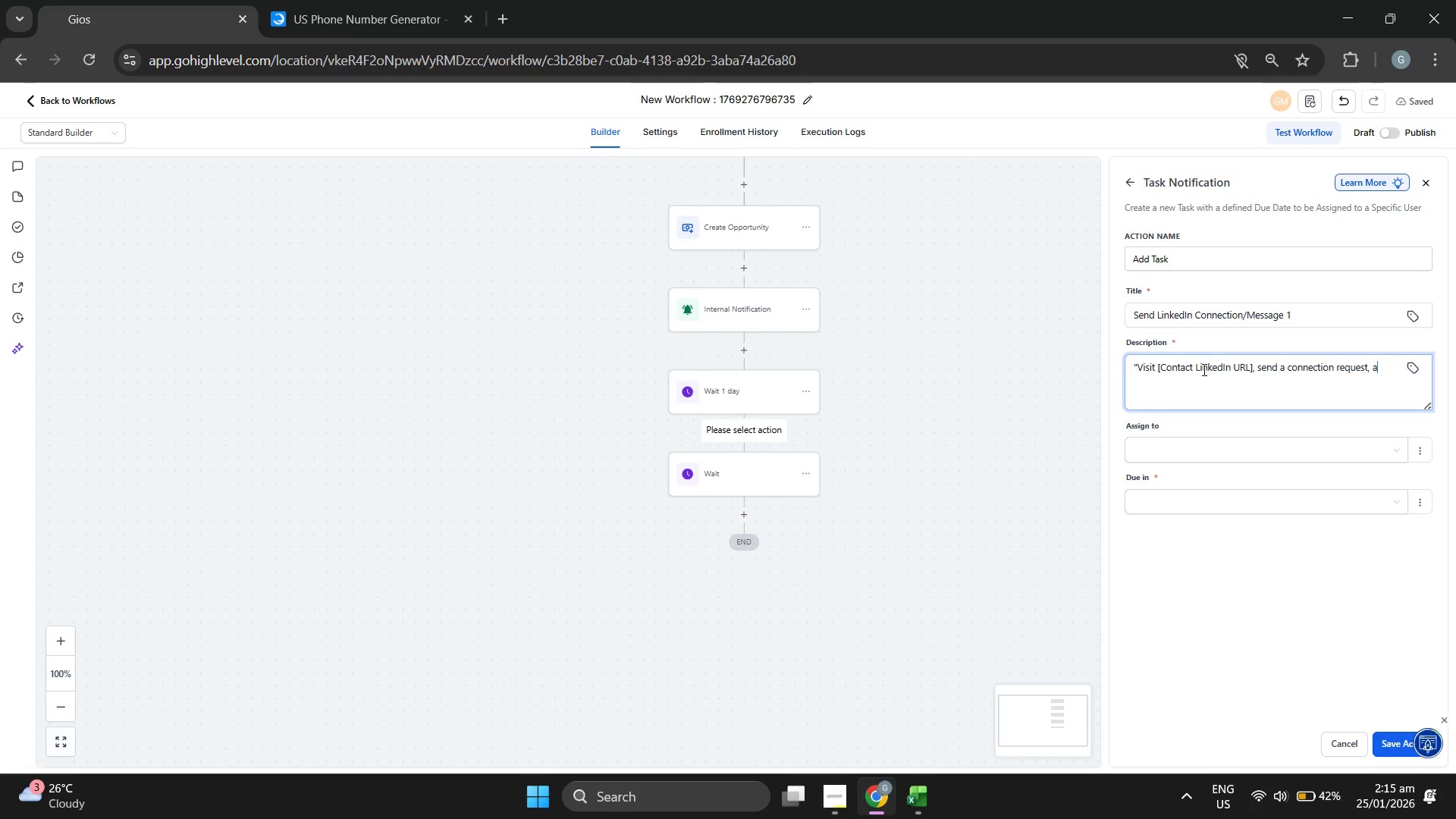 
key(Backspace)
 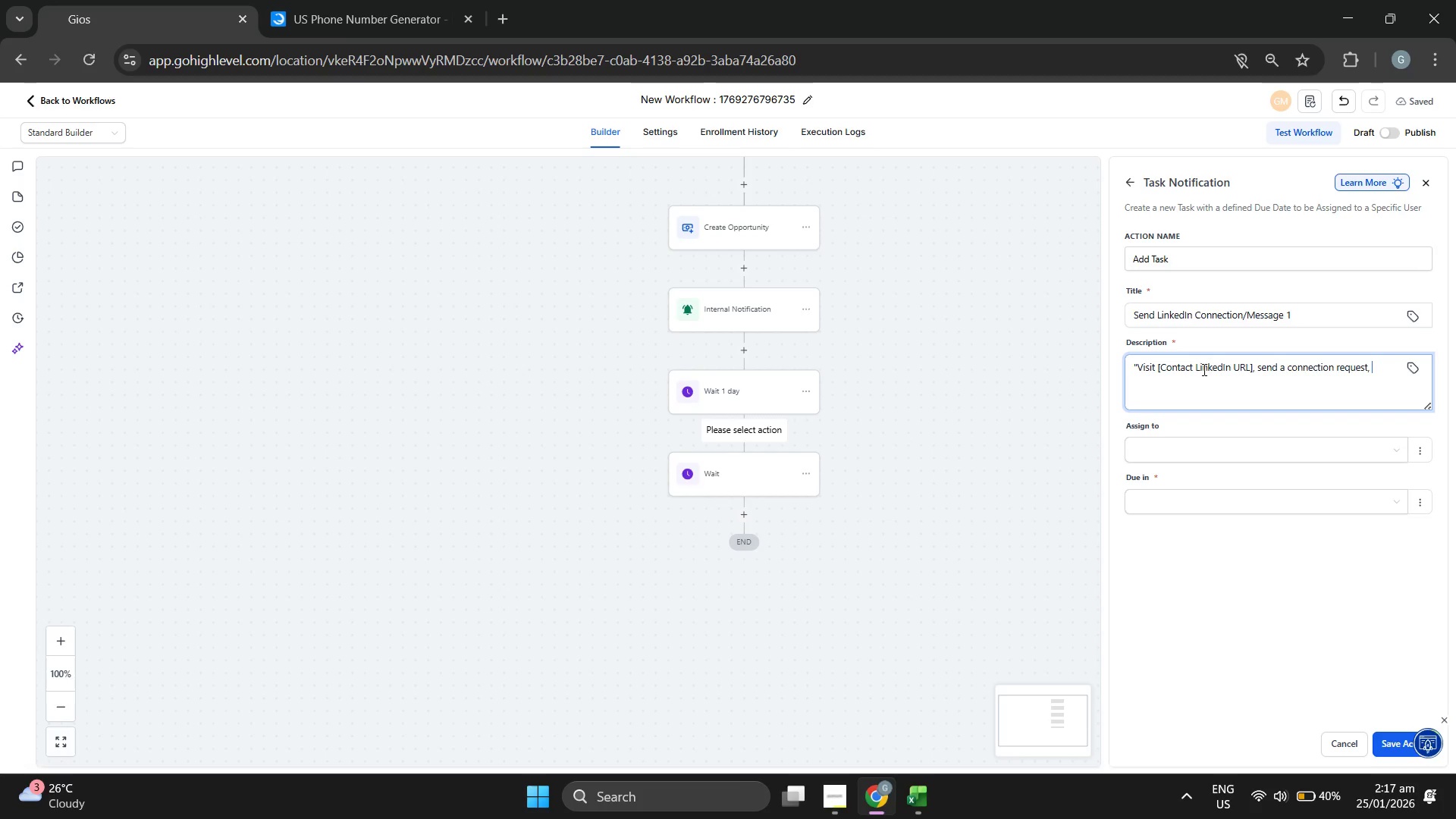 
wait(126.36)
 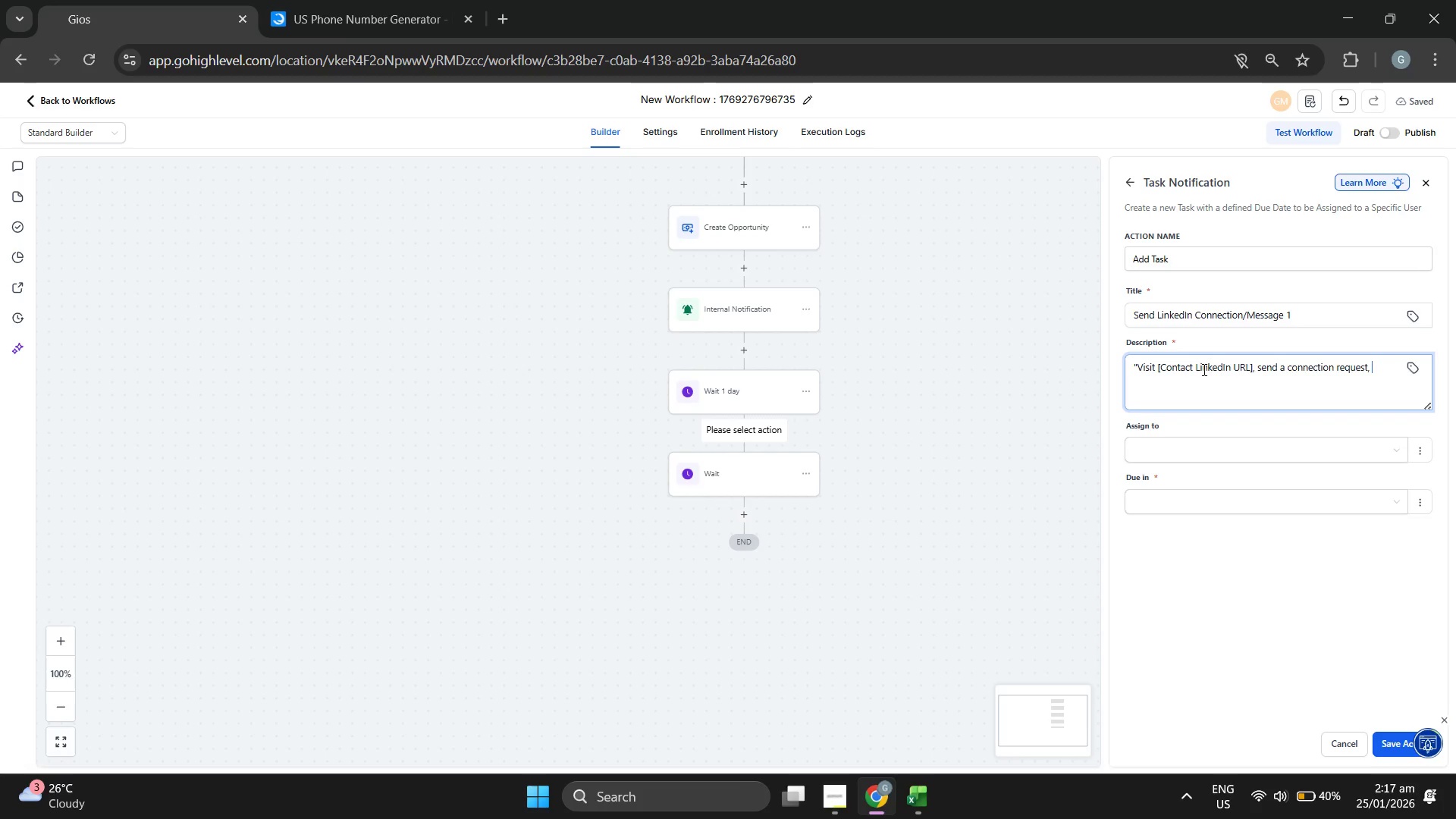 
left_click([755, 320])
 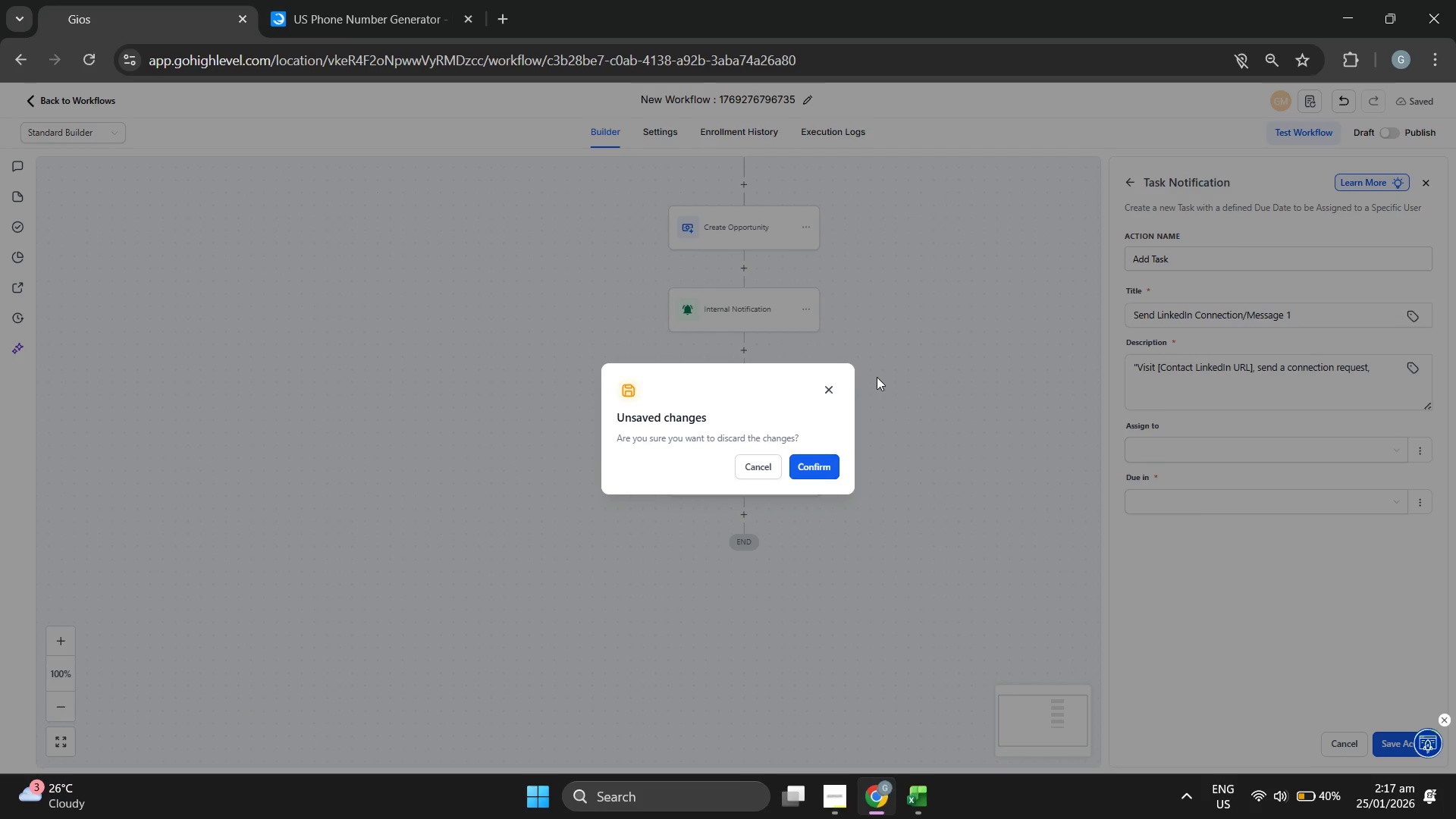 
left_click([831, 386])
 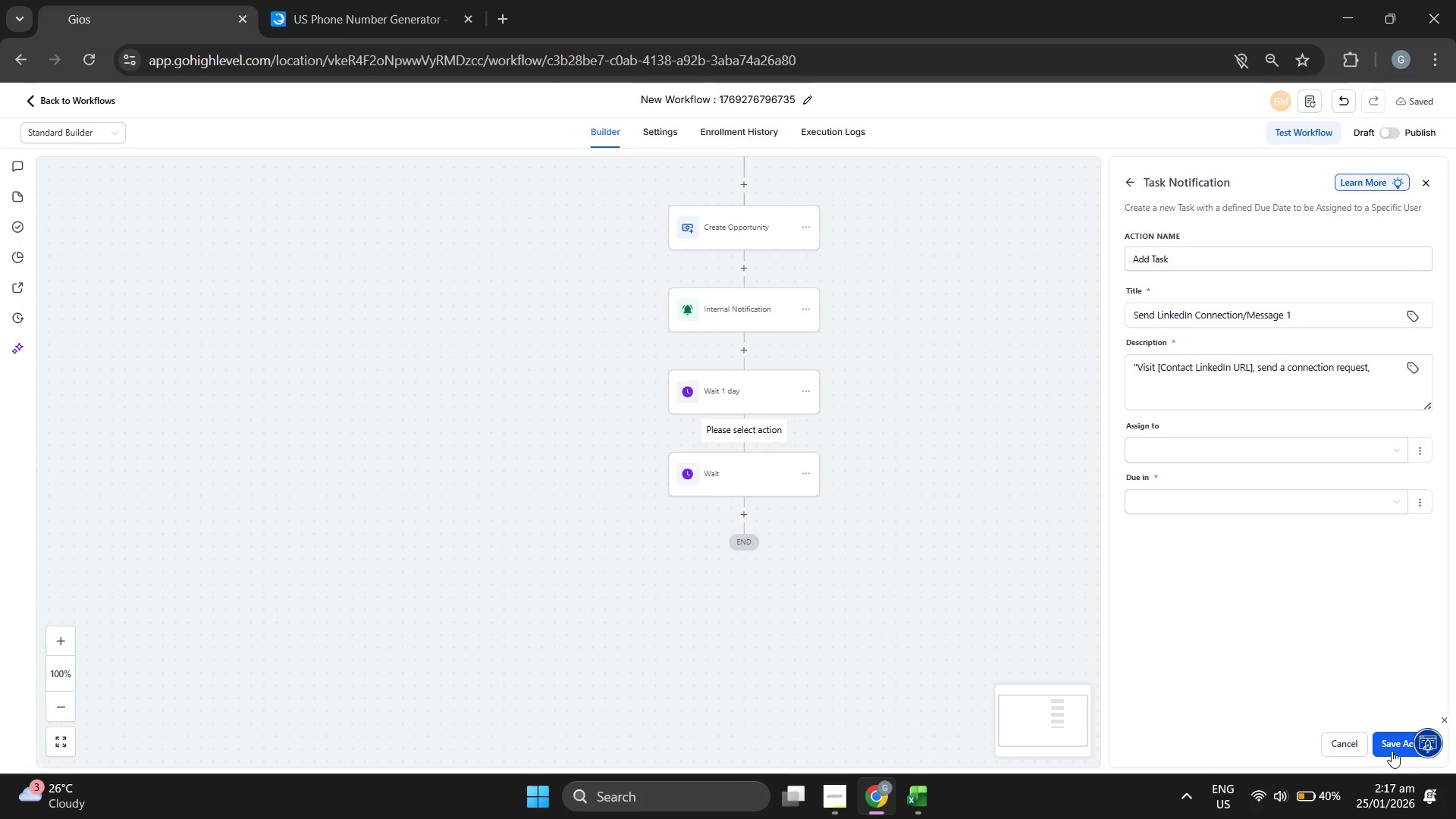 
left_click([1402, 746])
 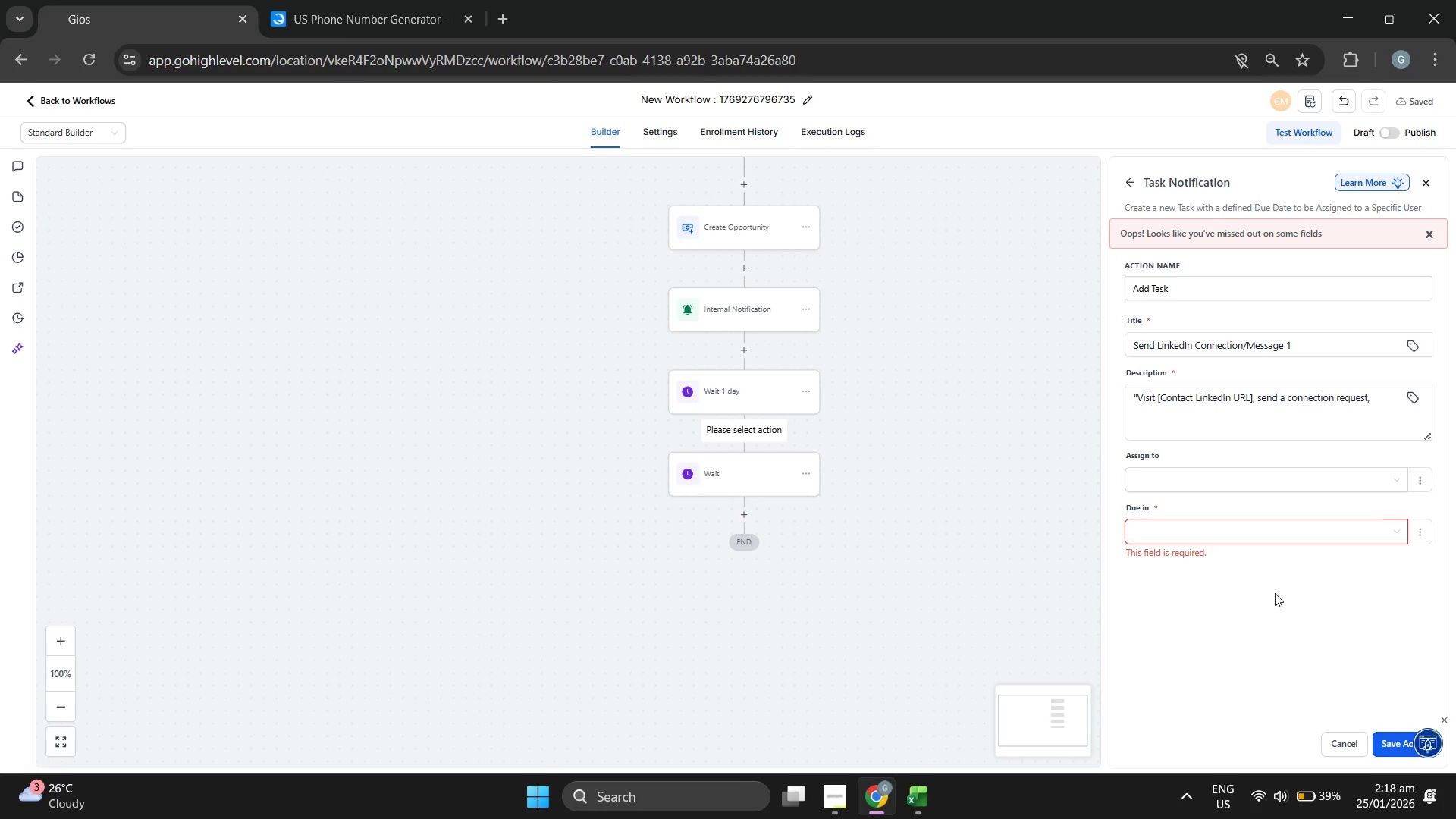 
wait(22.53)
 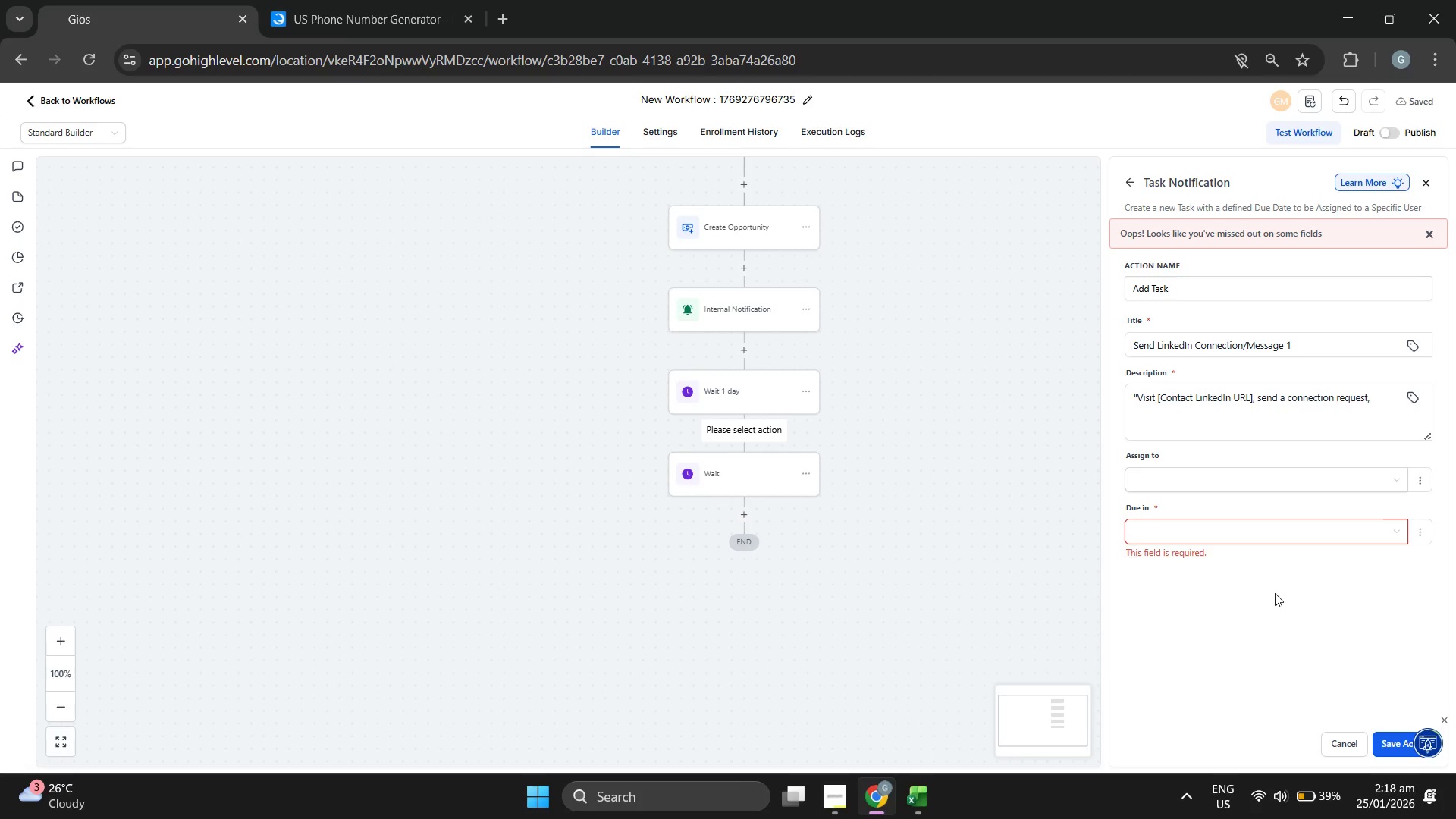 
left_click([1218, 524])
 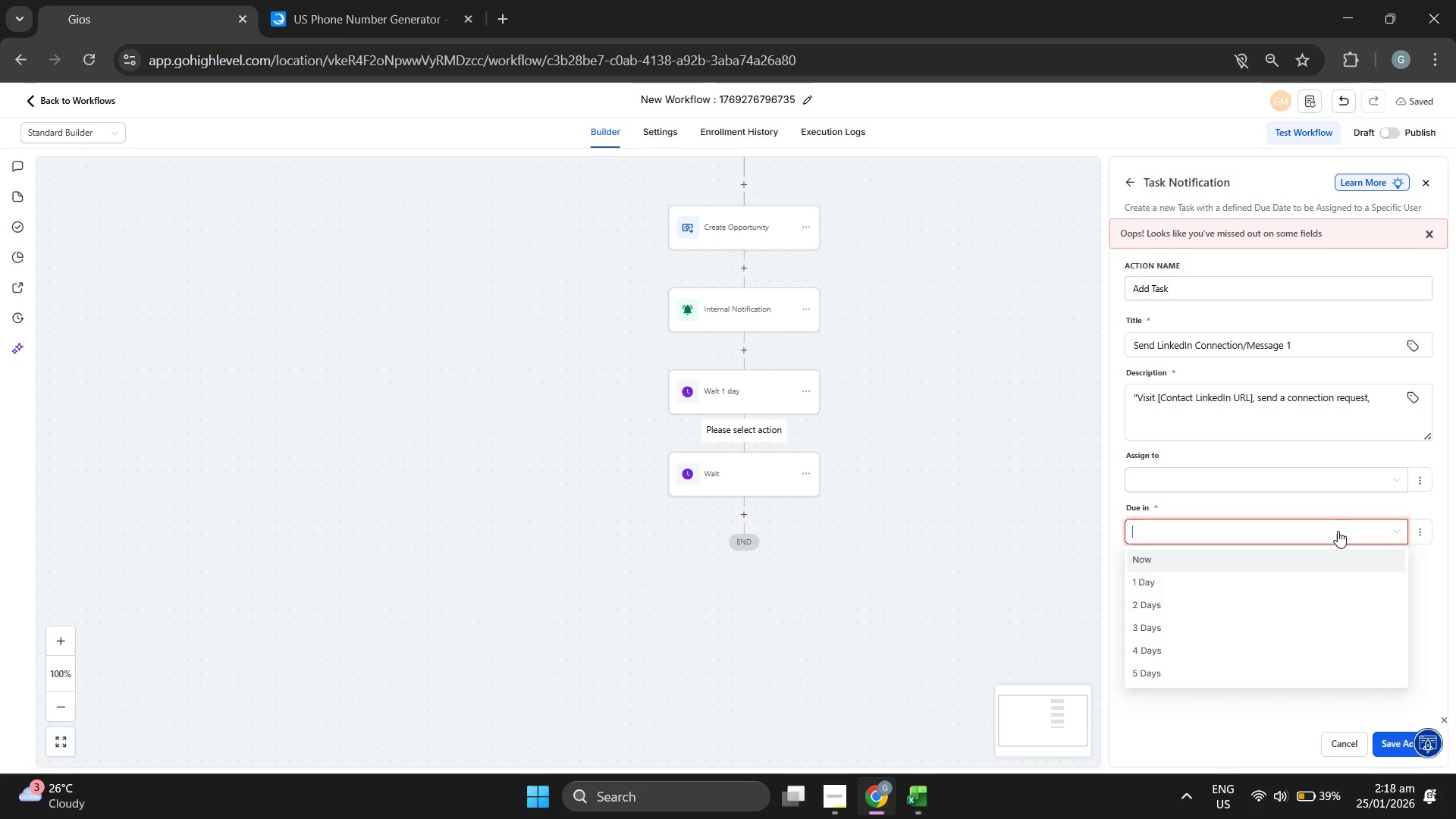 
wait(14.7)
 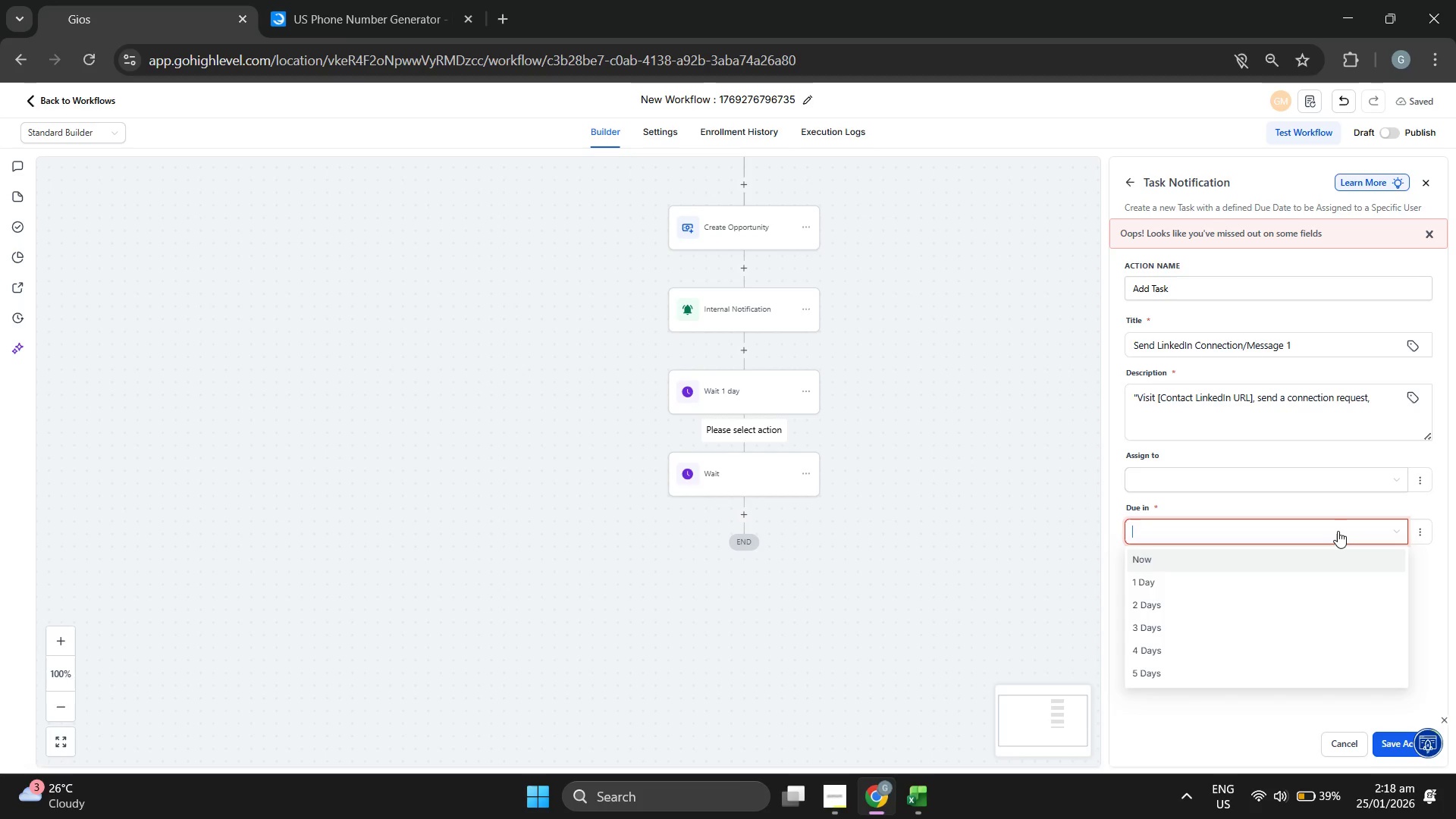 
key(0)
 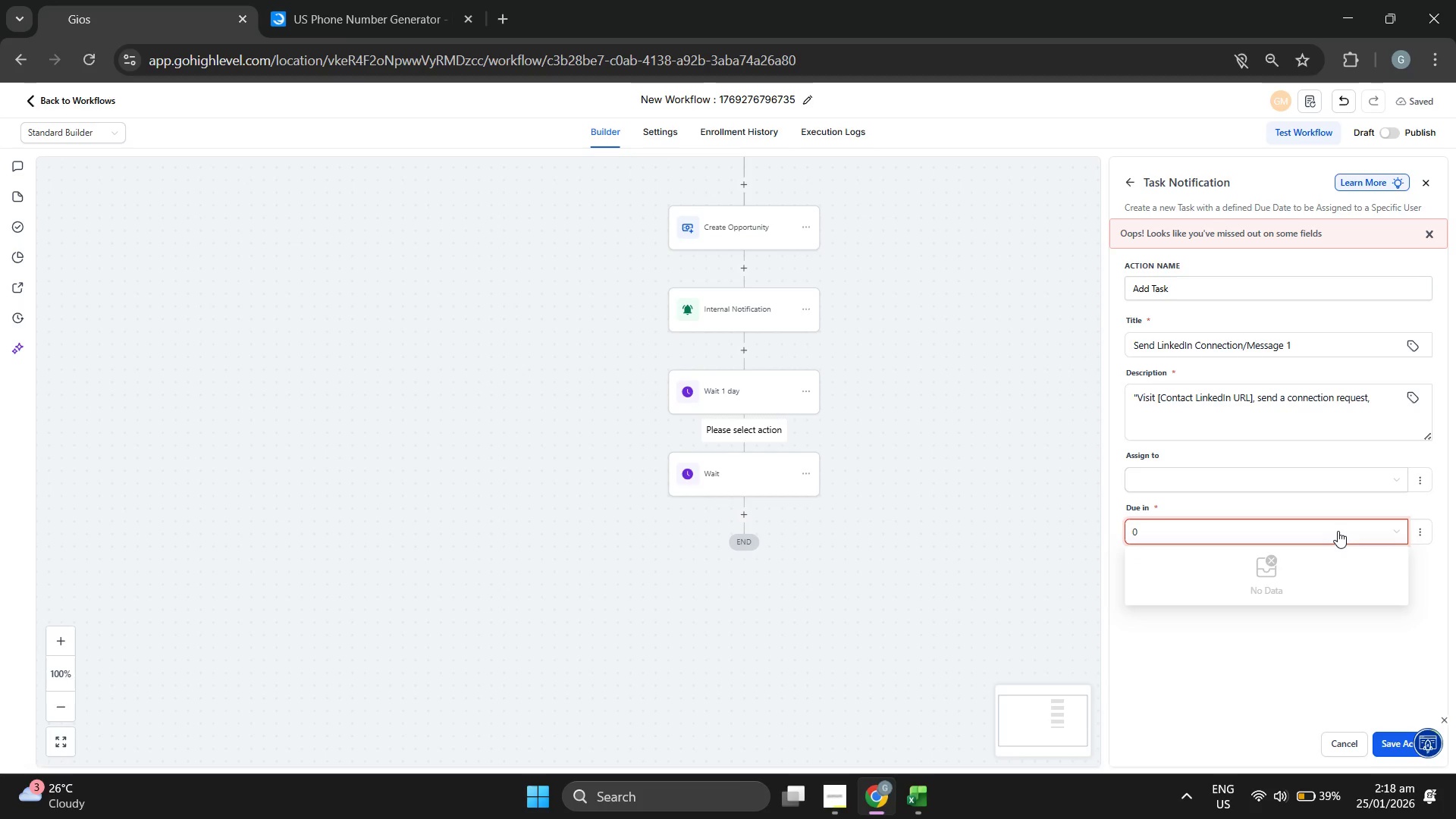 
key(Backspace)
 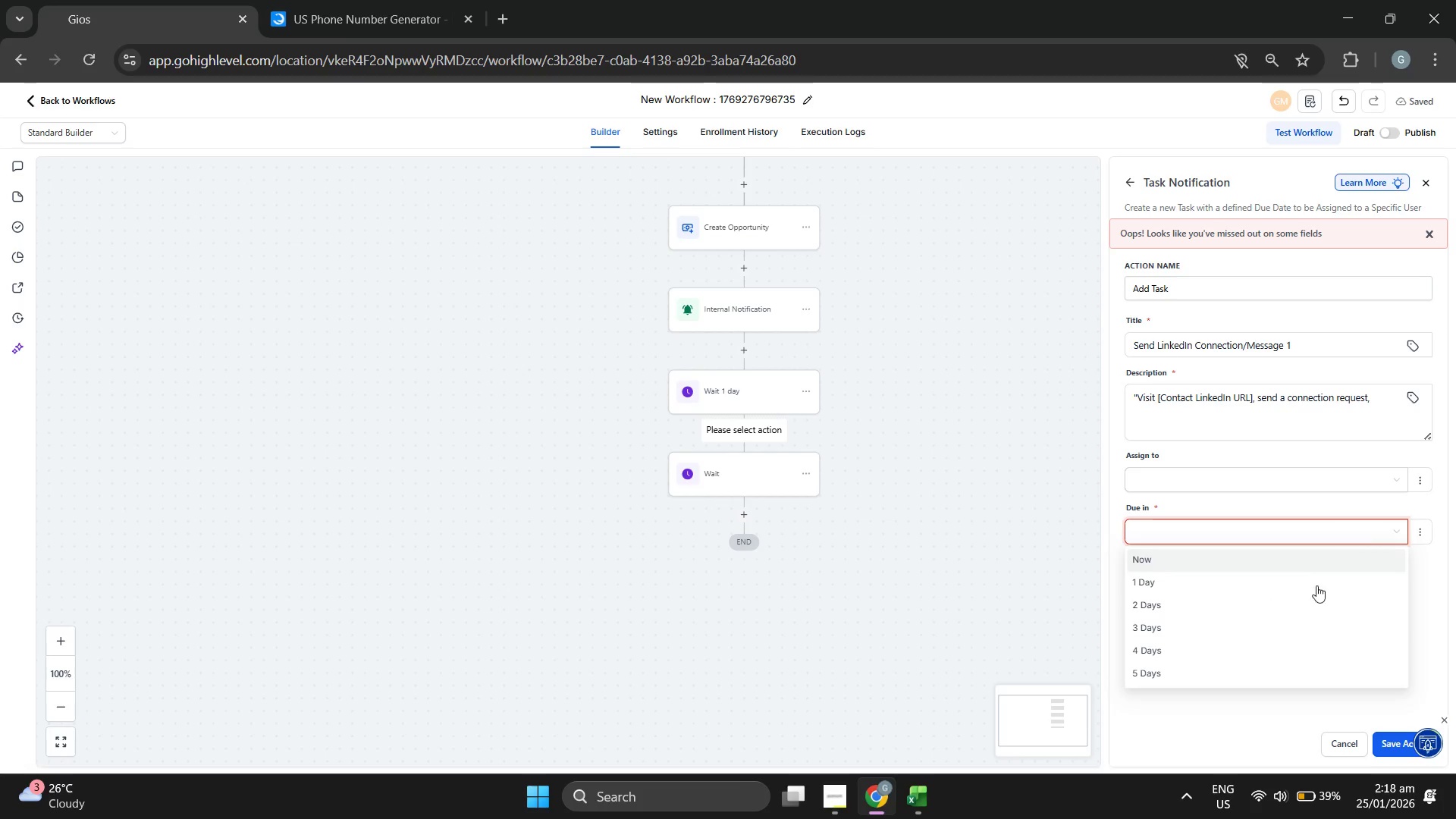 
scroll: coordinate [1301, 600], scroll_direction: down, amount: 2.0
 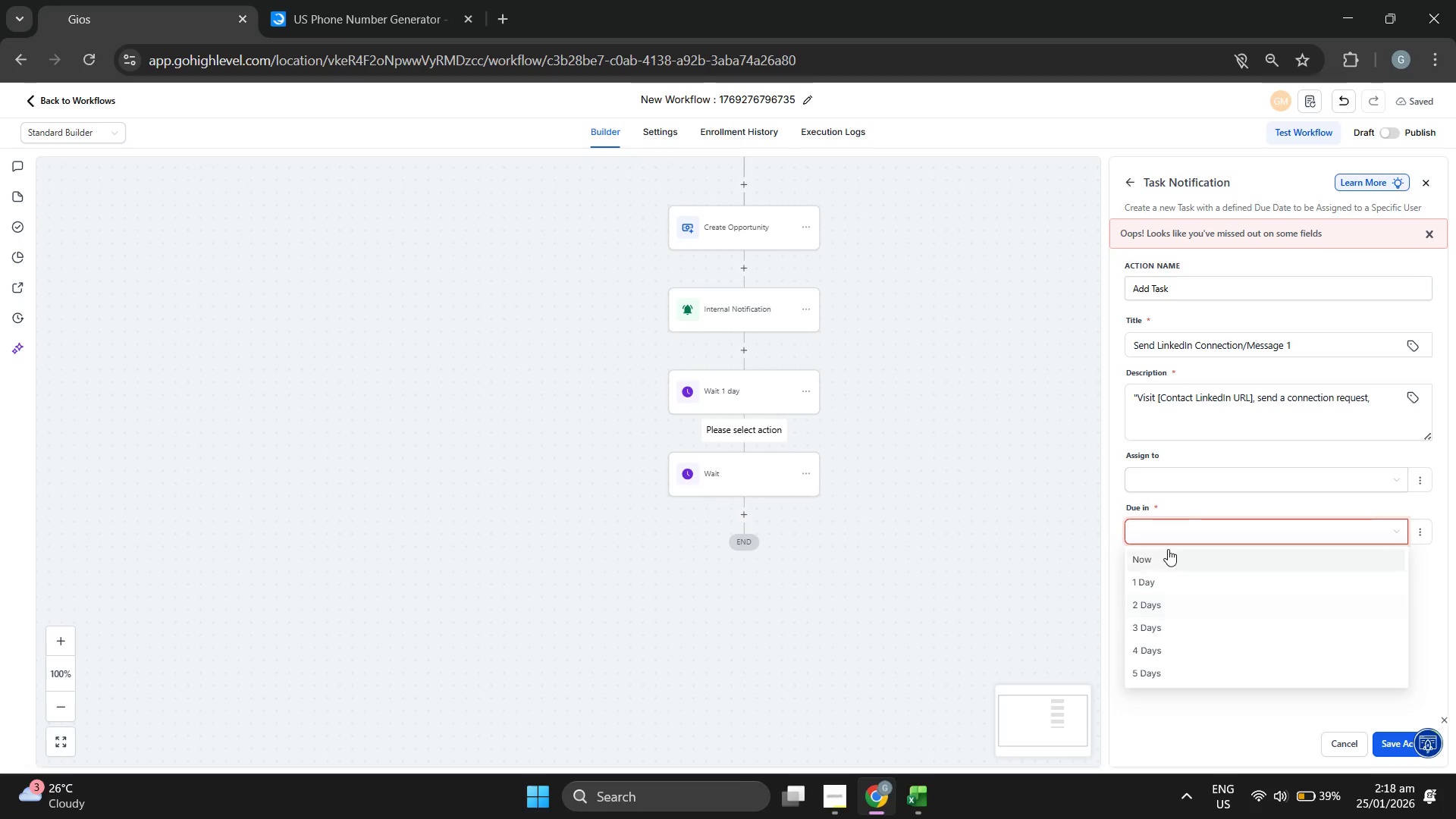 
left_click([1168, 549])
 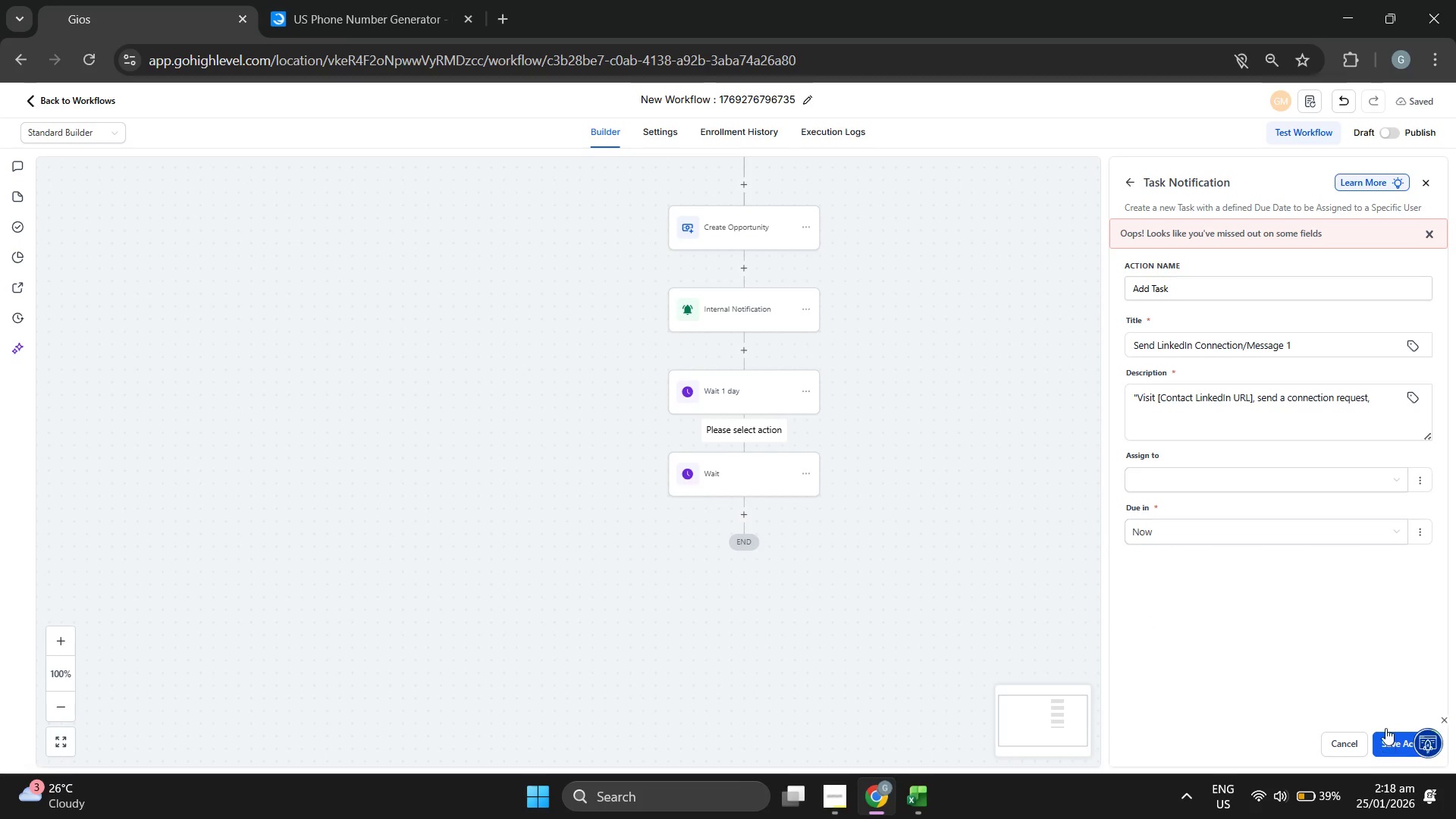 
left_click([1371, 401])
 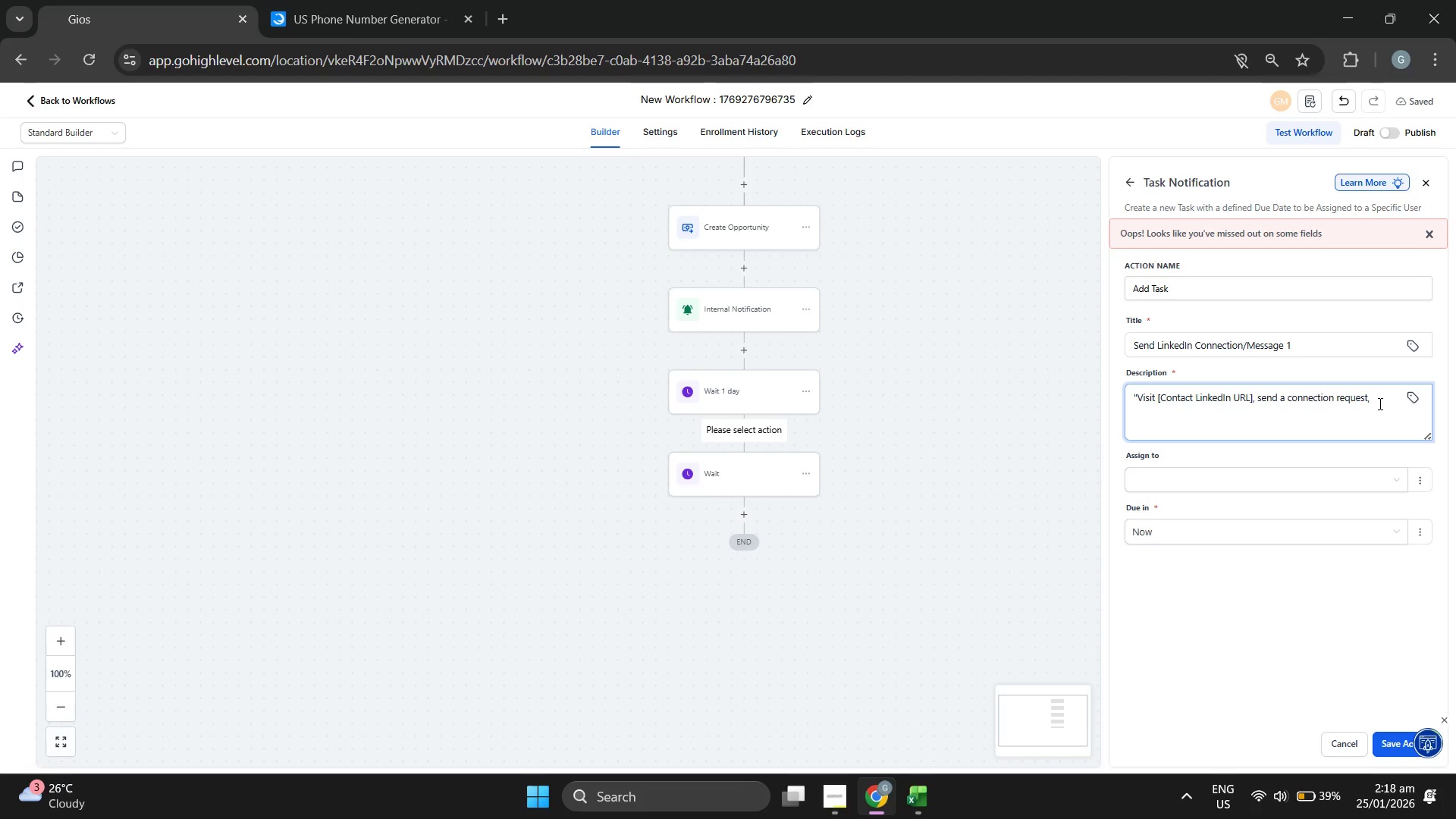 
key(CapsLock)
 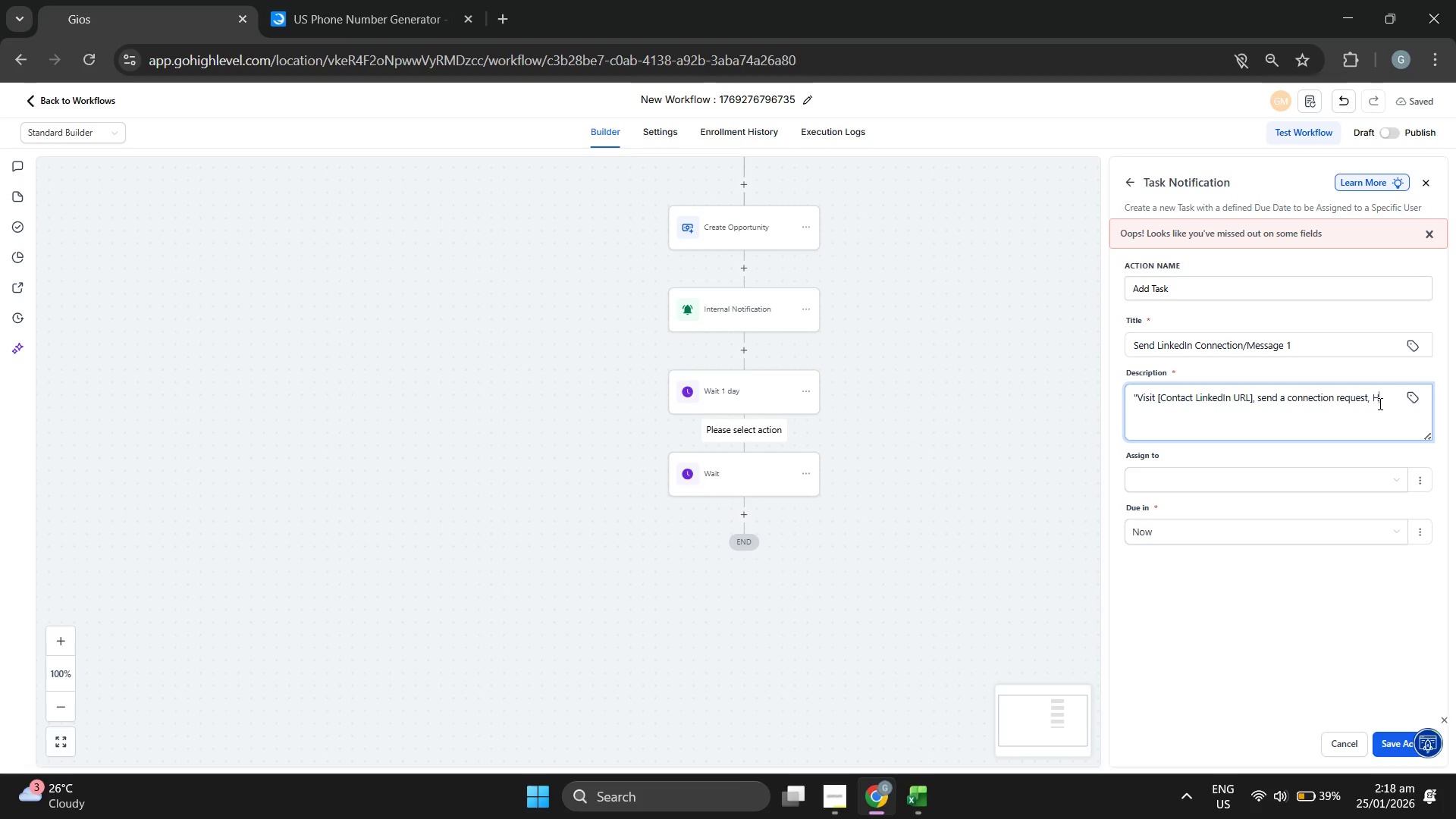 
key(H)
 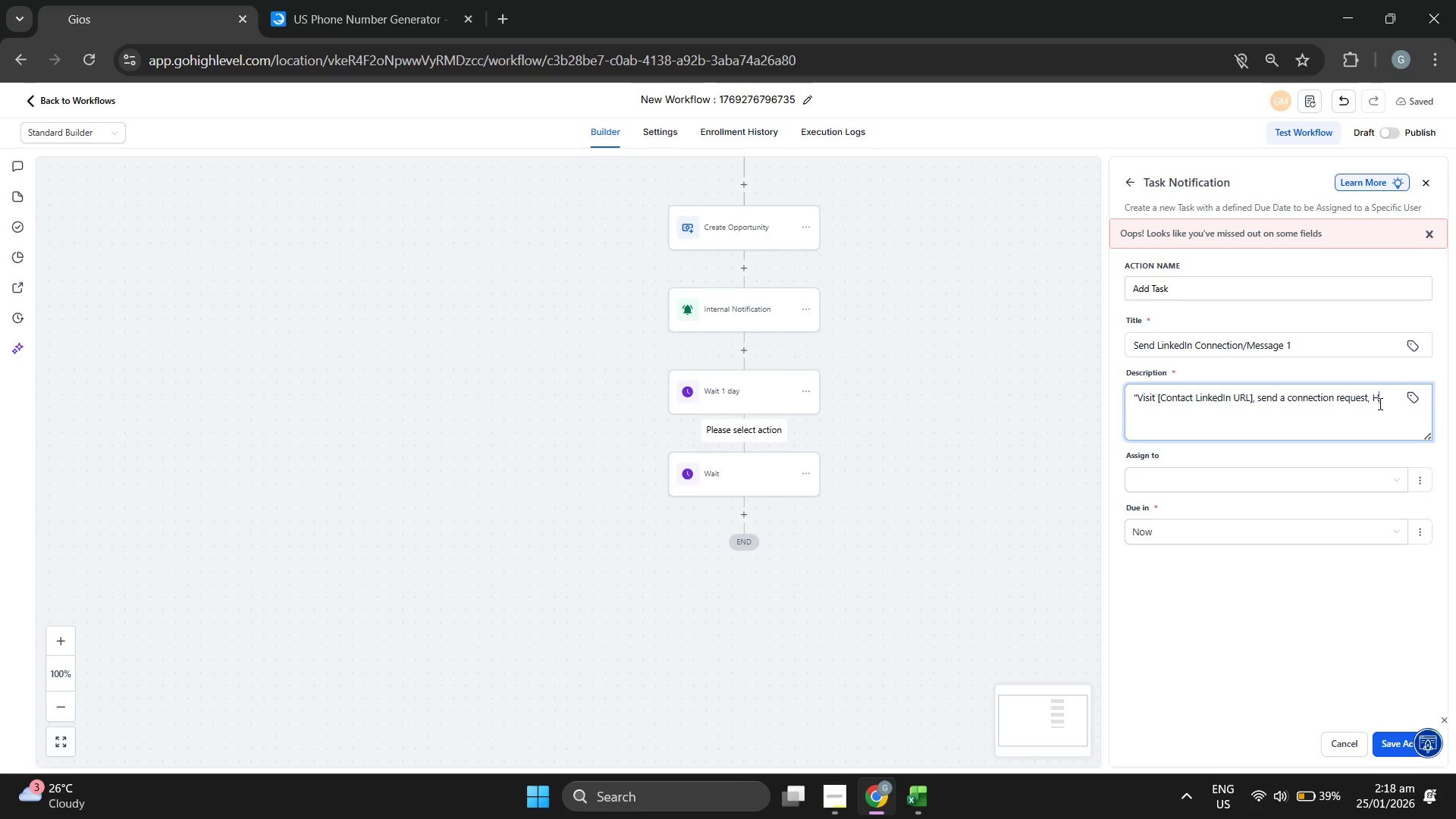 
key(CapsLock)
 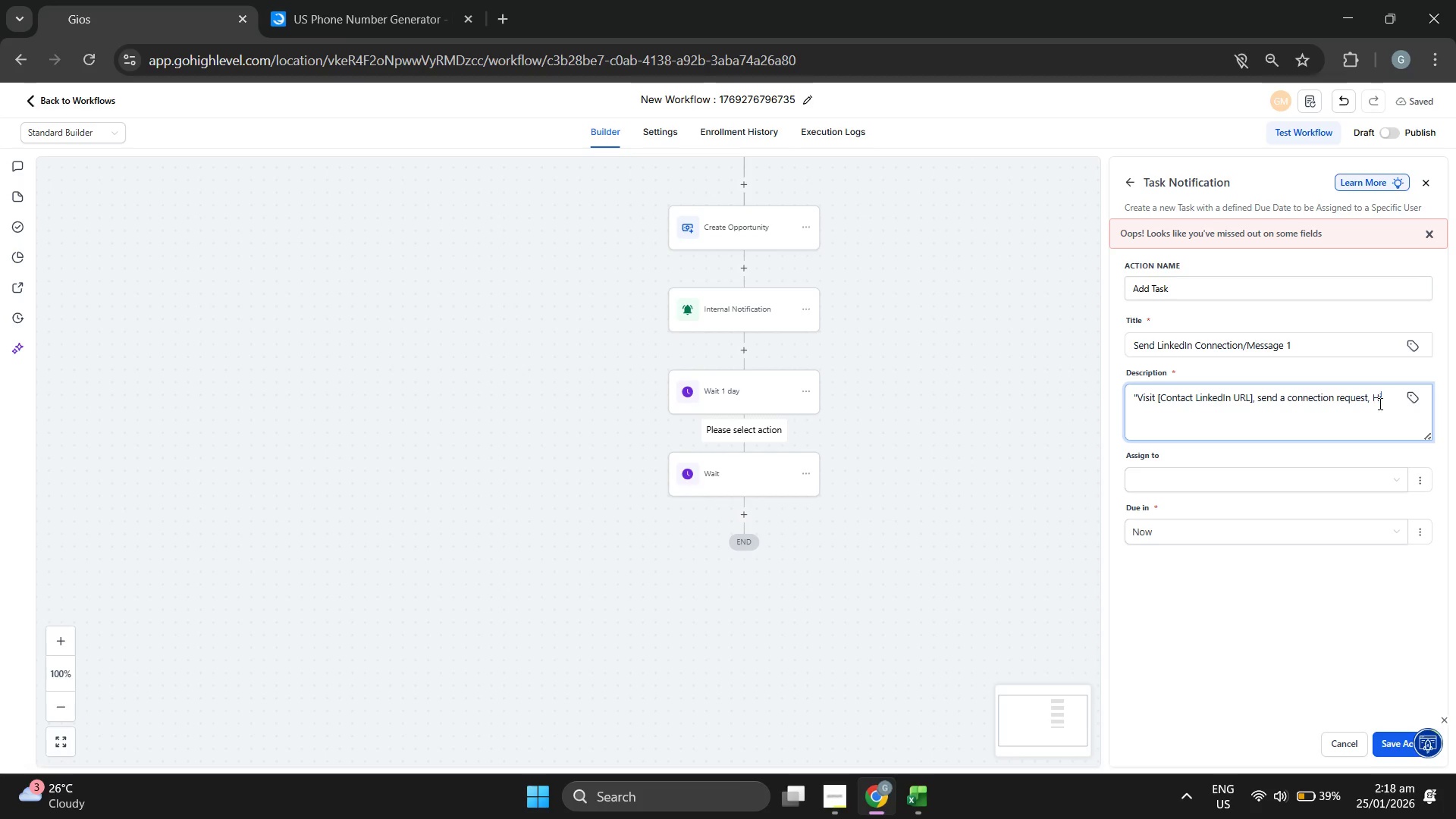 
key(I)
 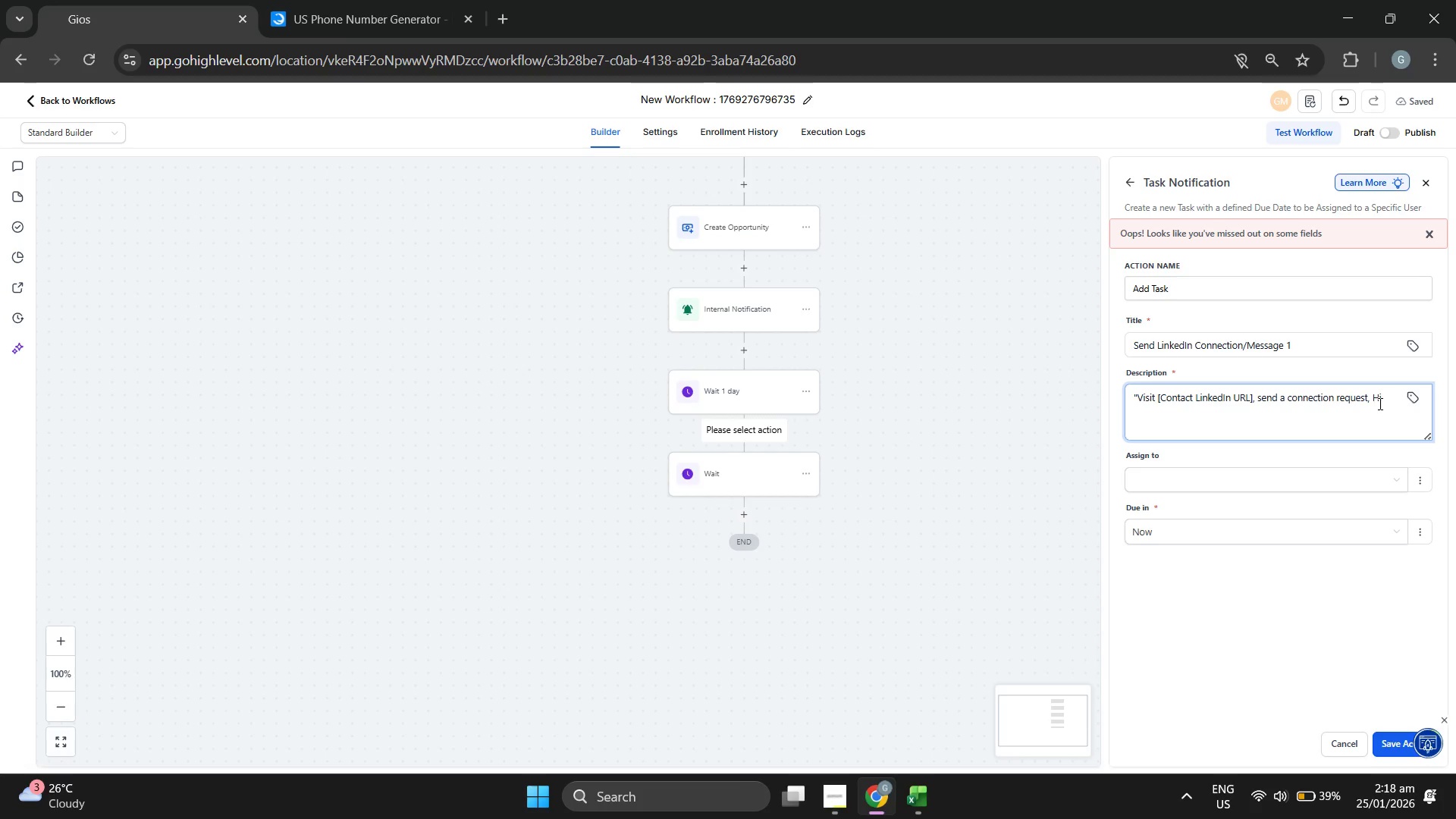 
key(Space)
 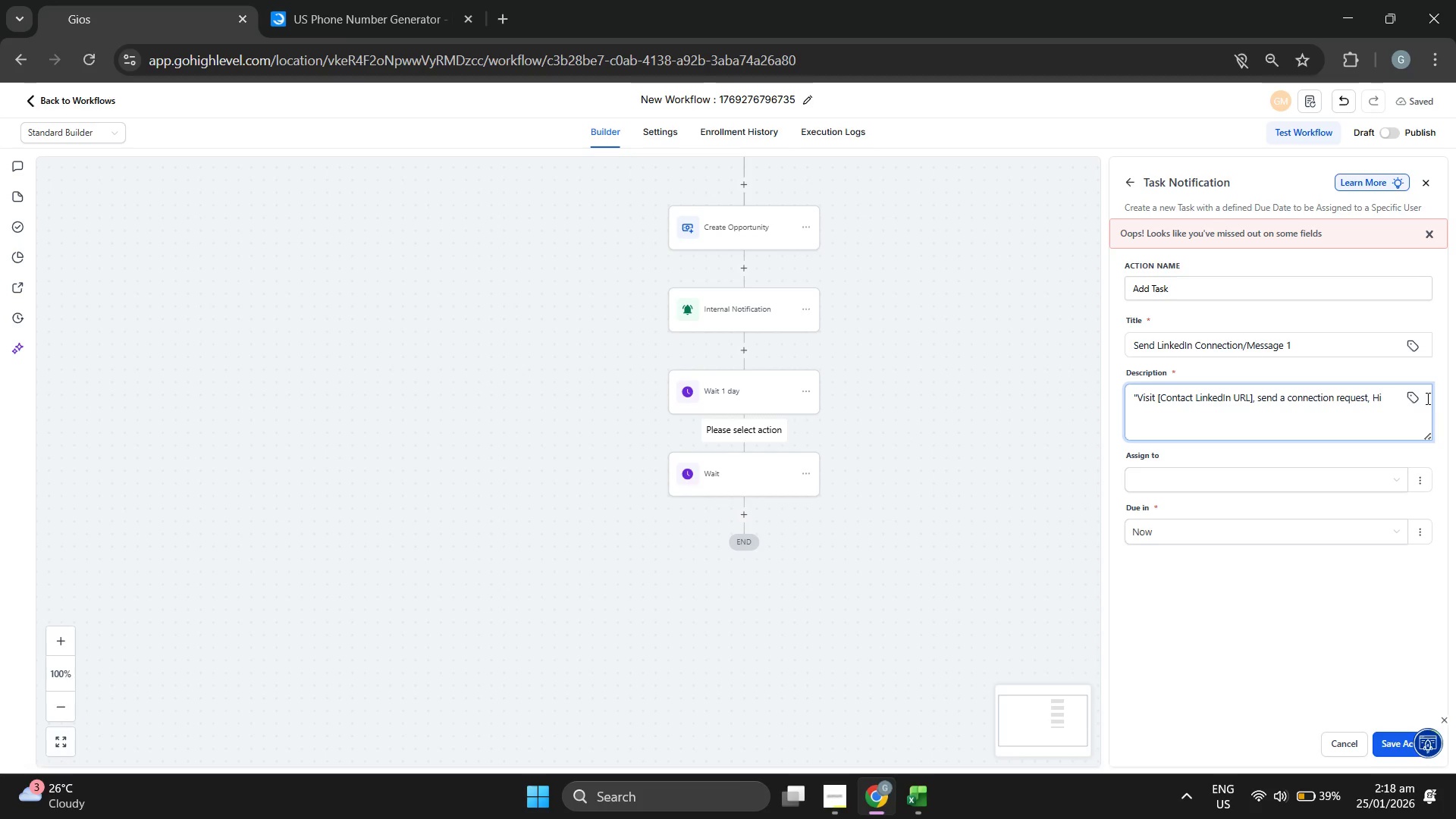 
left_click([1410, 393])
 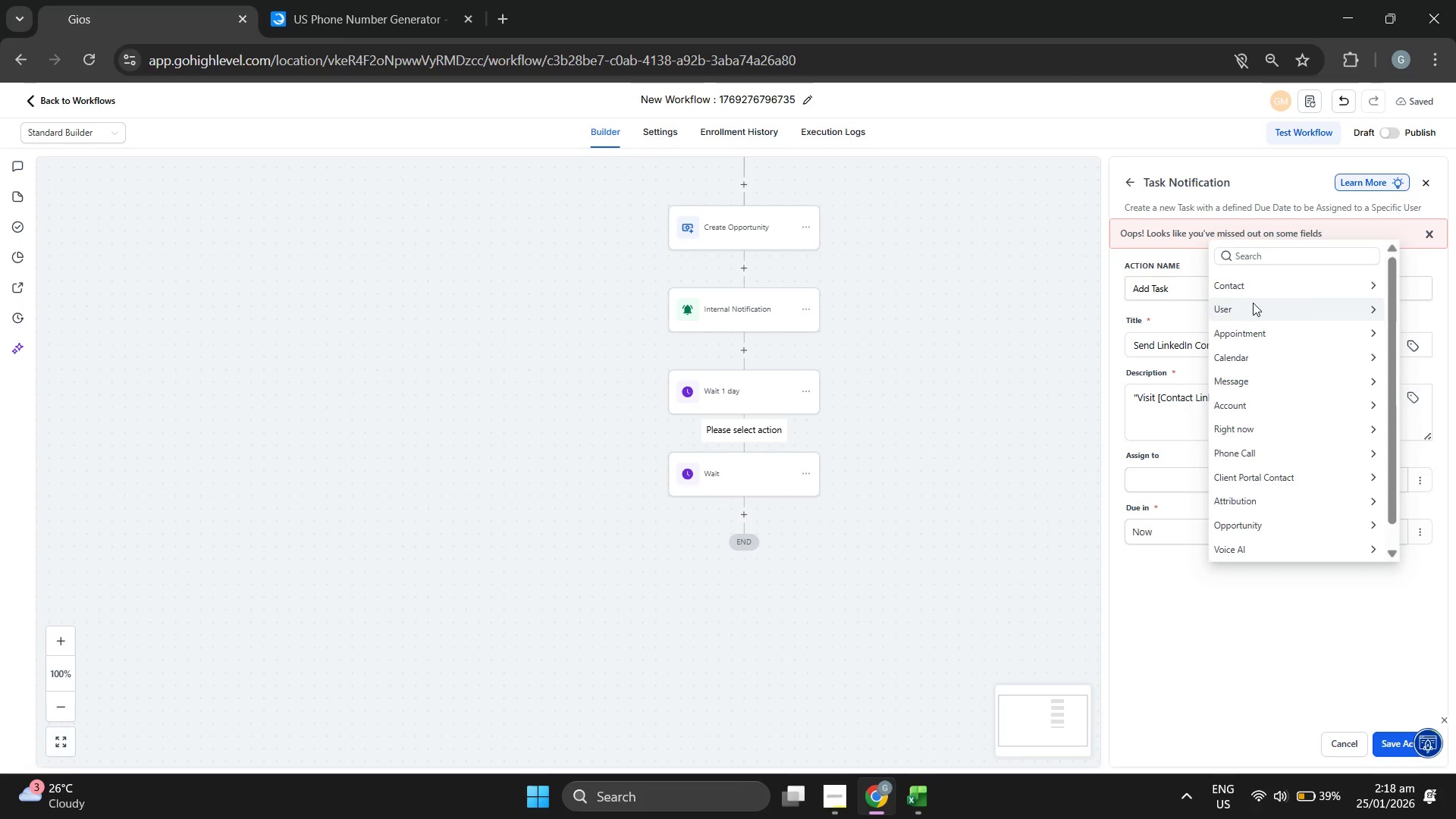 
left_click([1260, 289])
 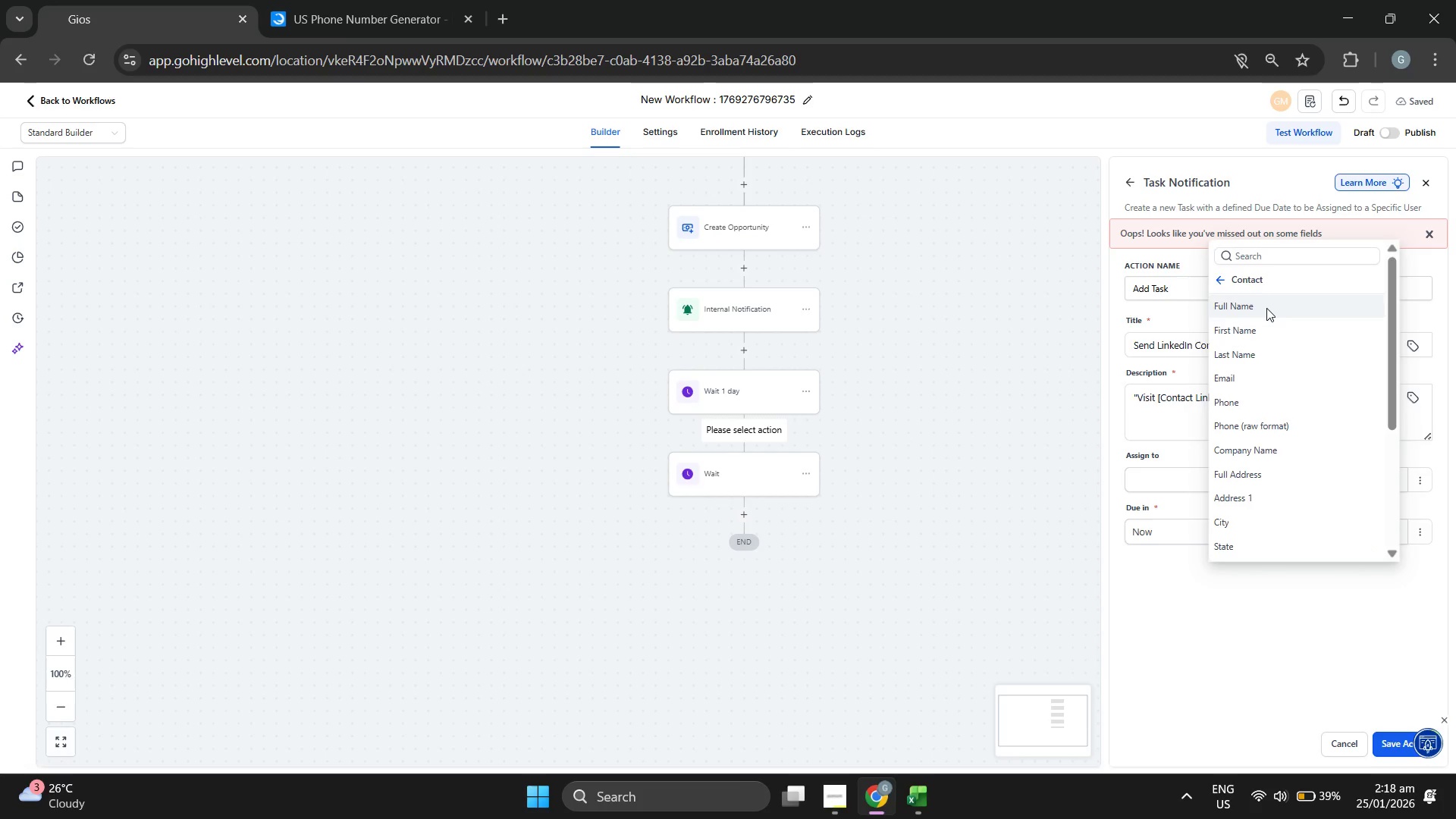 
left_click([1266, 321])
 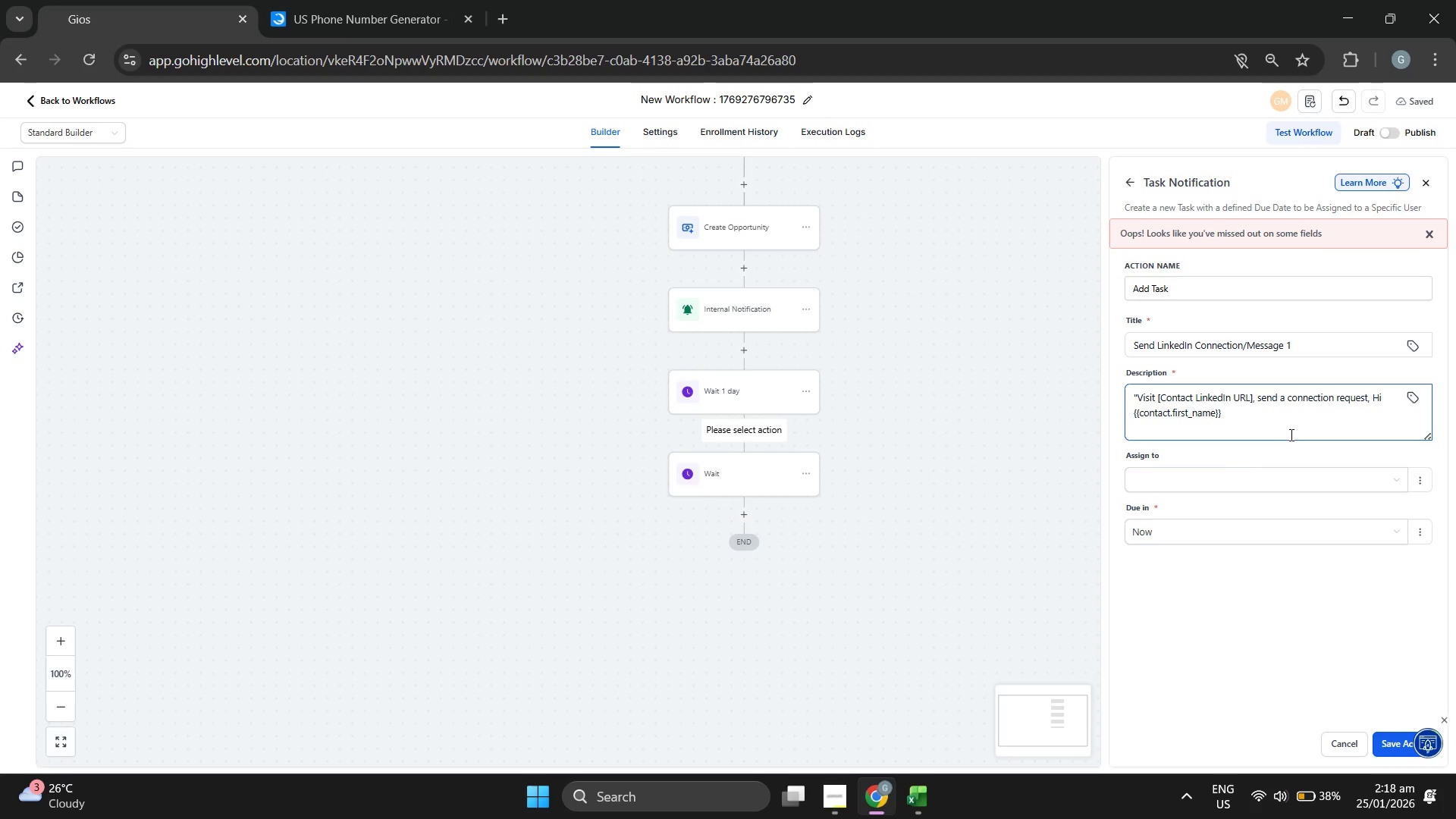 
wait(17.61)
 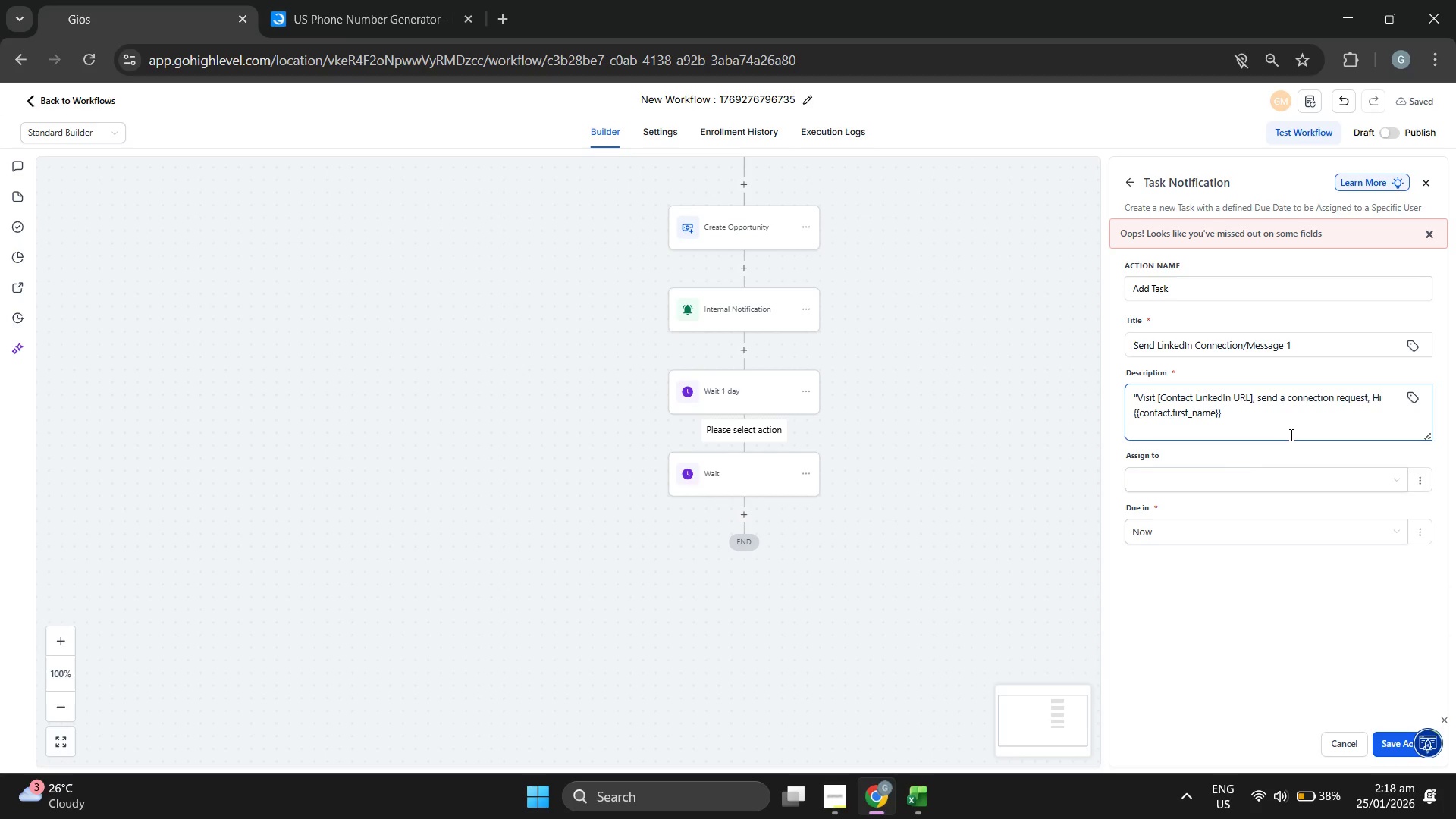 
left_click([1289, 428])
 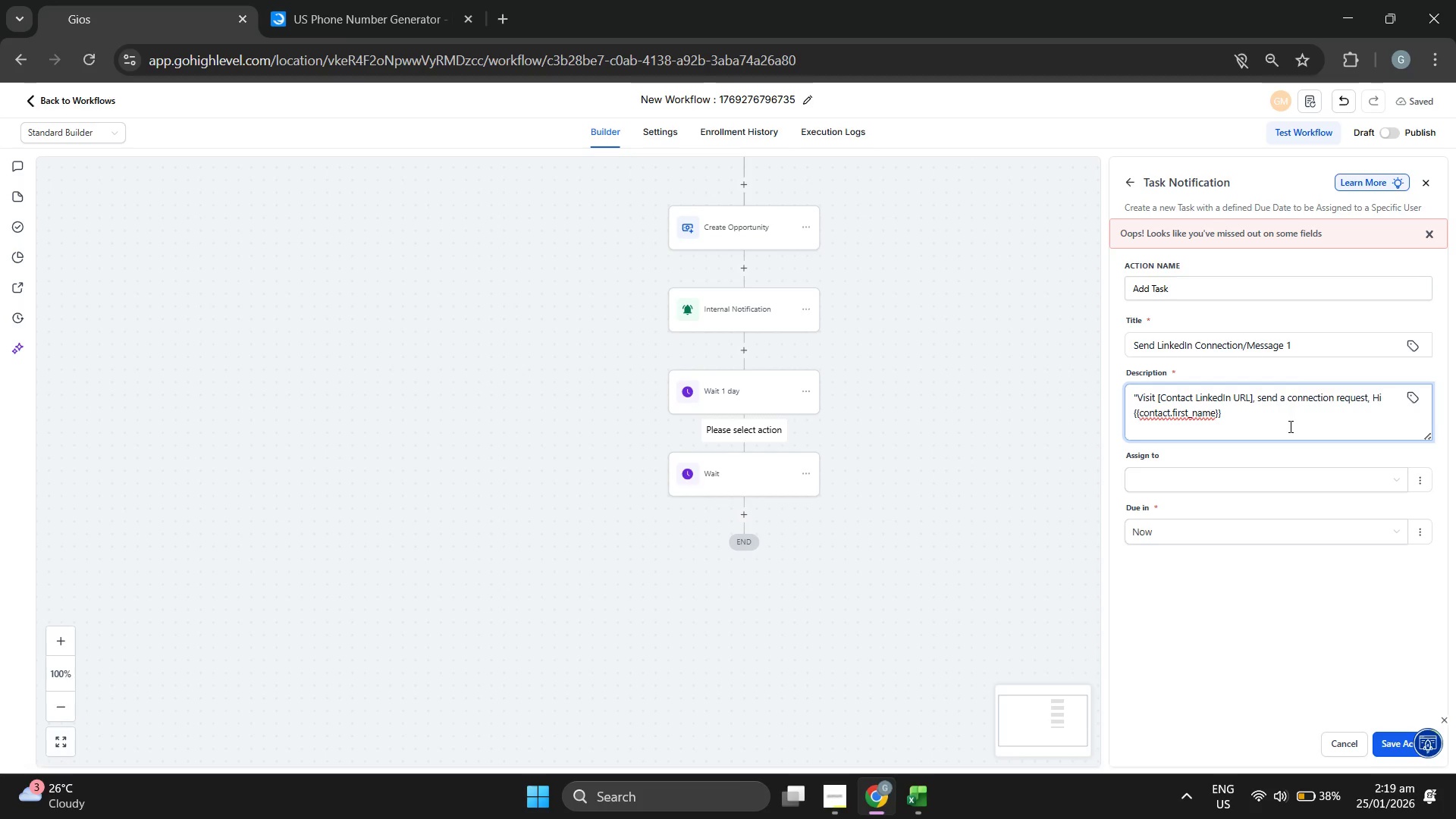 
wait(8.05)
 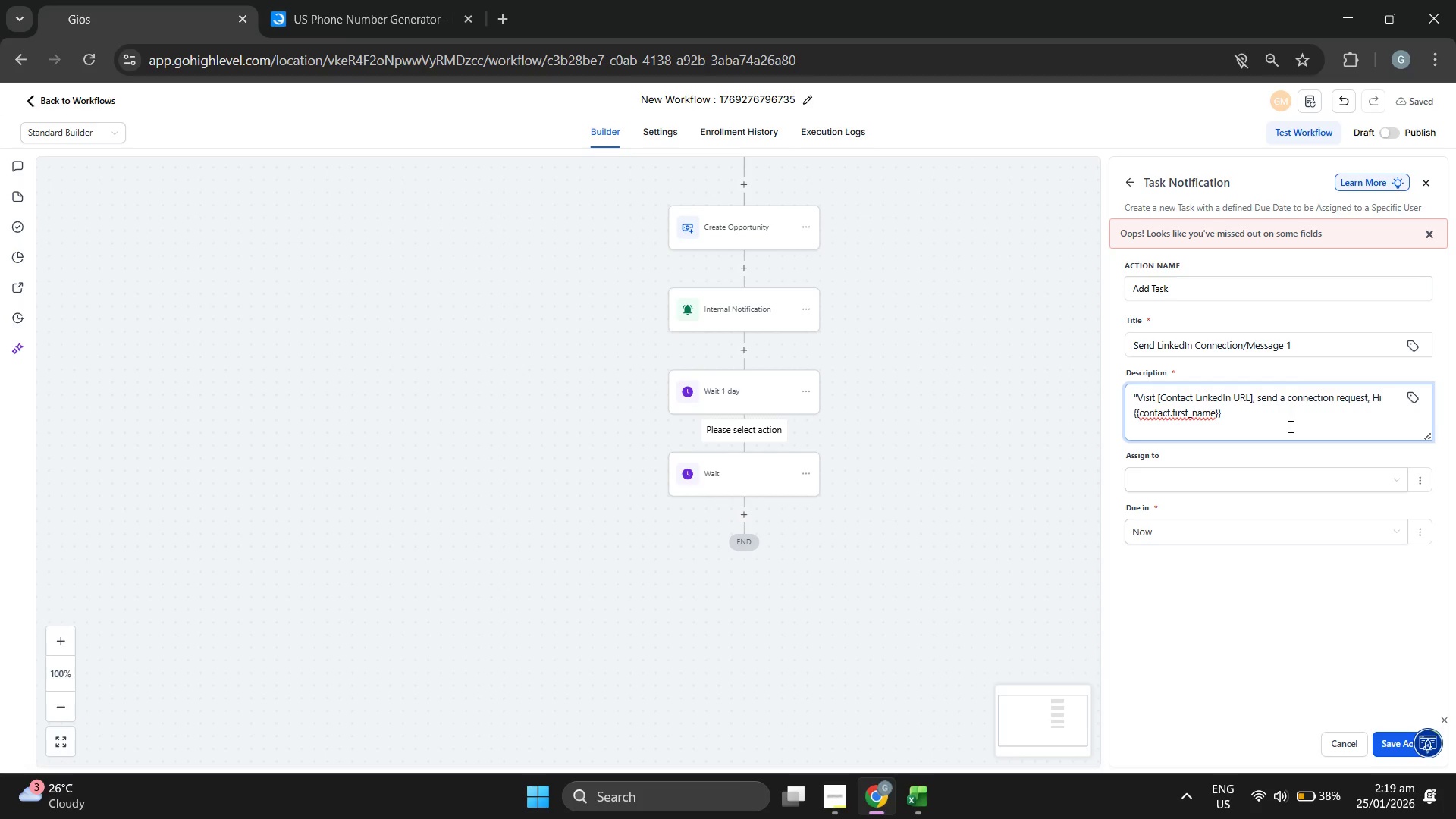 
type( )
key(Backspace)
type(, I noticed  )
 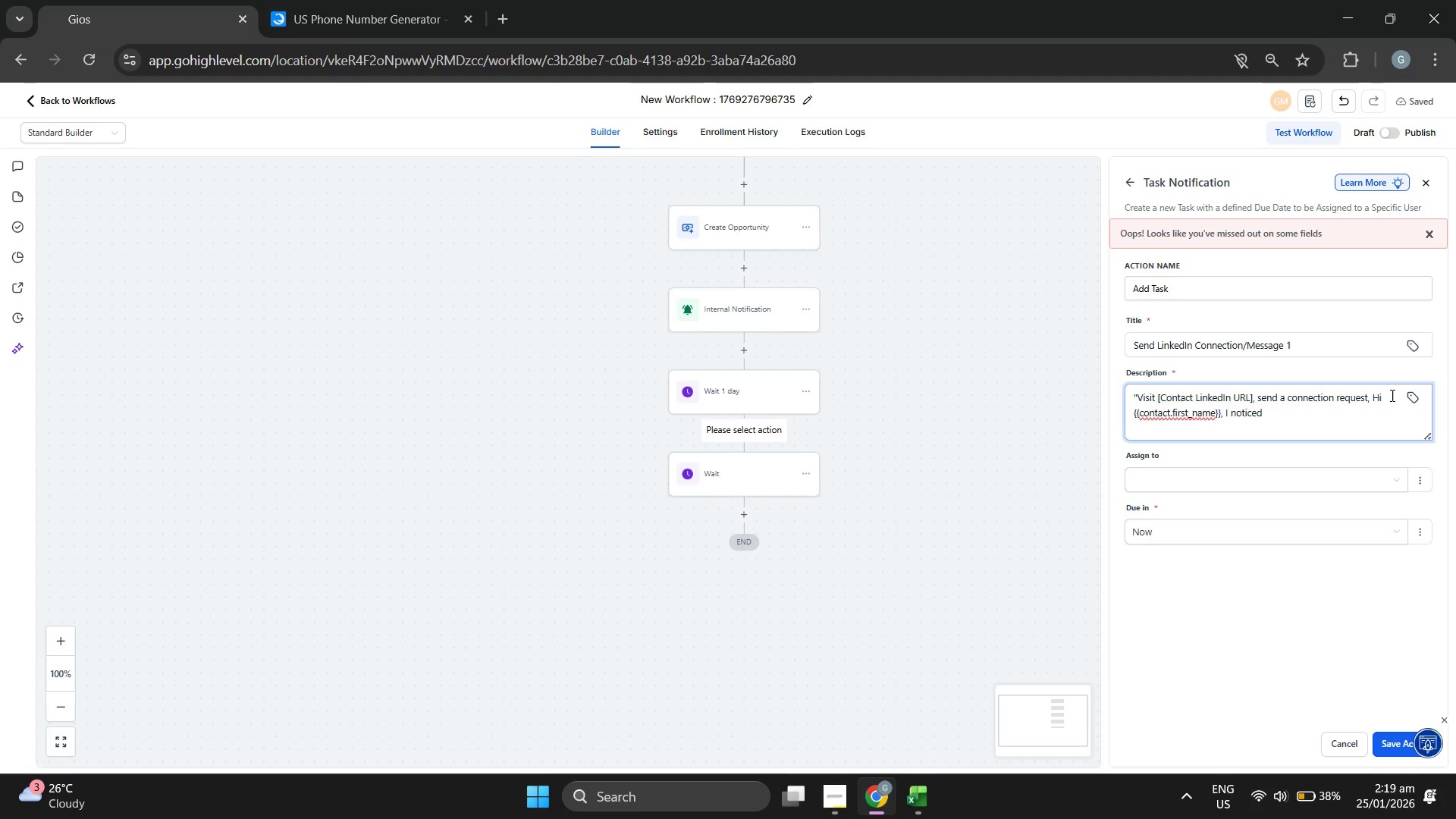 
key(Backspace)
 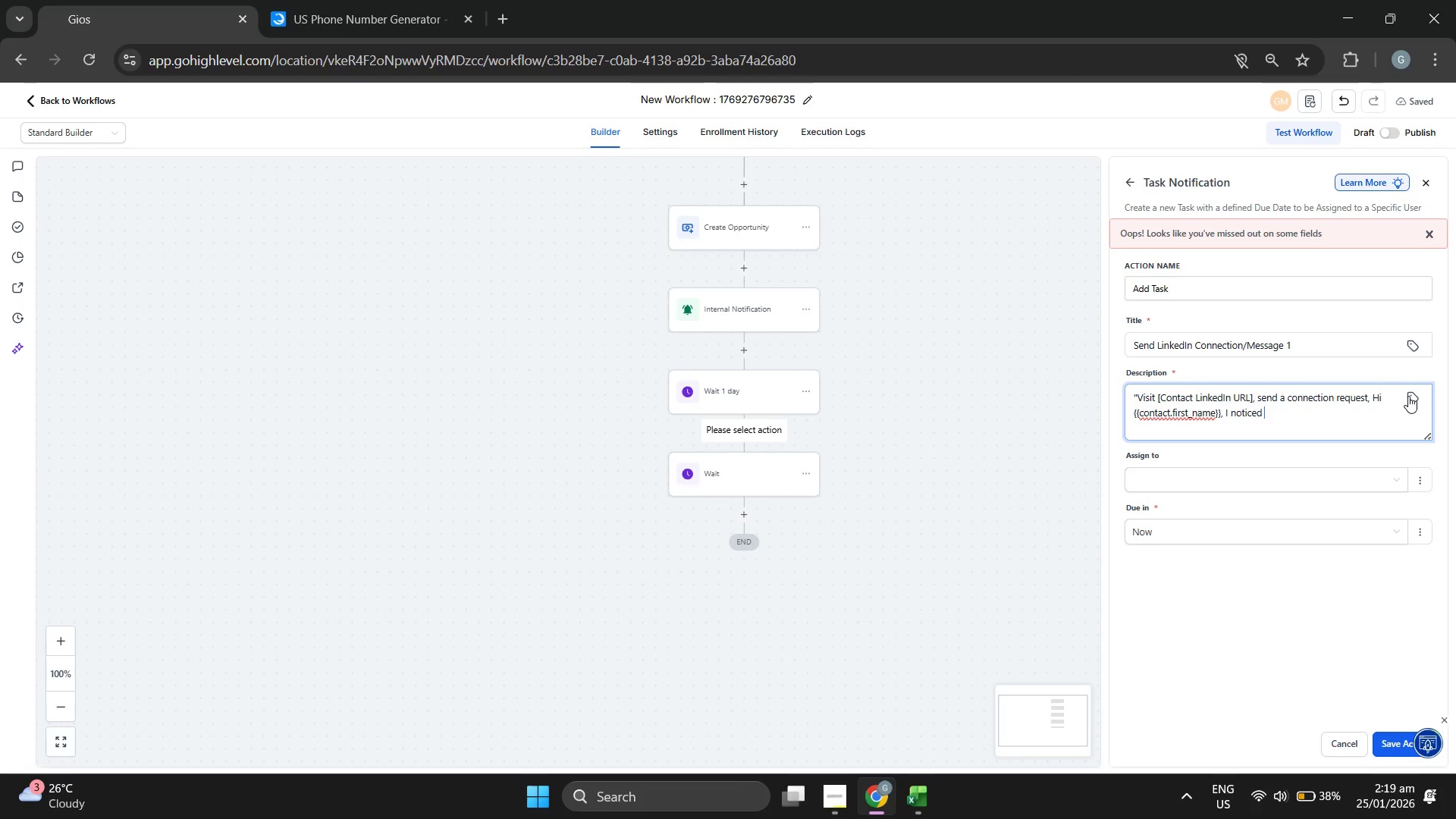 
left_click([1408, 396])
 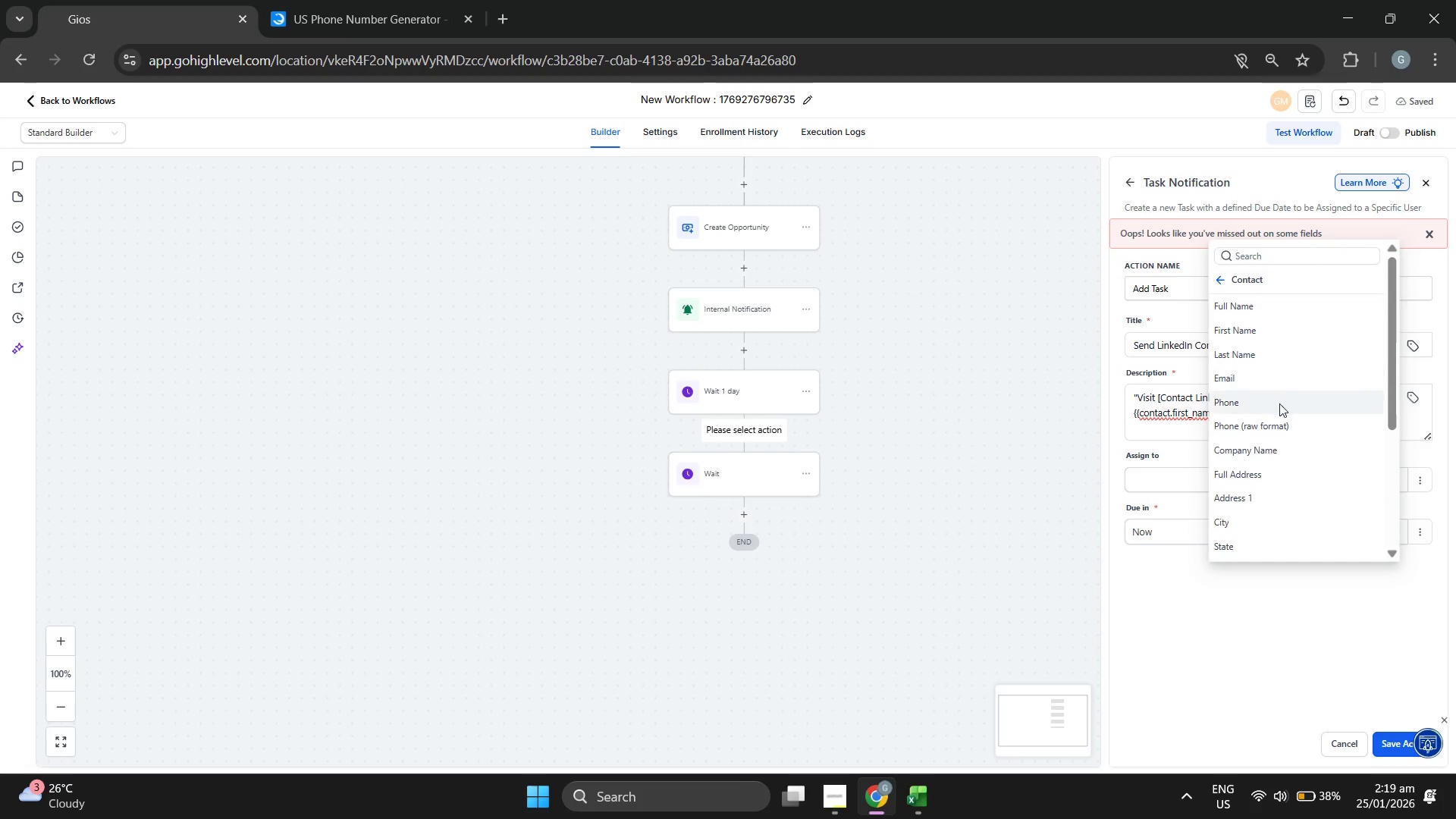 
left_click([1269, 456])
 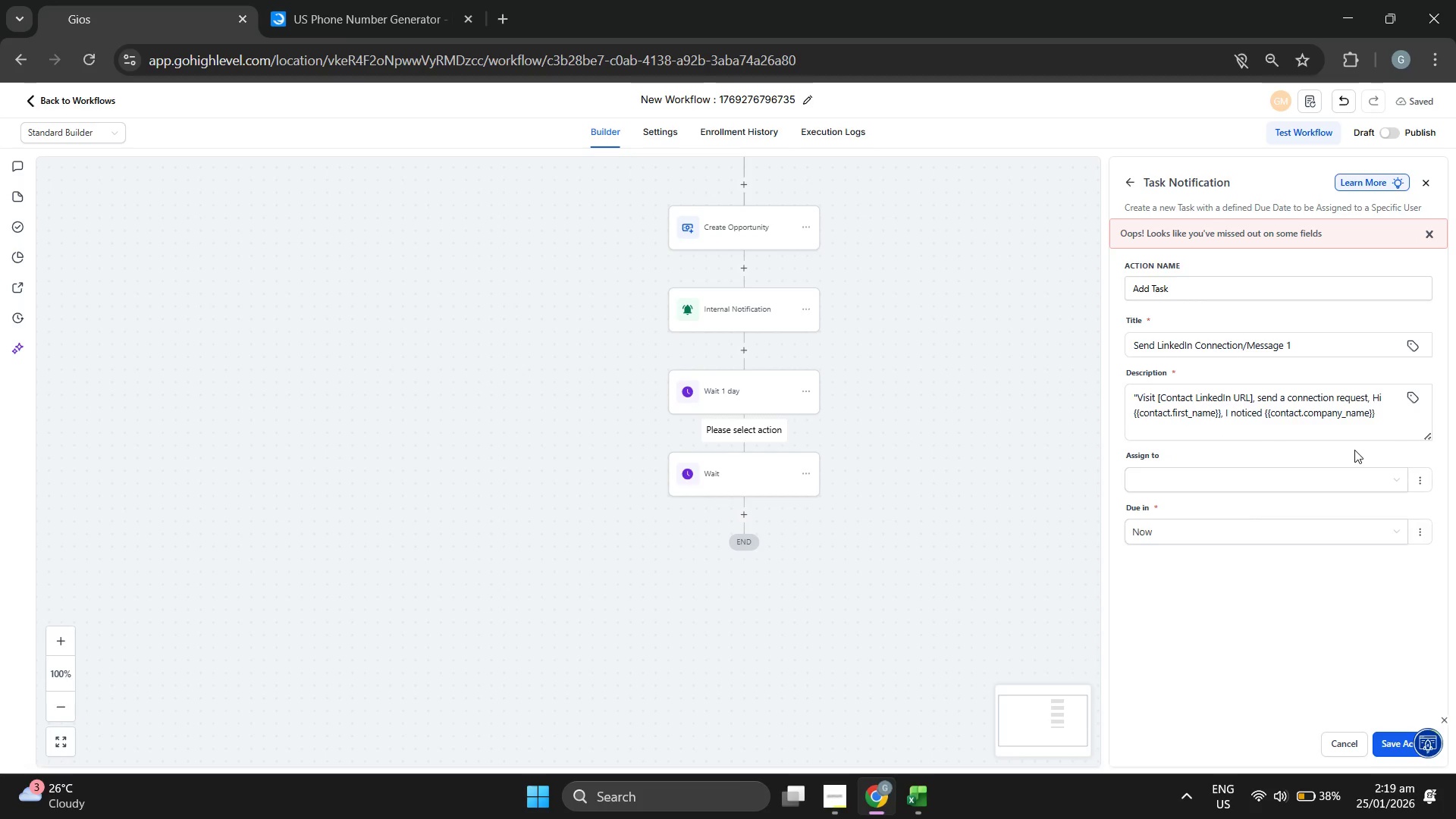 
left_click([1394, 416])
 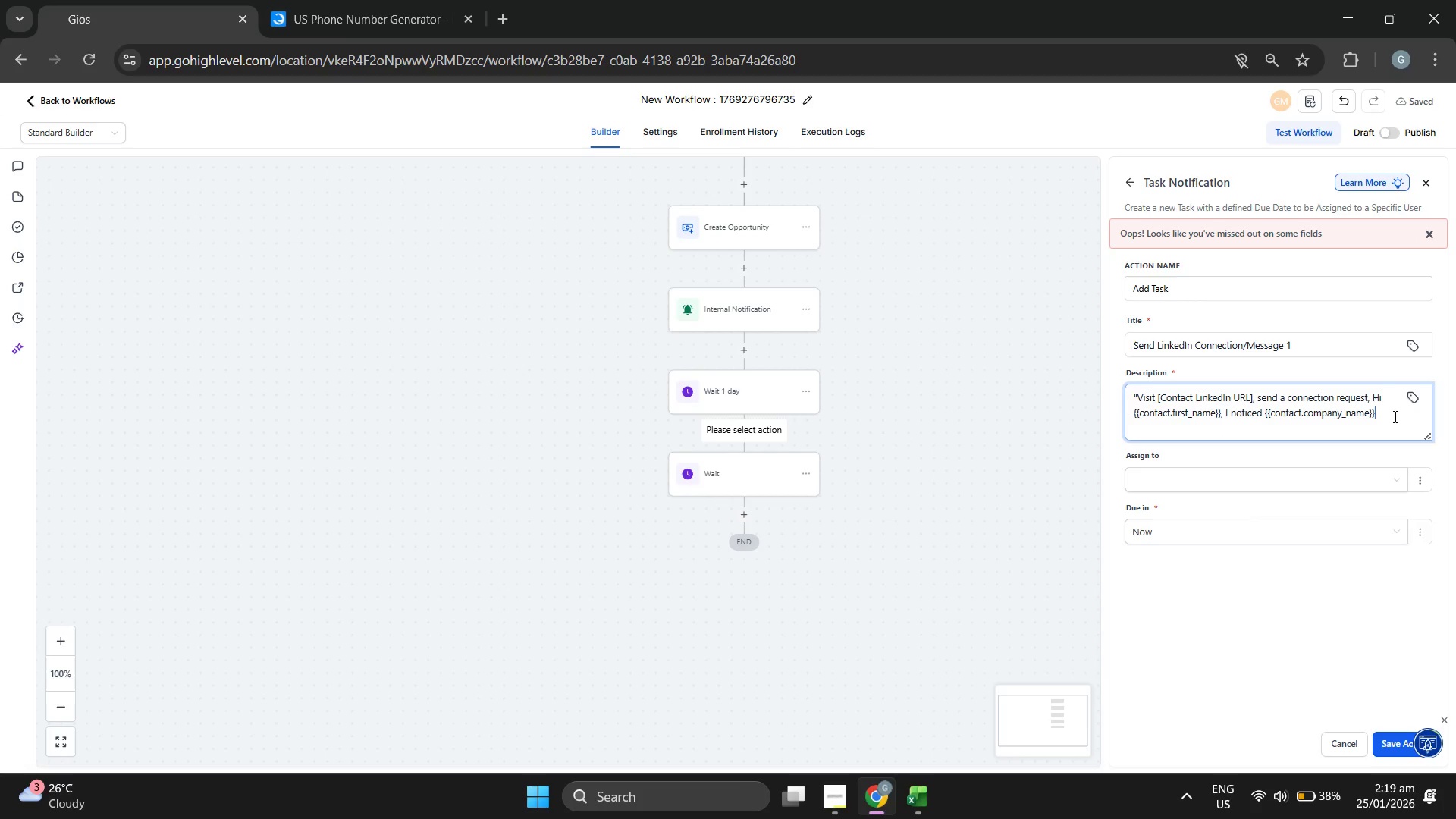 
type( co)
key(Backspace)
key(Backspace)
key(Backspace)
type('s commitment to emploty)
key(Backspace)
type(ee culture. We're laumnc)
key(Backspace)
key(Backspace)
type(ching "Harvest at the Office" atr )
key(Backspace)
key(Backspace)
type( Root & Vine Bistro to bring Denver's best seasonal produce dr)
key(Backspace)
type(irectly to local teams. )
 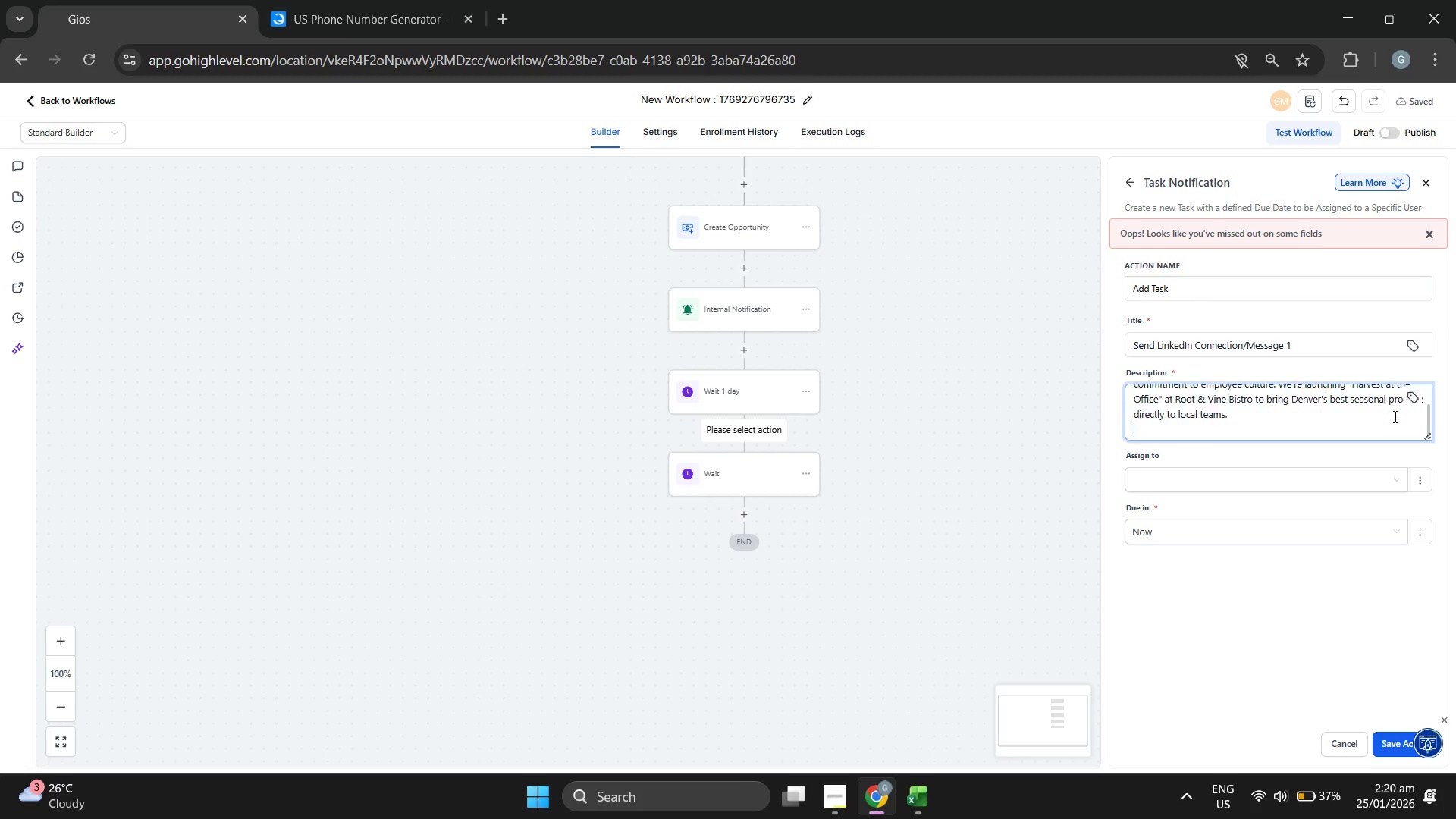 
key(Shift+Enter)
 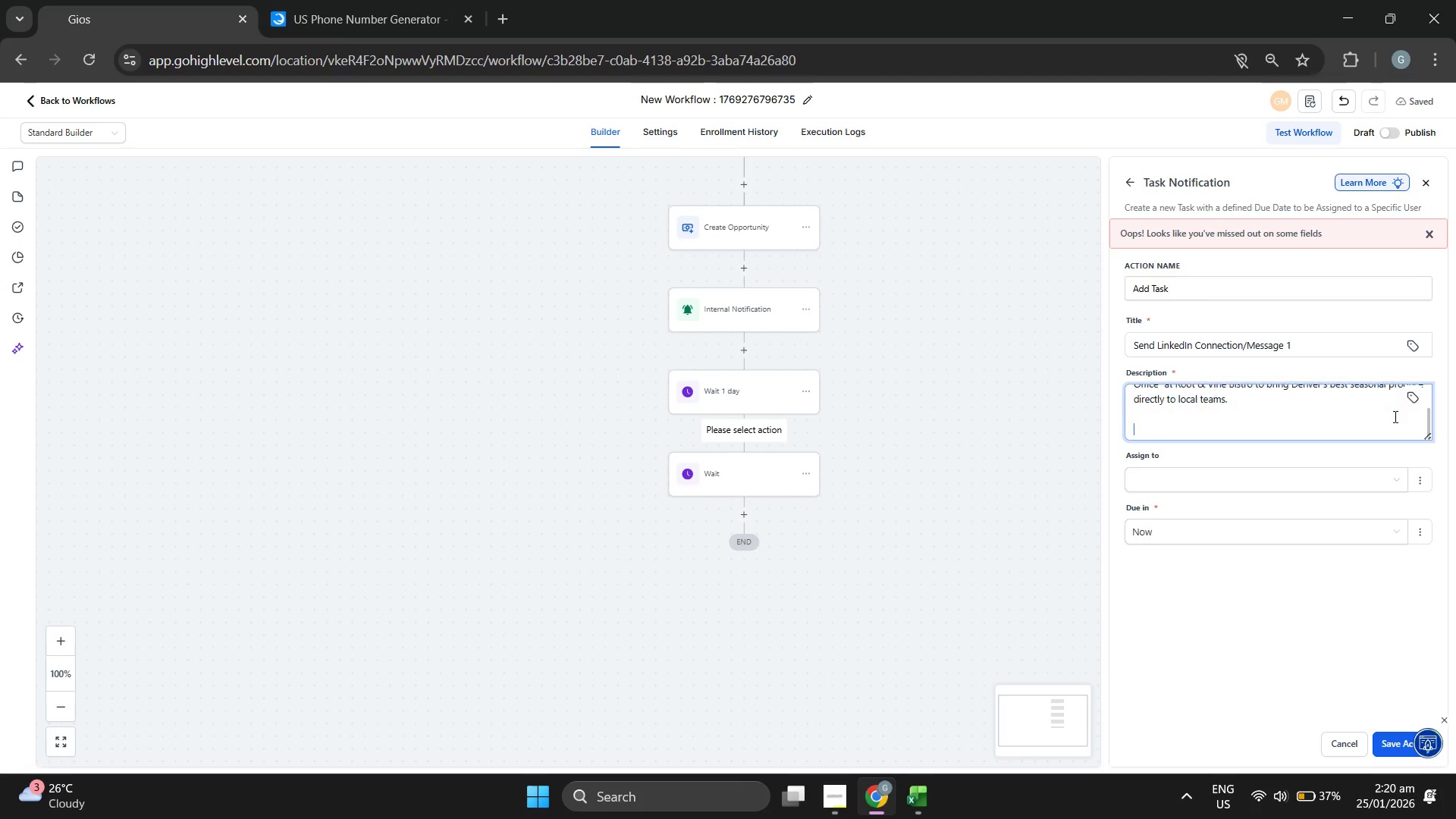 
key(Shift+Enter)
 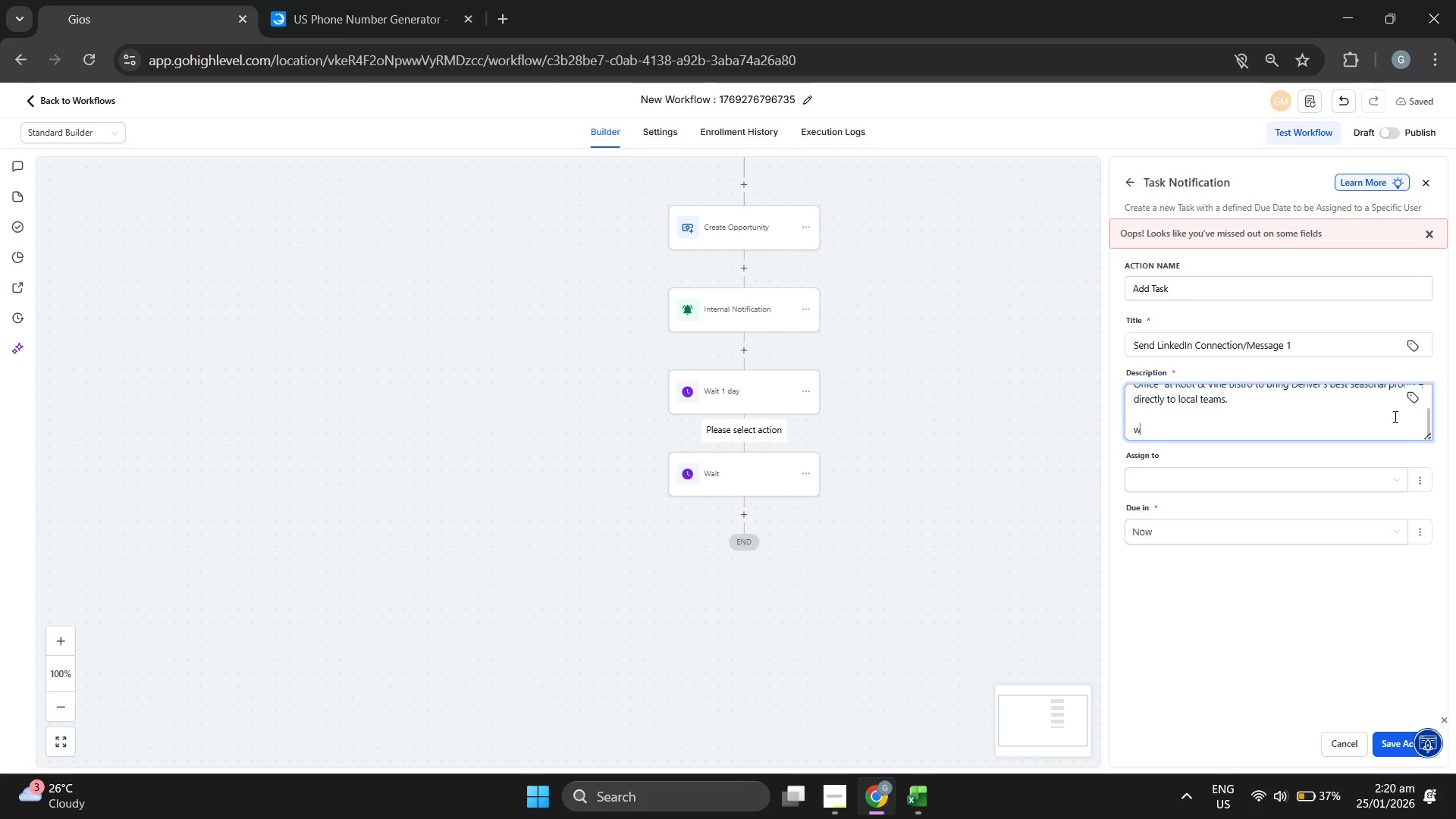 
type(w)
key(Backspace)
type(Would you be open to a u)
key(Backspace)
type(quick chat about boosting office wellness through out f)
key(Backspace)
key(Backspace)
key(Backspace)
type(r farm to f)
key(Backspace)
type(desk lunch program?)
 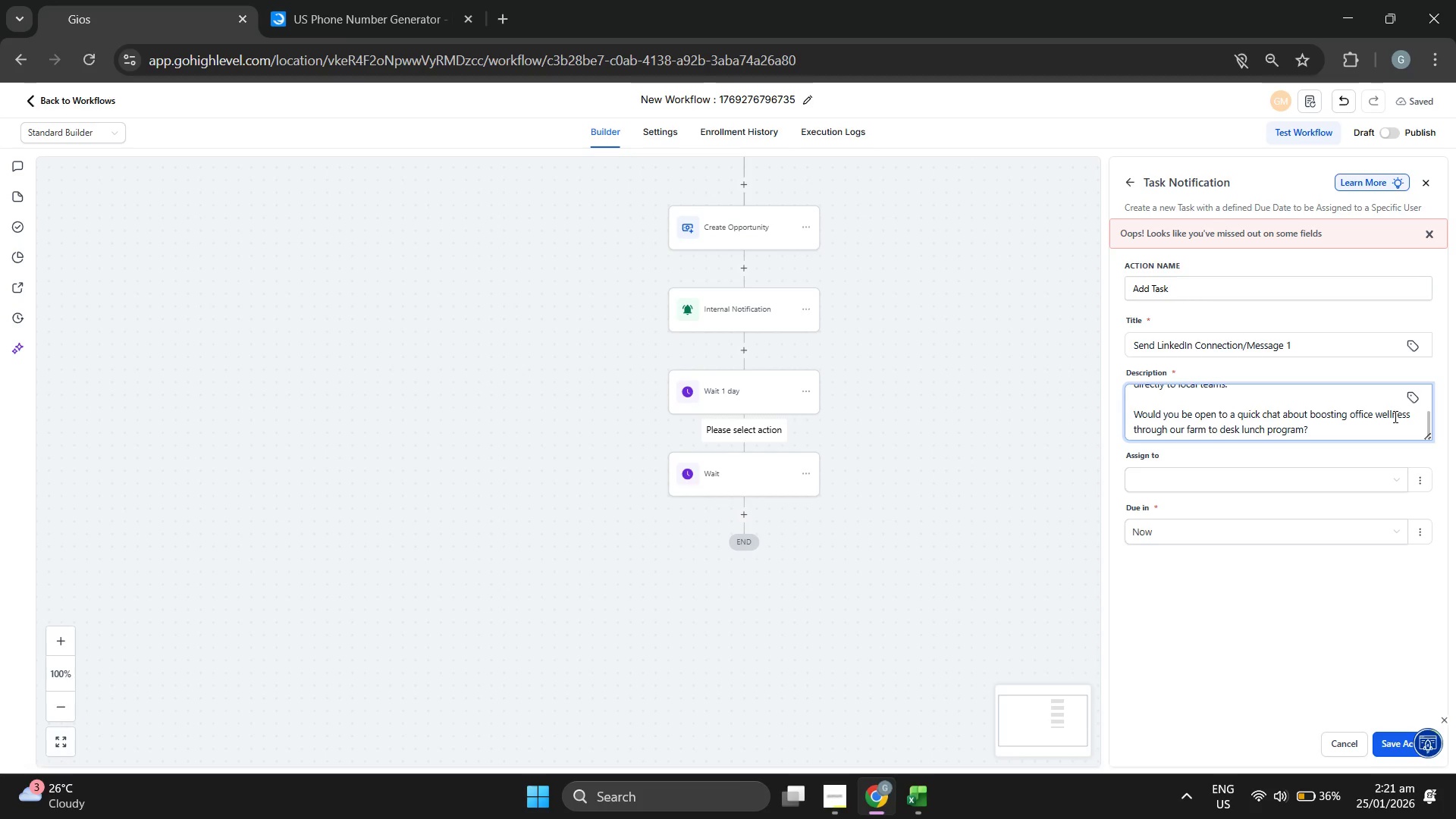 
wait(5.8)
 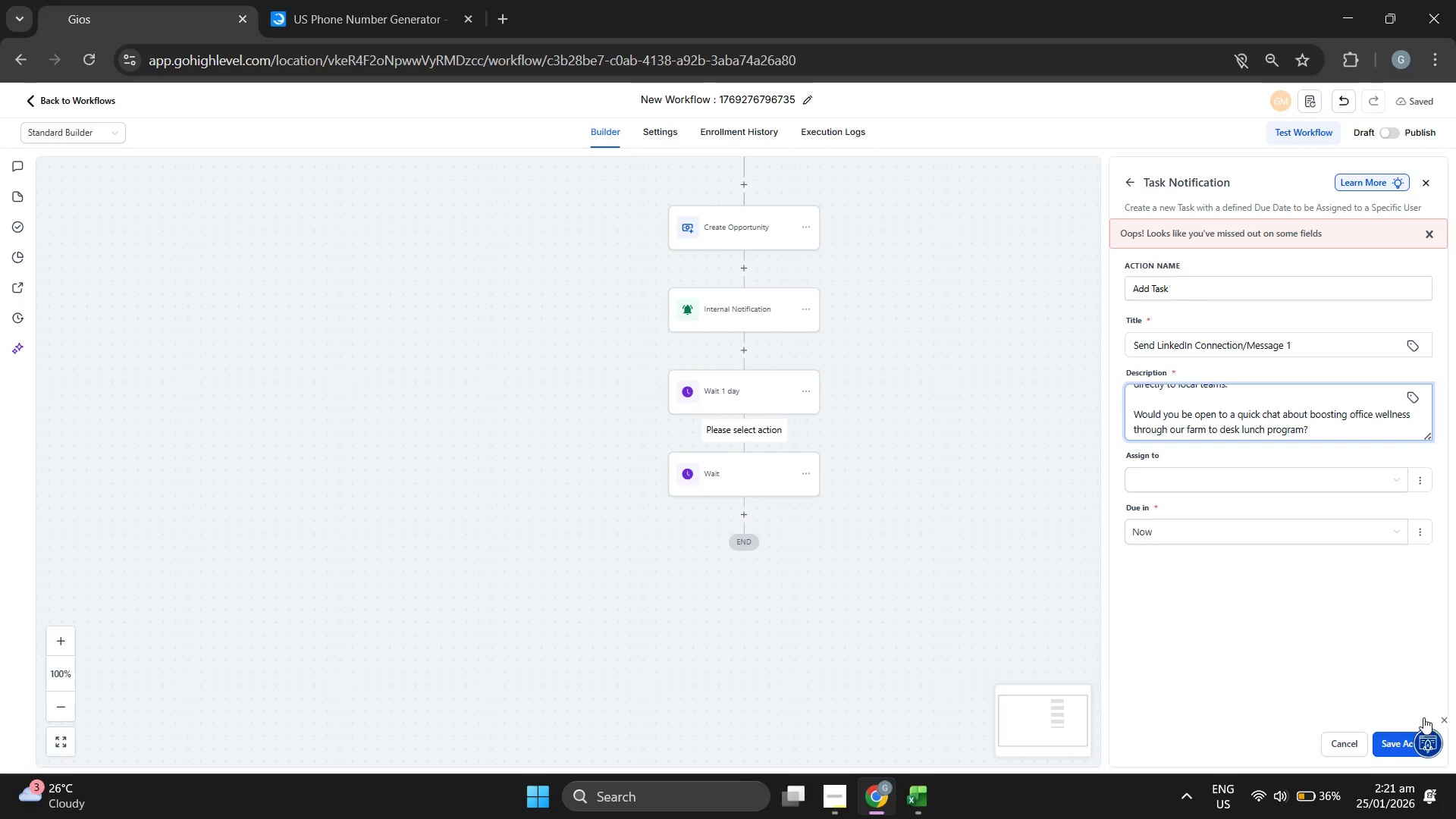 
left_click([1385, 743])
 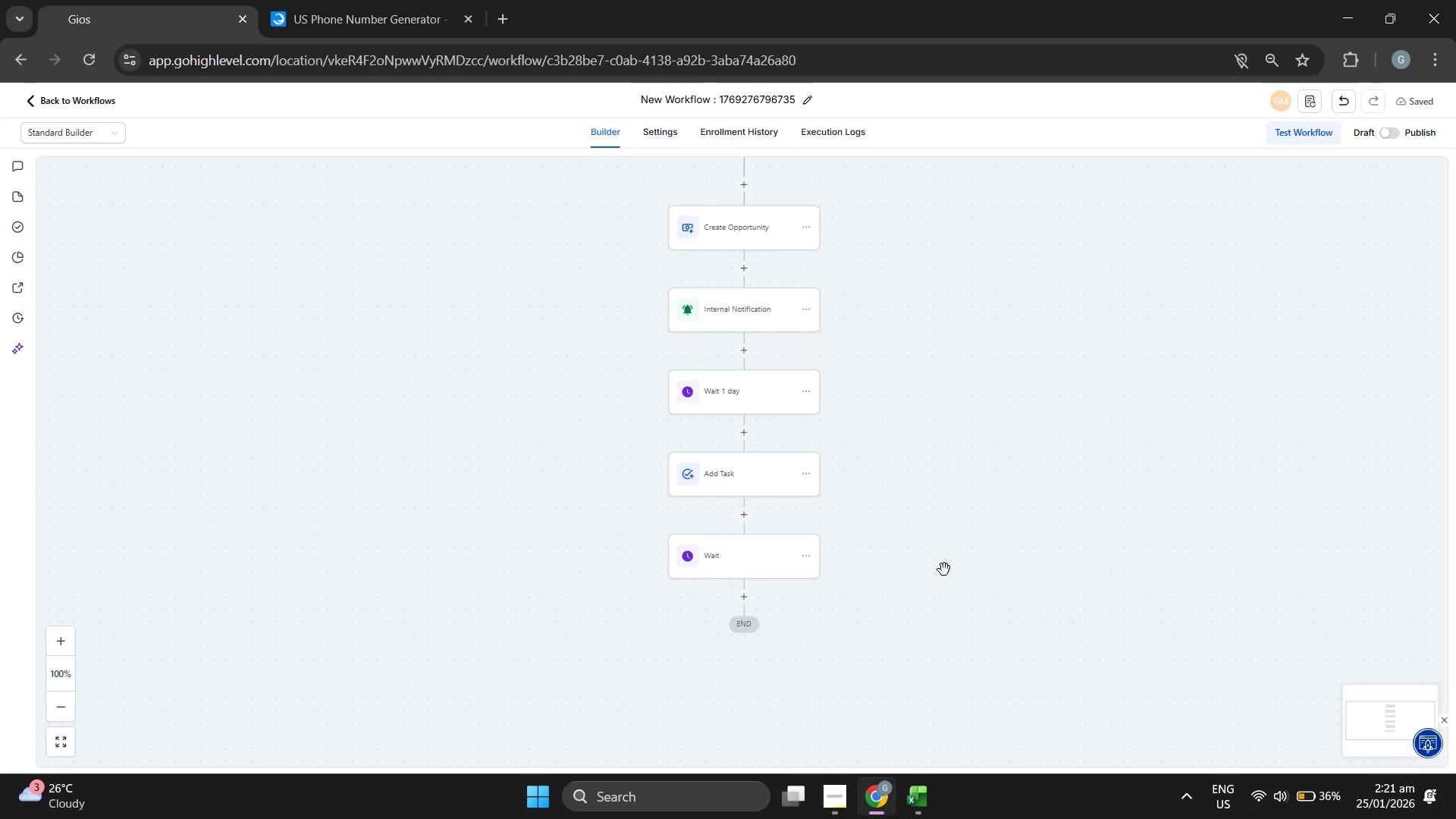 
wait(20.38)
 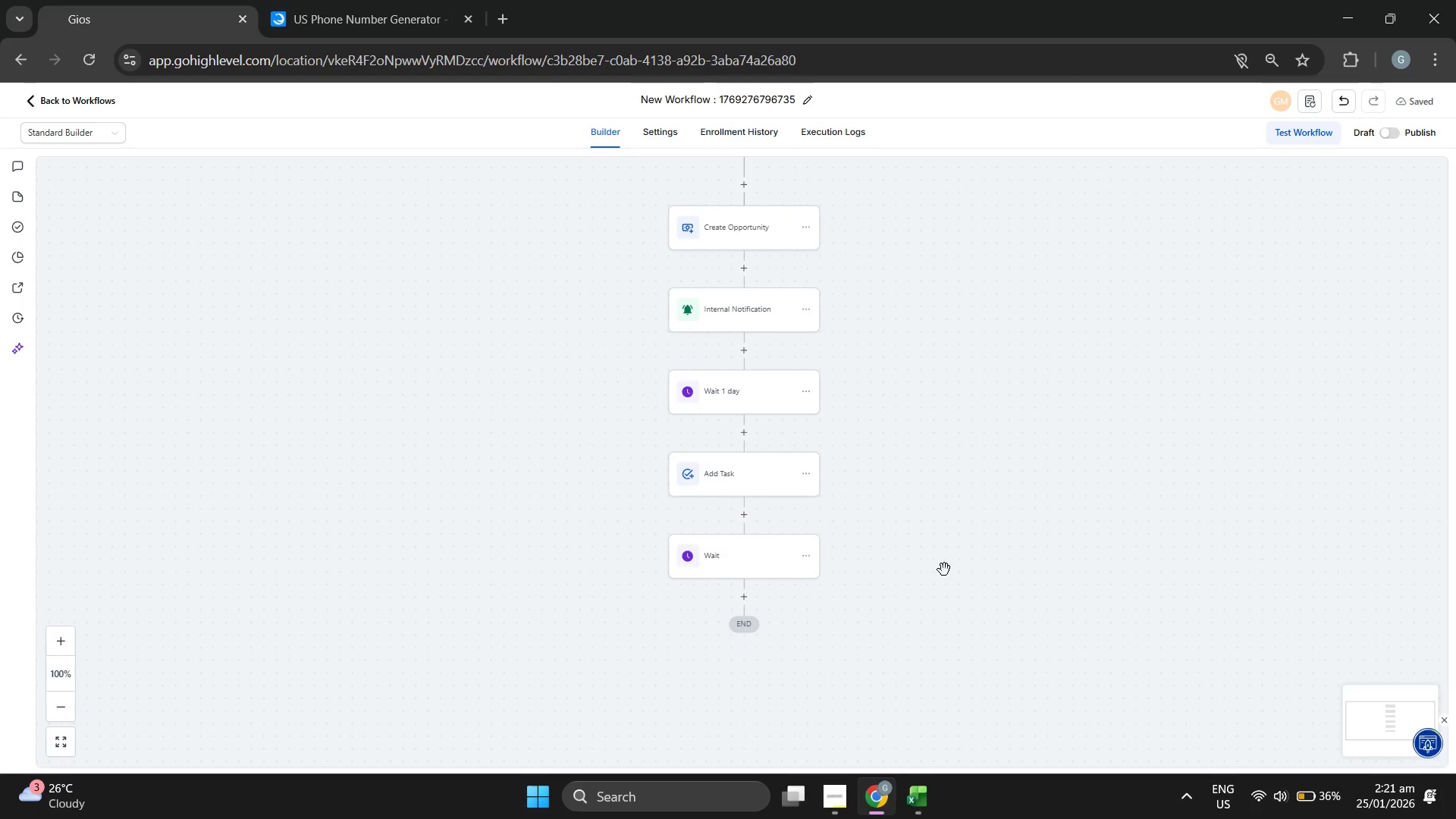 
left_click([754, 313])
 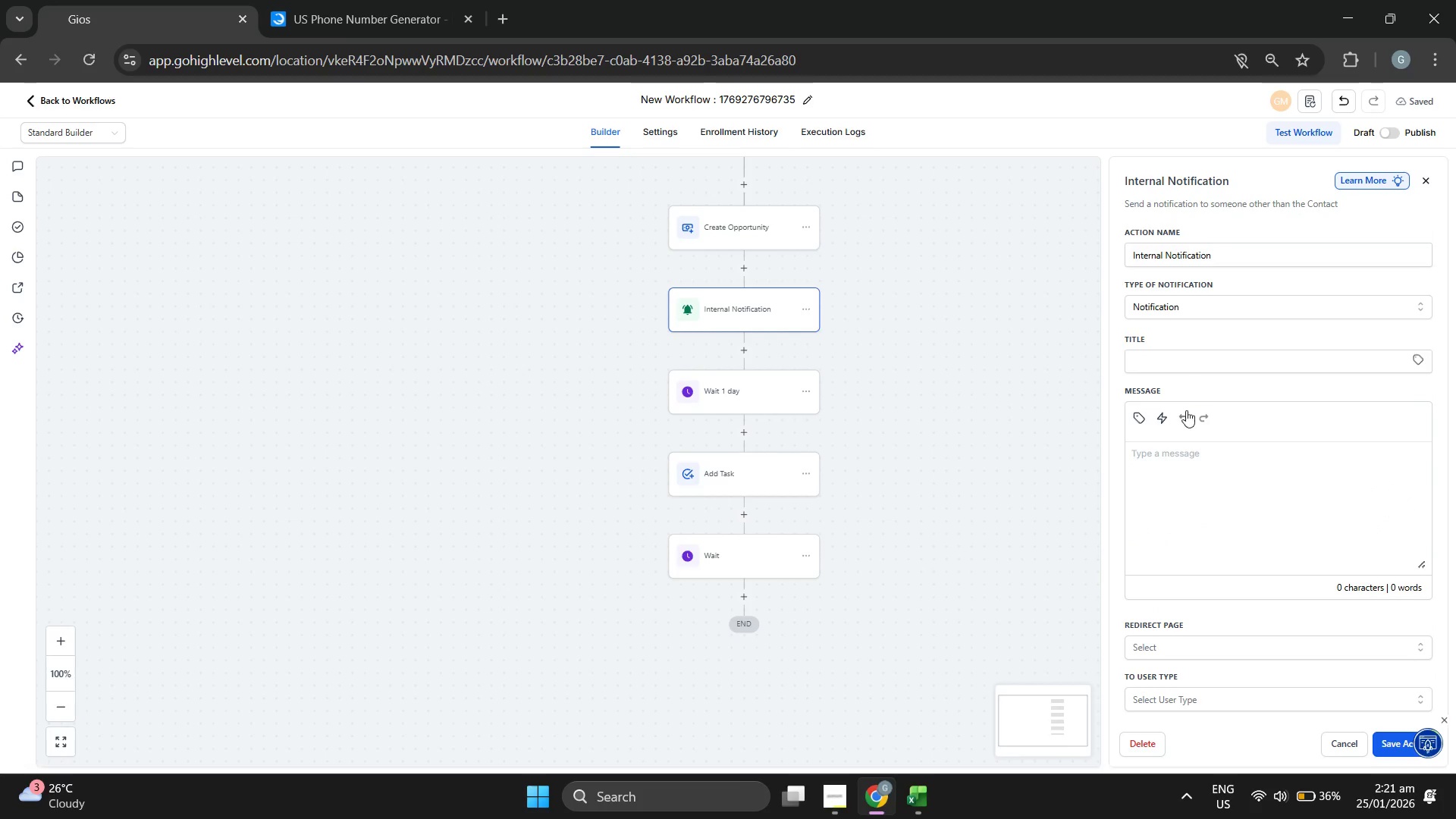 
wait(9.34)
 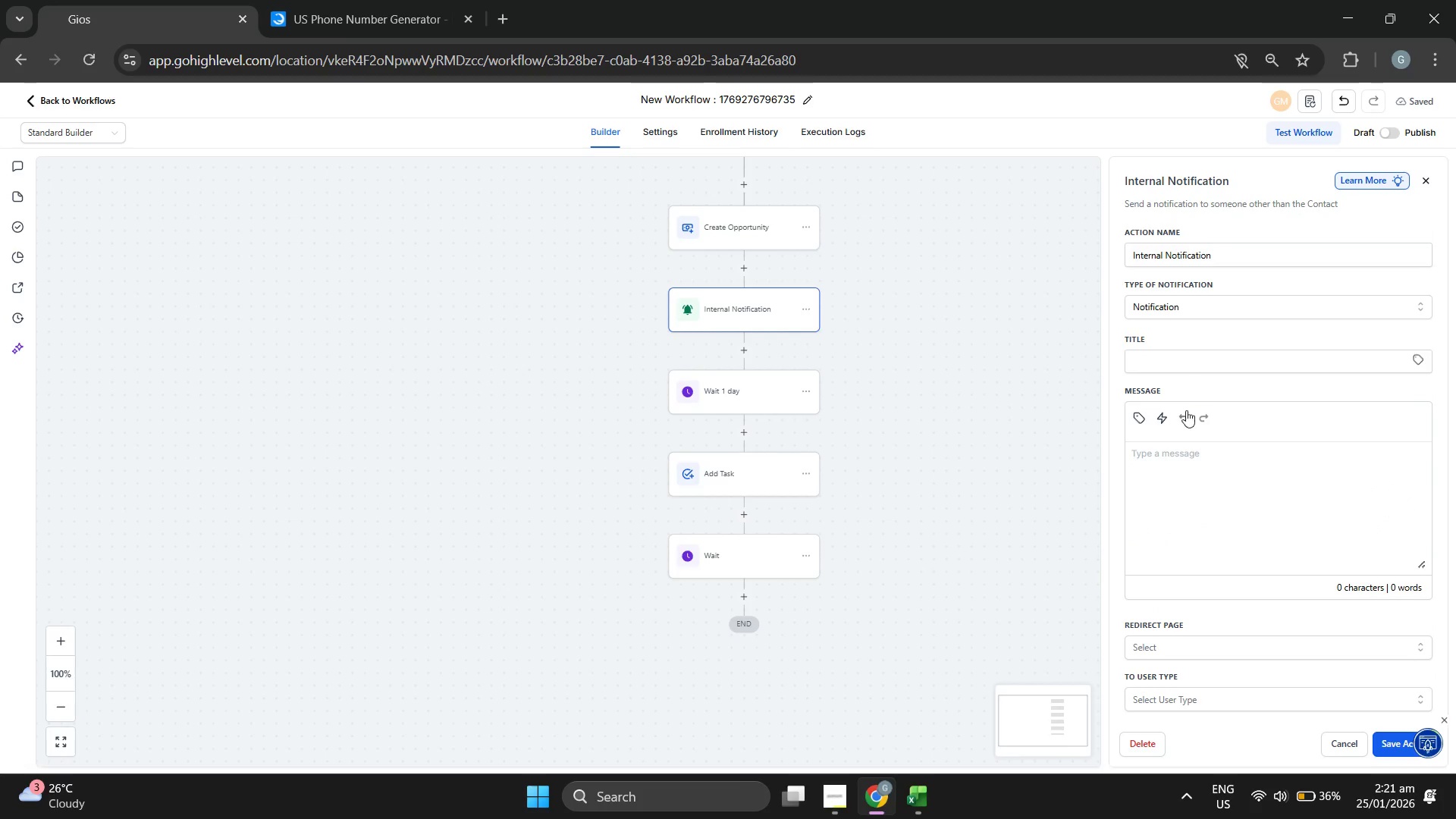 
left_click([1232, 356])
 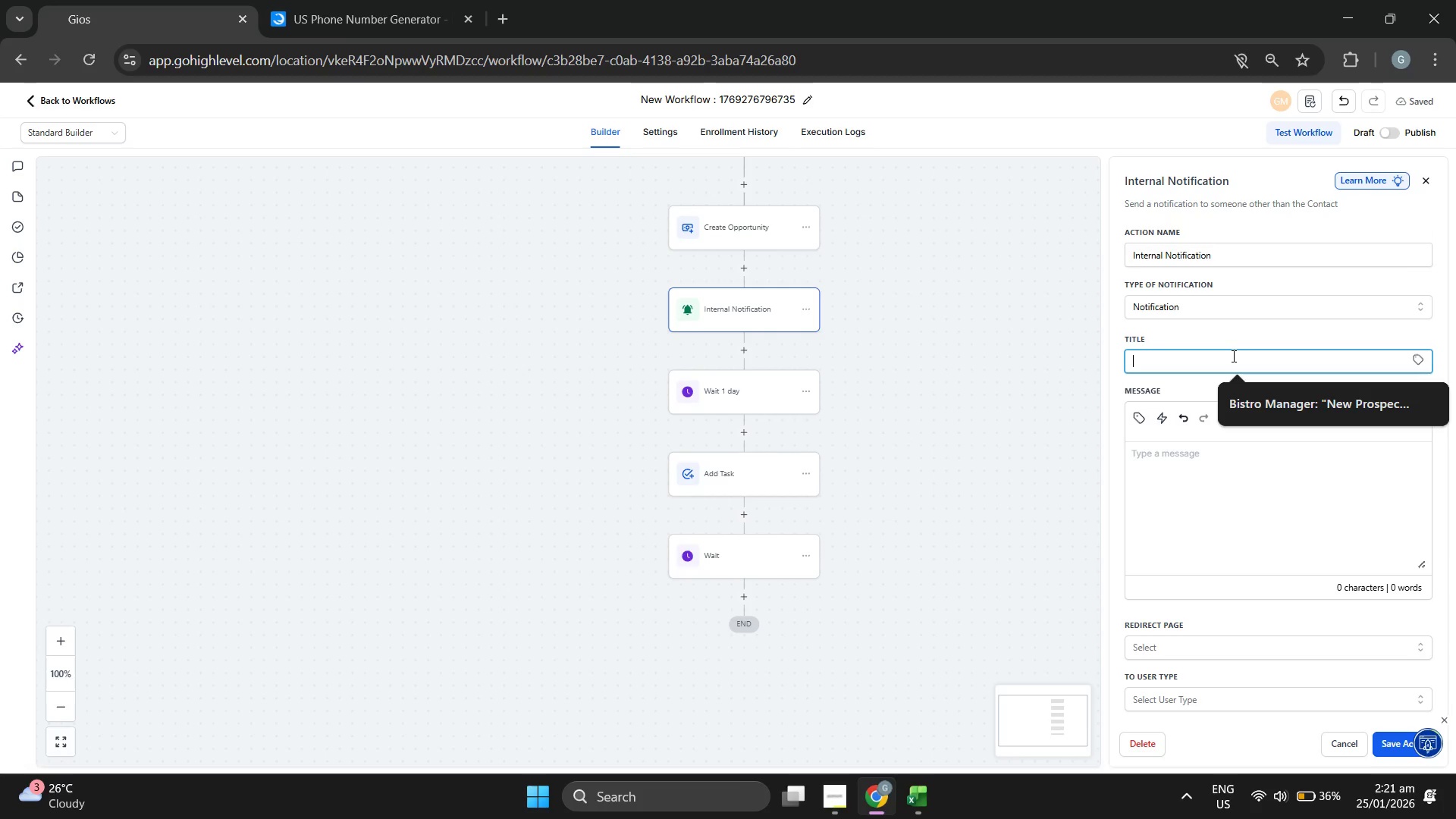 
type(New "Harver)
key(Backspace)
type(st at the Office" Lead)
 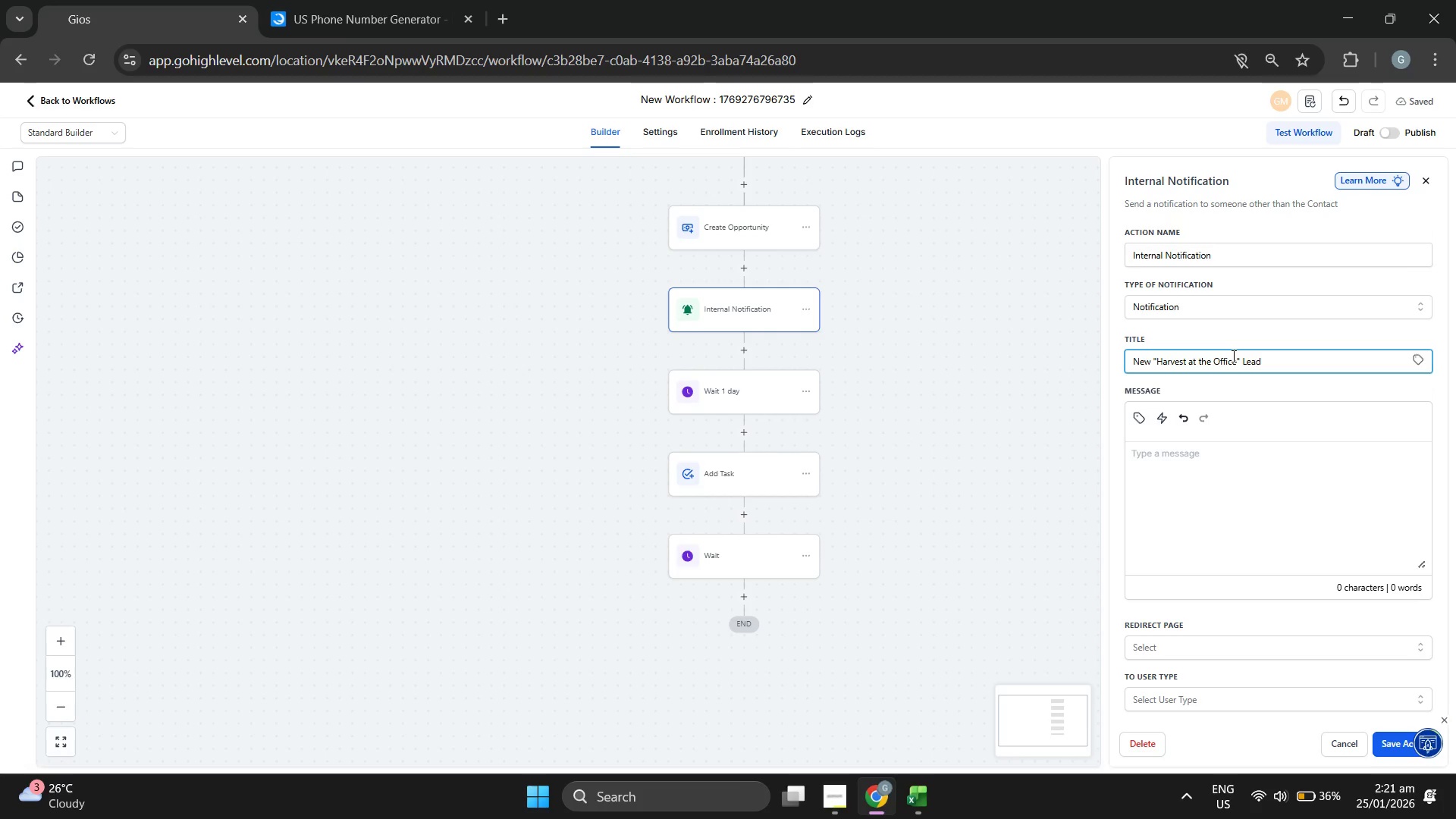 
wait(11.81)
 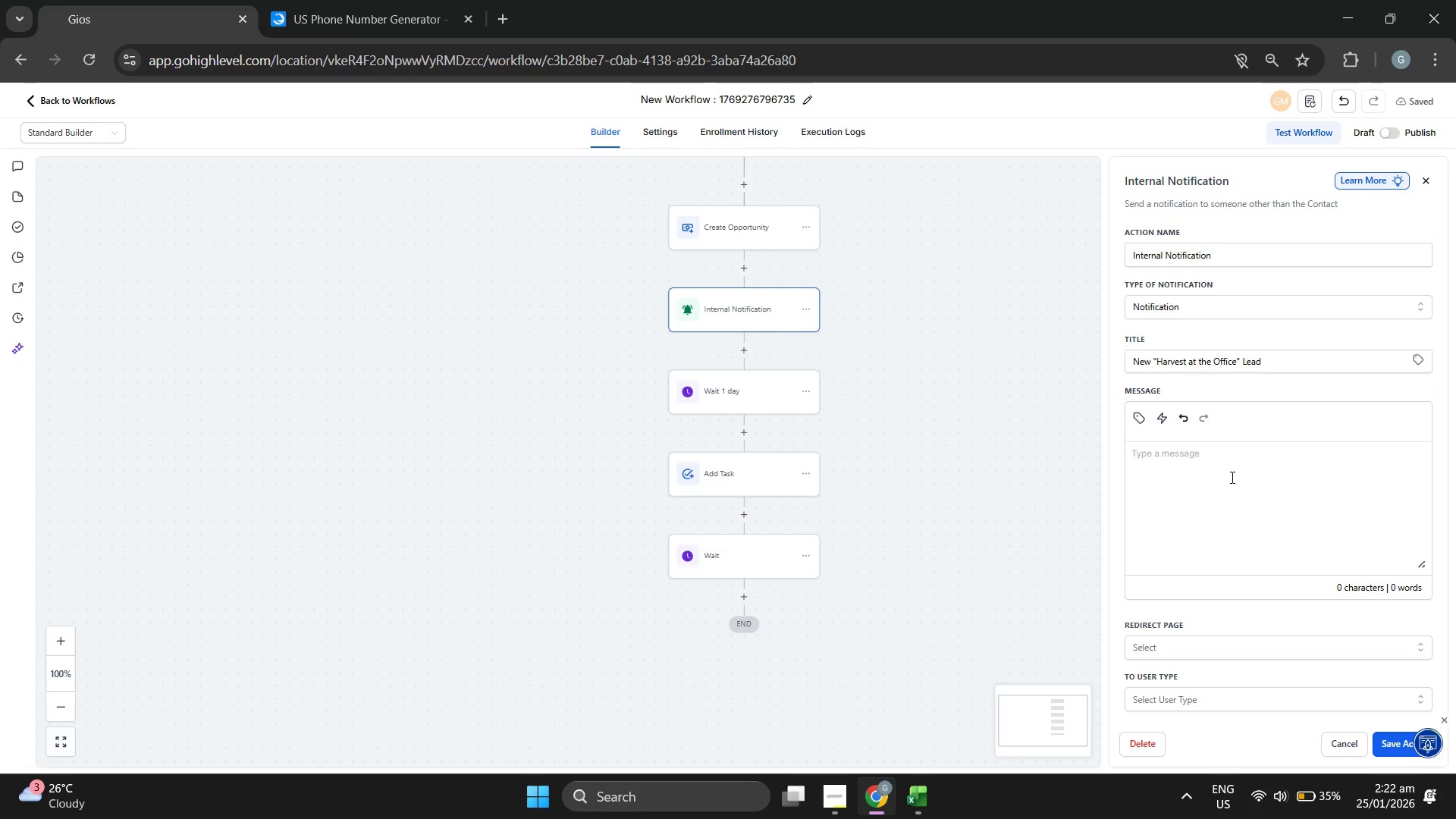 
type(Hi New Prospect:)
 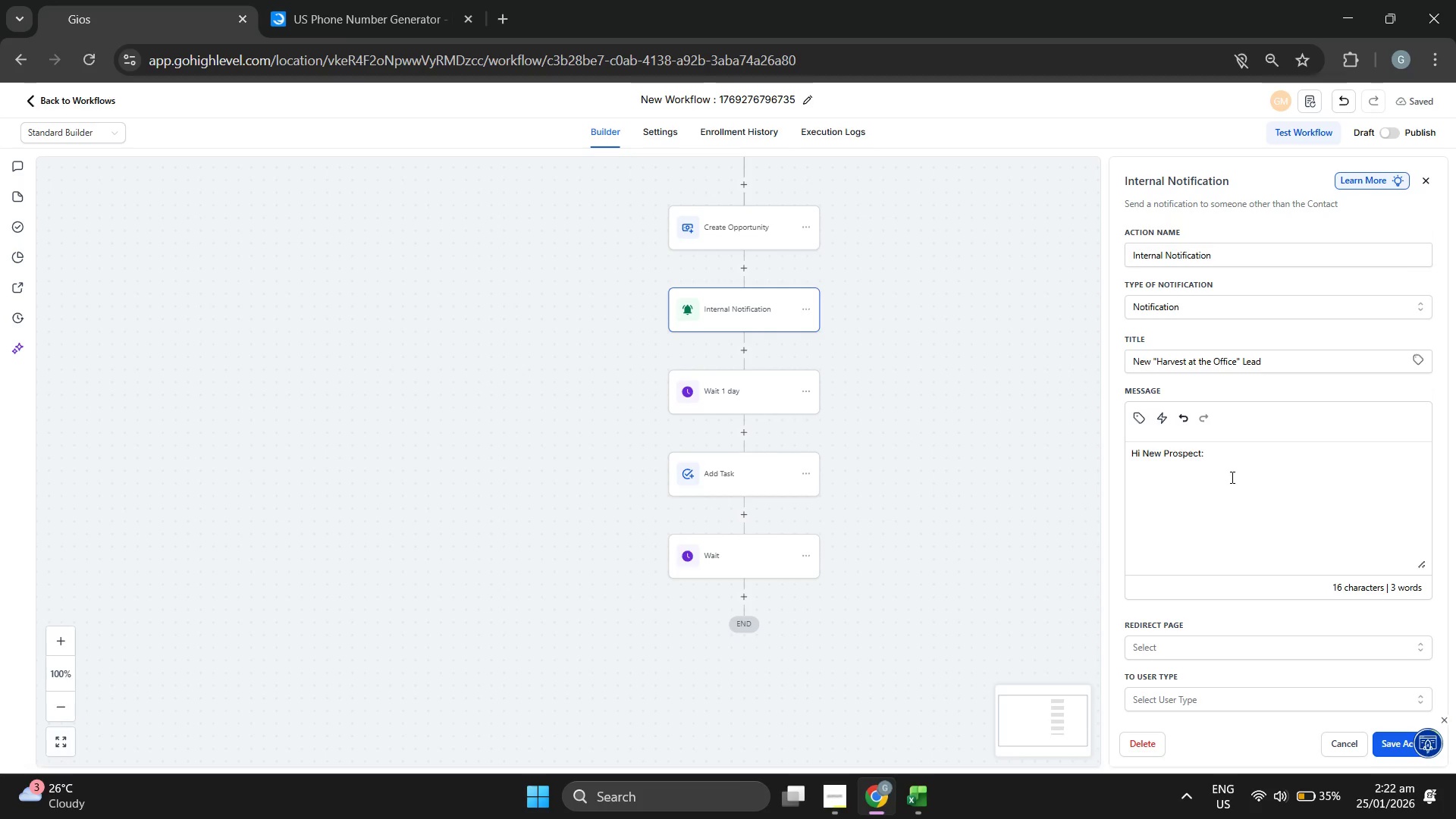 
left_click([1146, 425])
 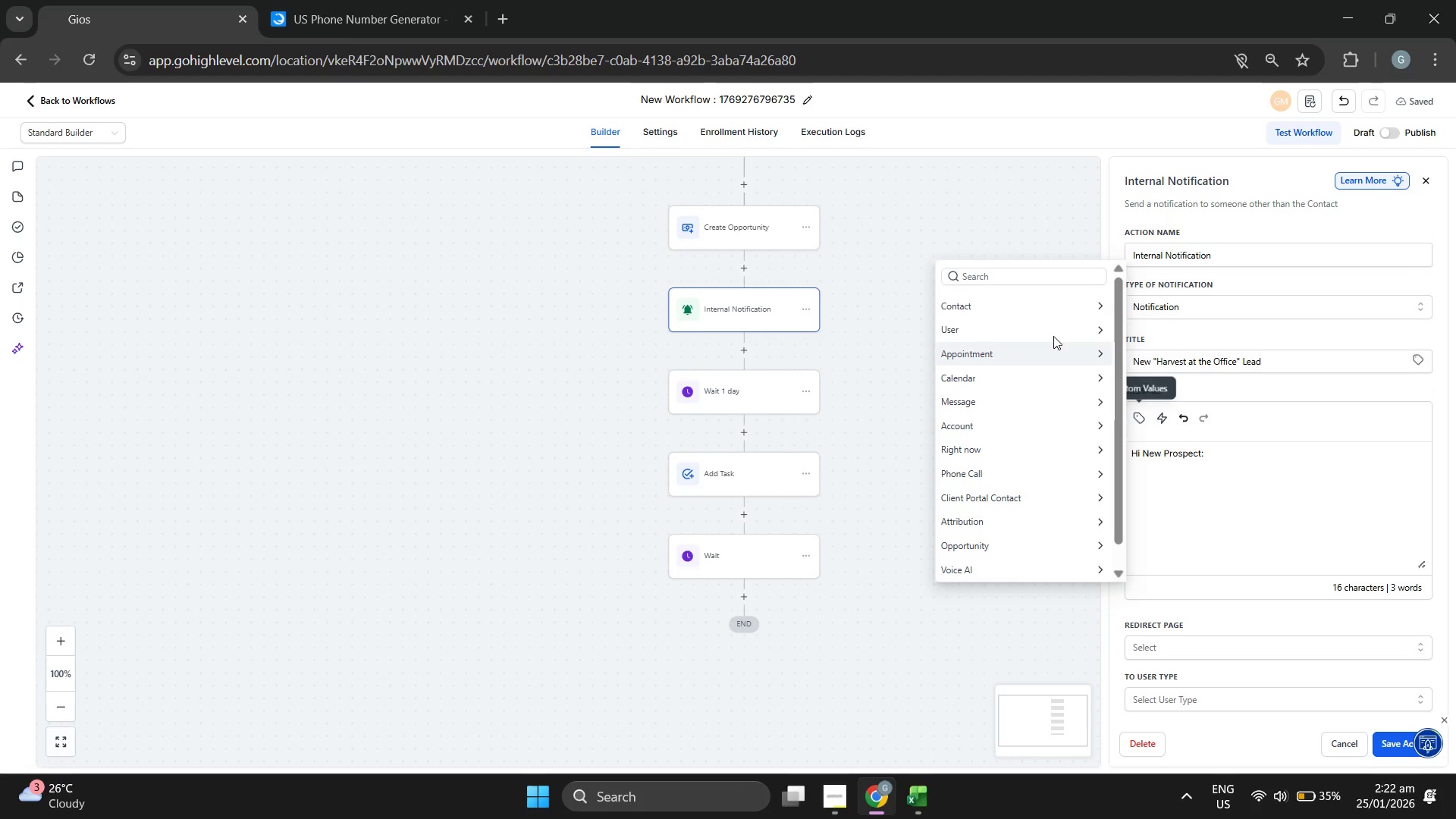 
left_click([1033, 315])
 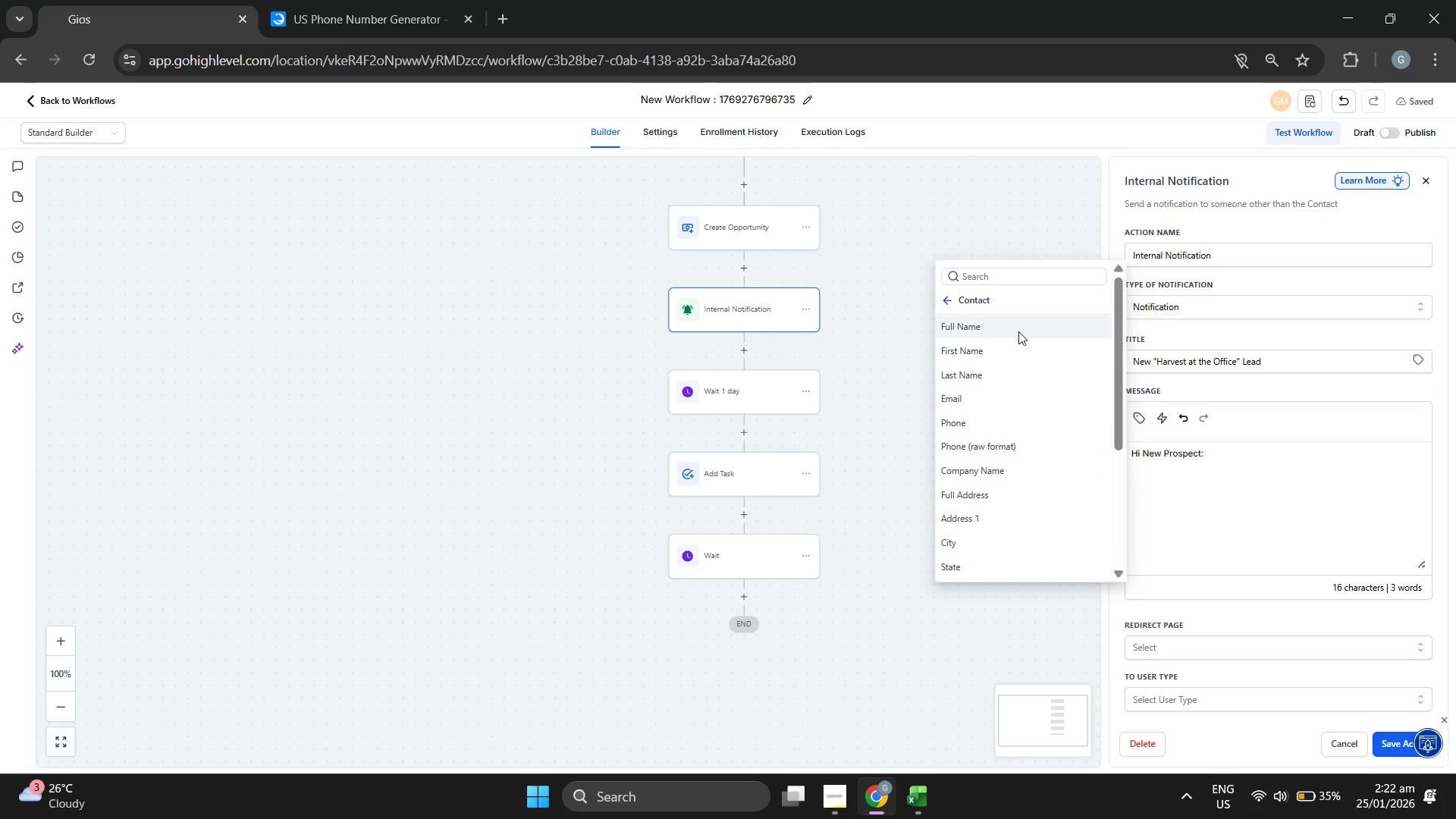 
left_click([1018, 331])
 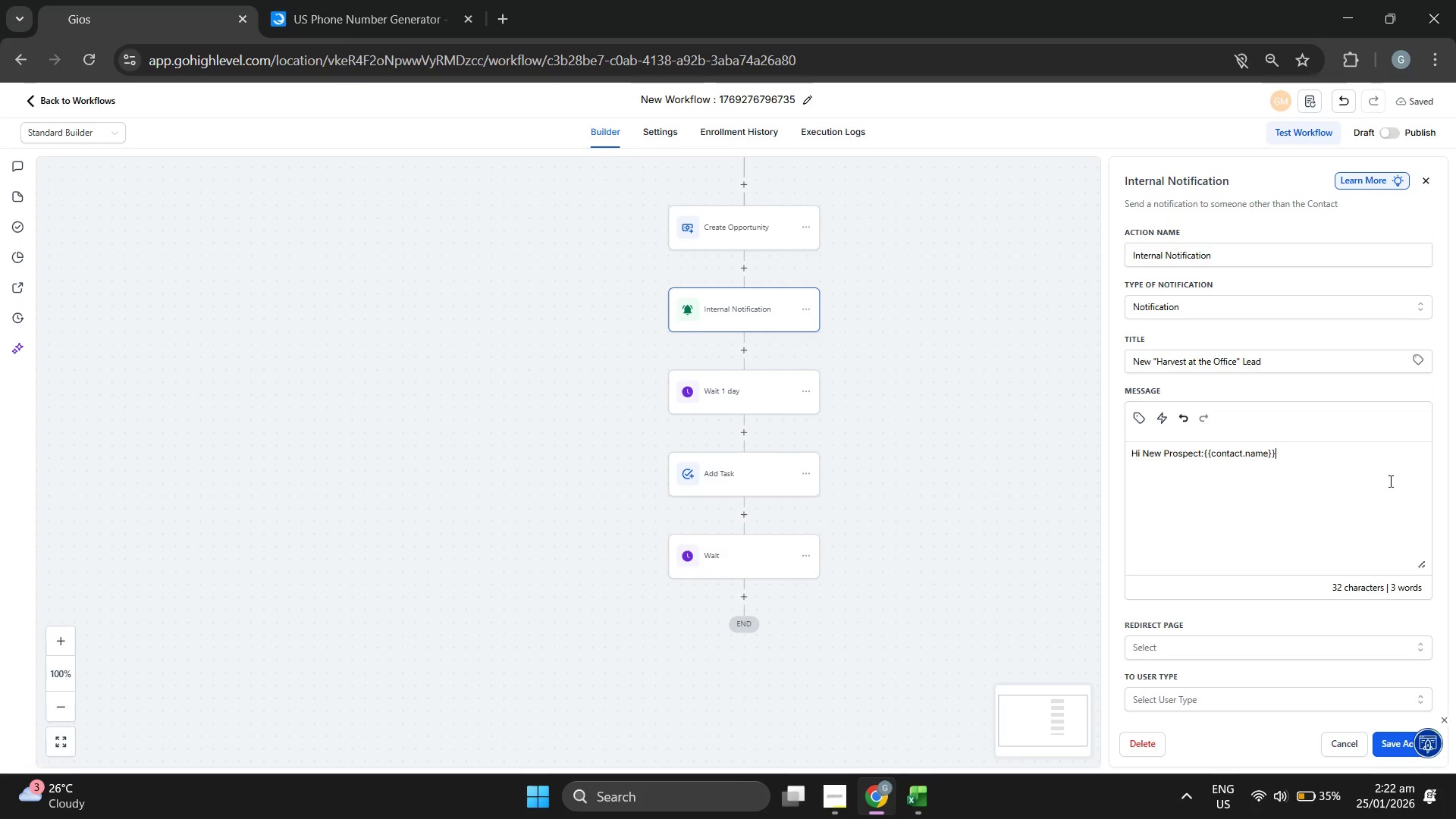 
type( froo)
key(Backspace)
type(mn)
key(Backspace)
key(Backspace)
type(m )
 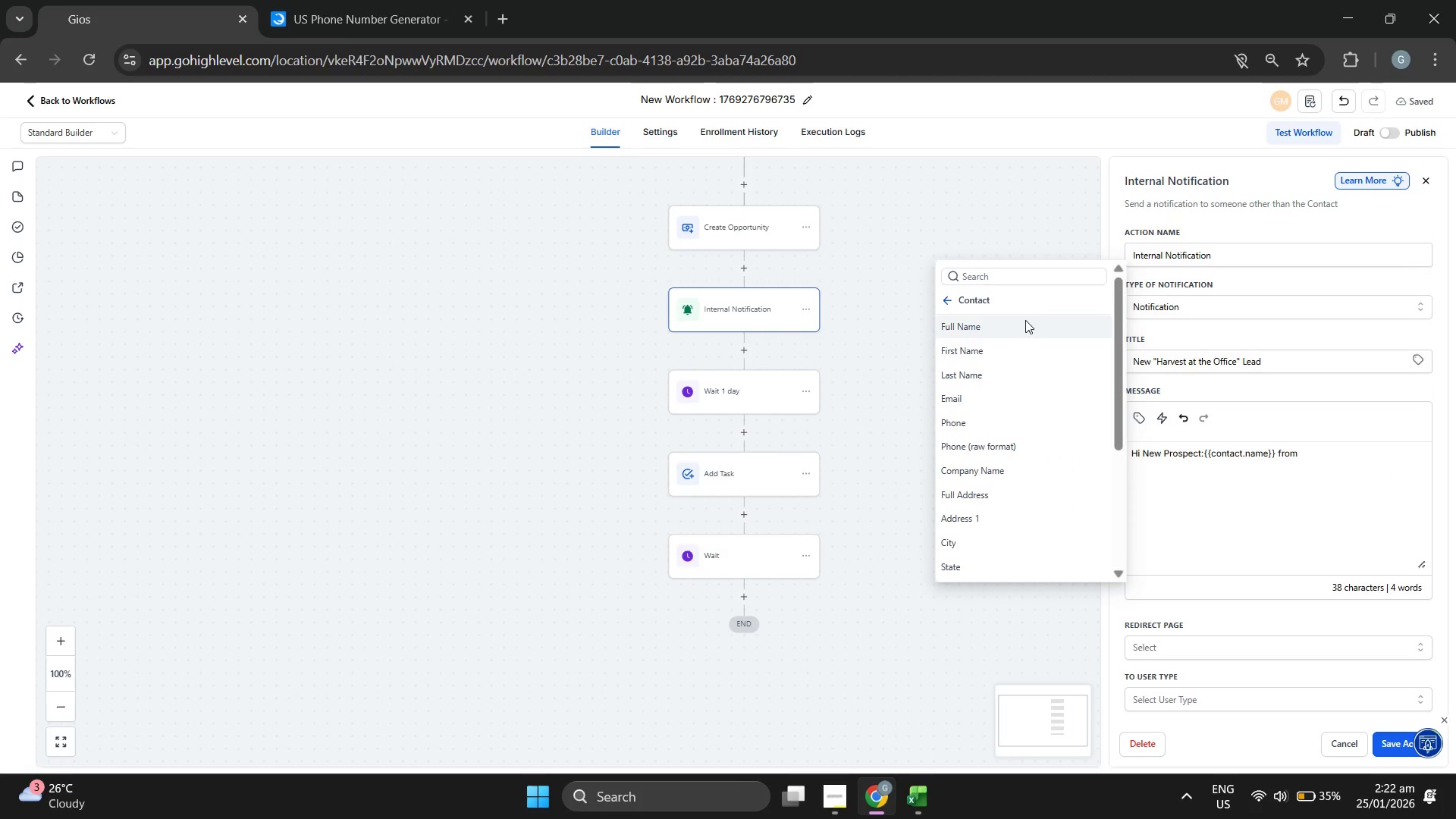 
left_click([1020, 475])
 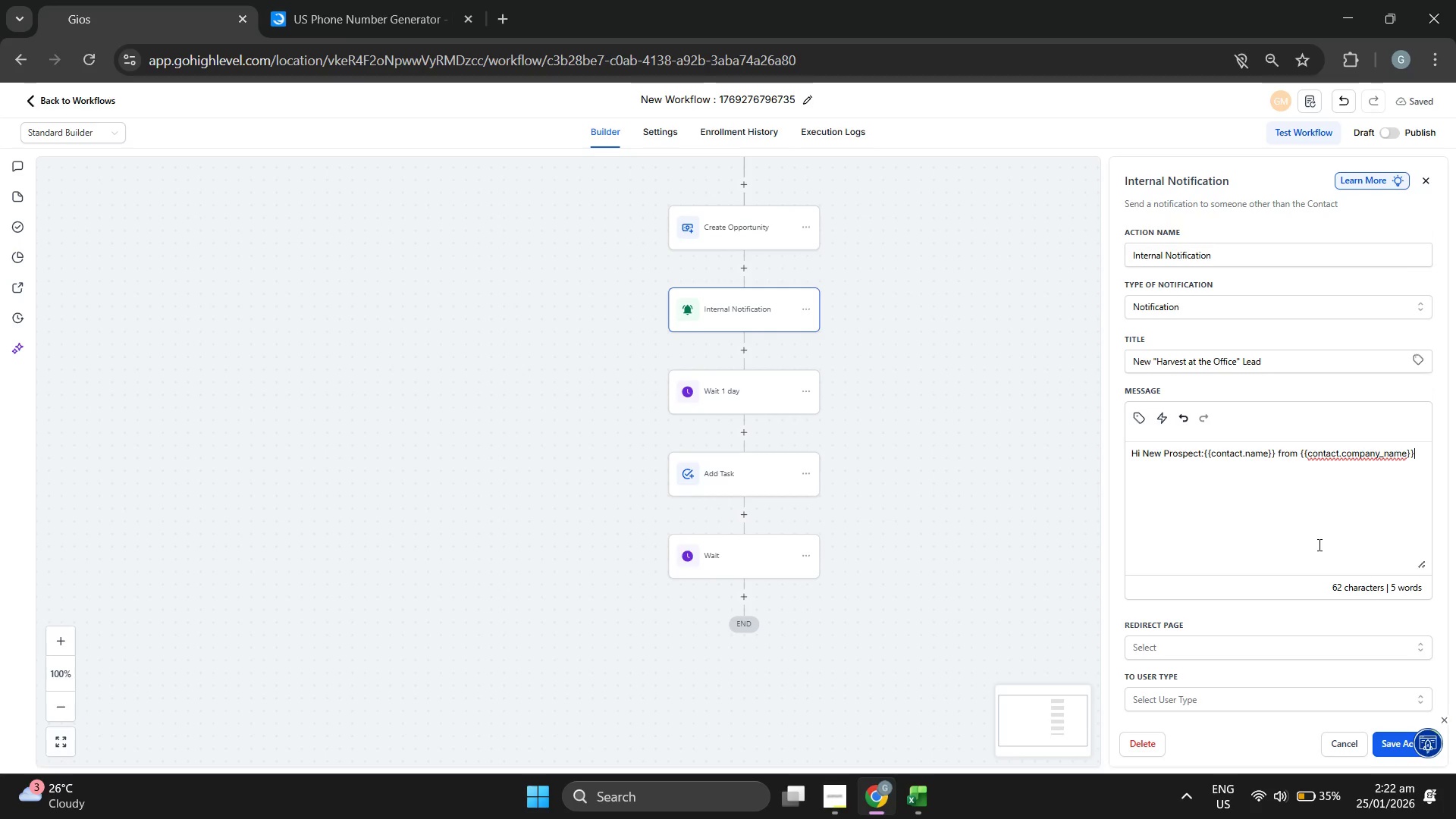 
type( is now in the pipeline.)
 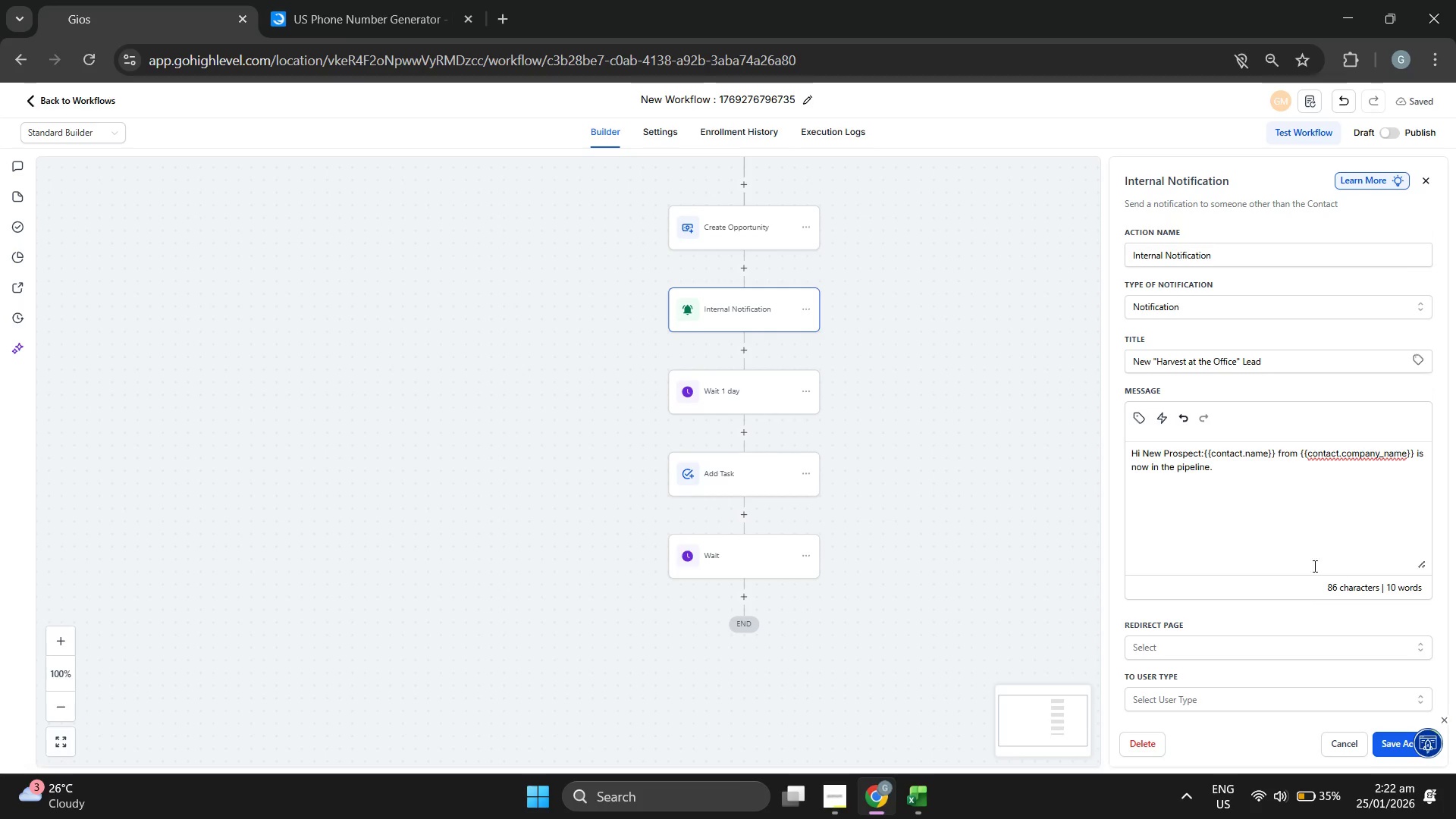 
scroll: coordinate [1272, 496], scroll_direction: down, amount: 6.0
 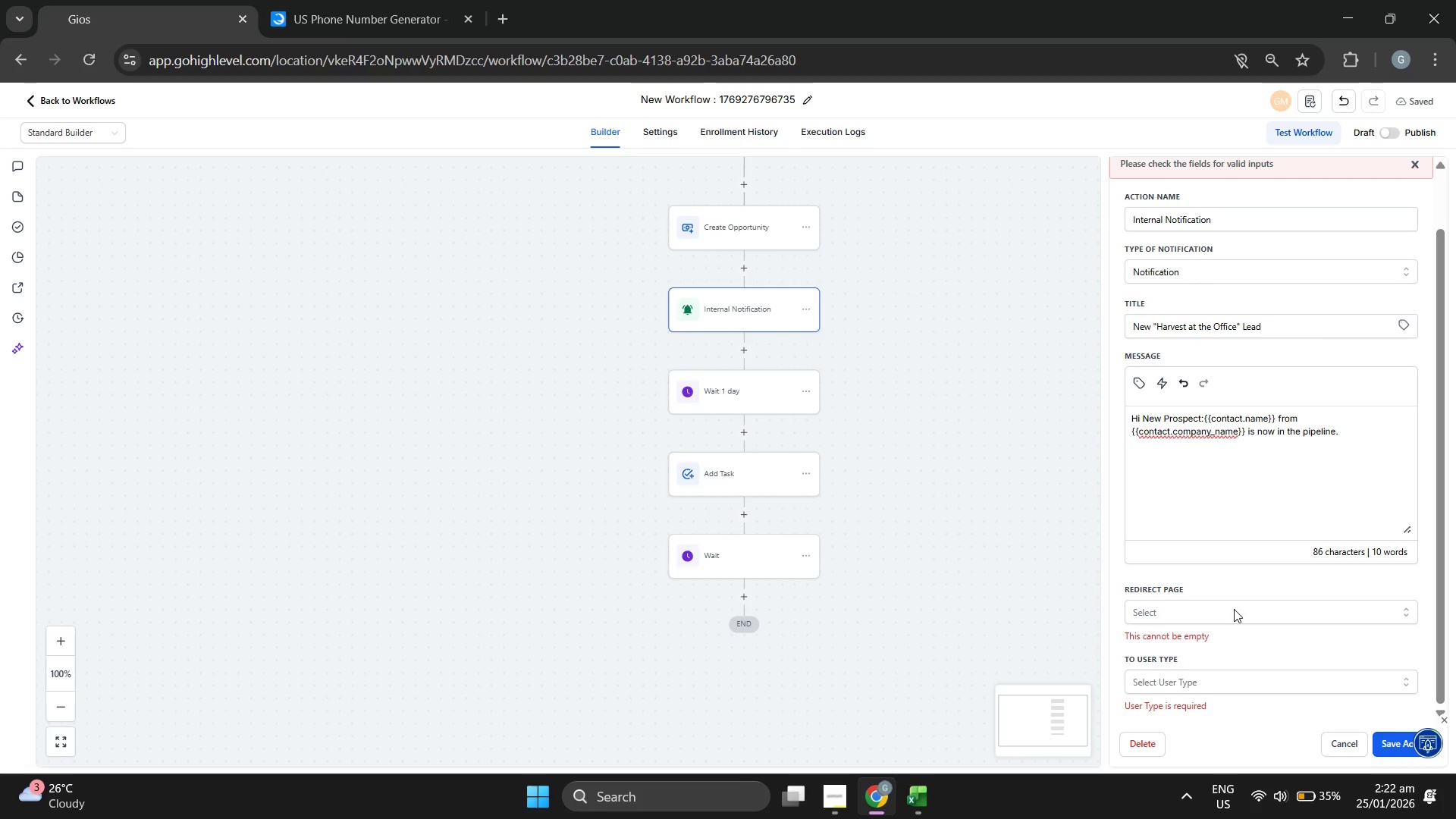 
left_click([1234, 605])
 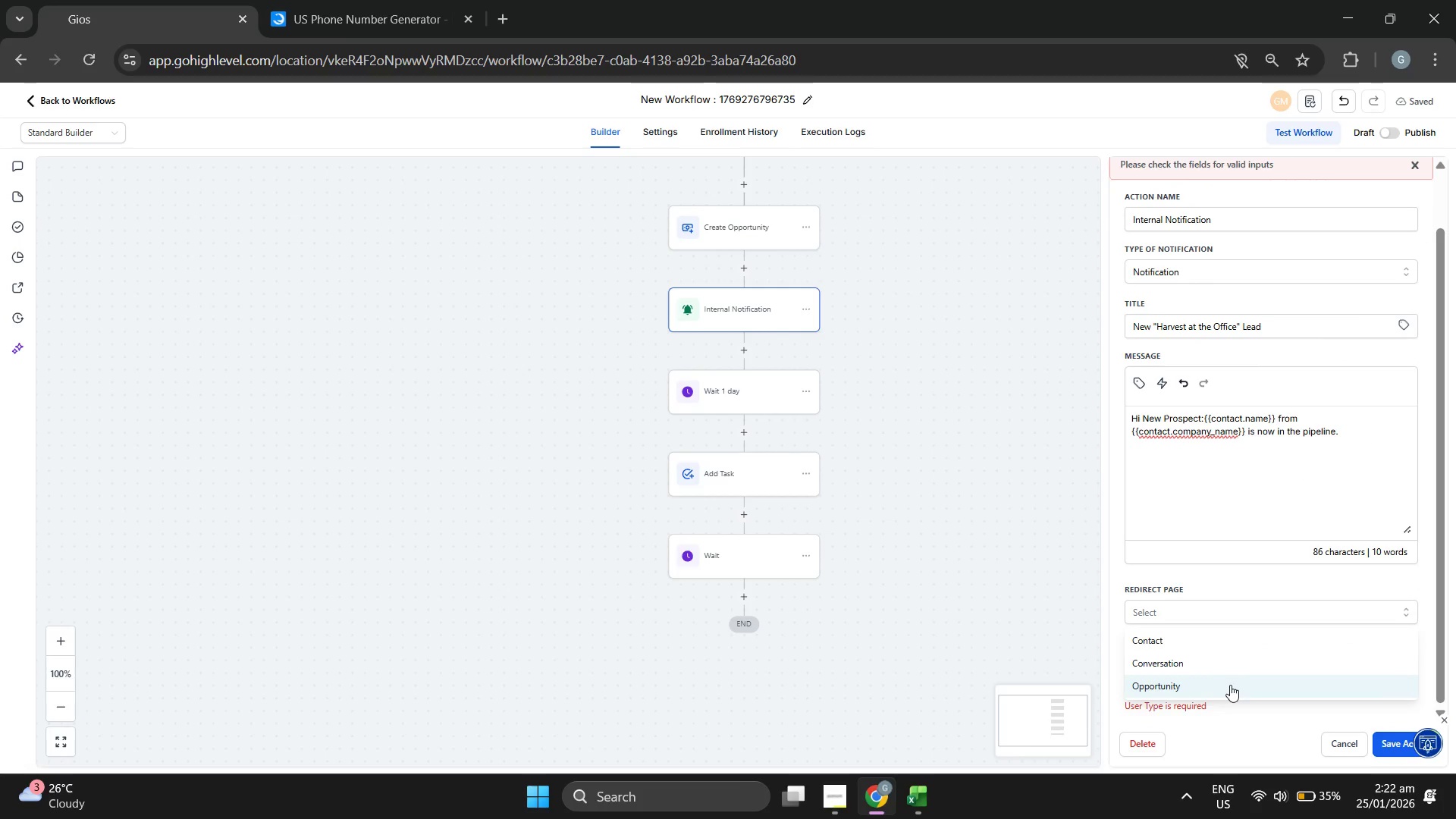 
left_click([1228, 684])
 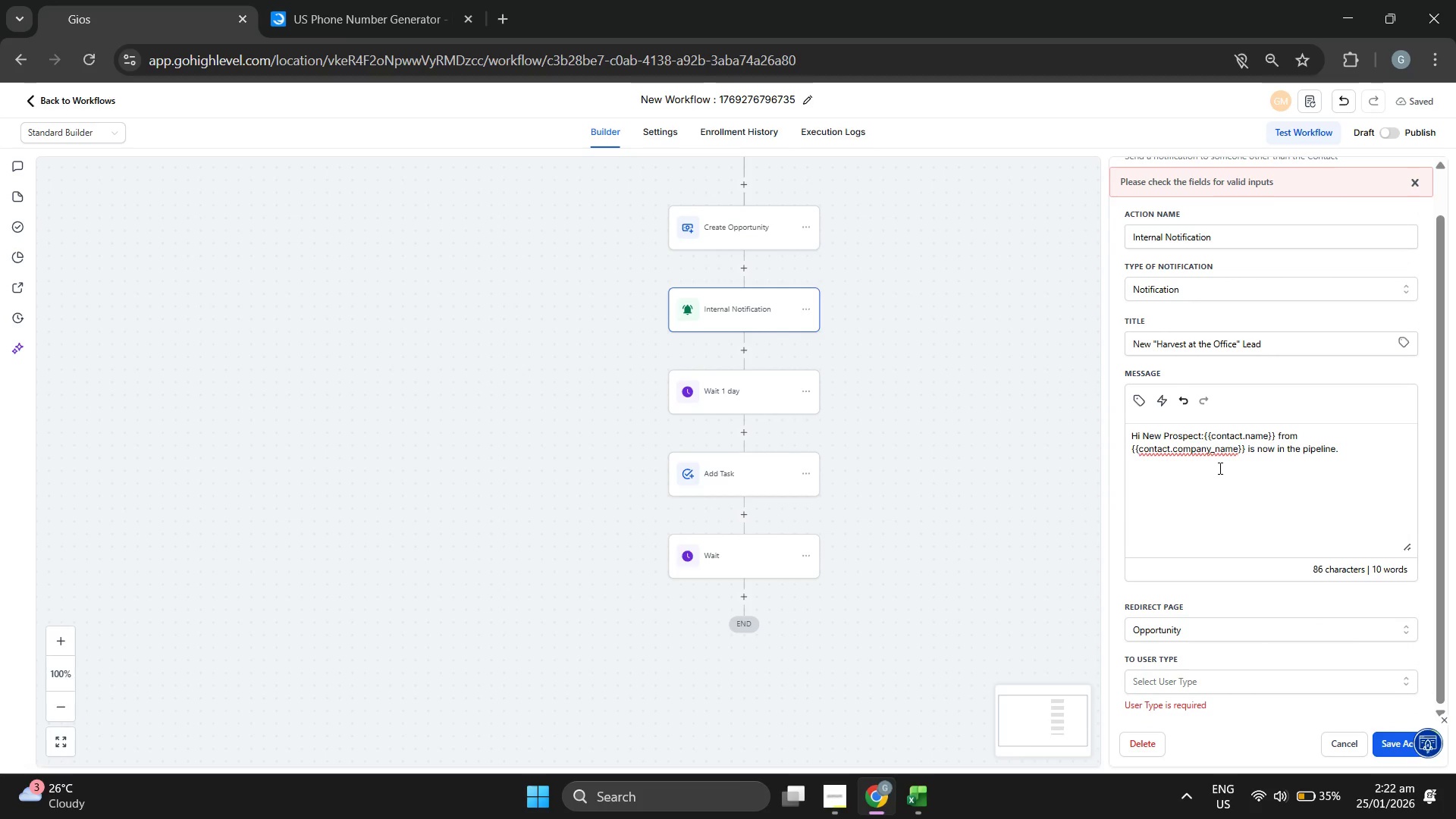 
scroll: coordinate [1219, 468], scroll_direction: down, amount: 1.0
 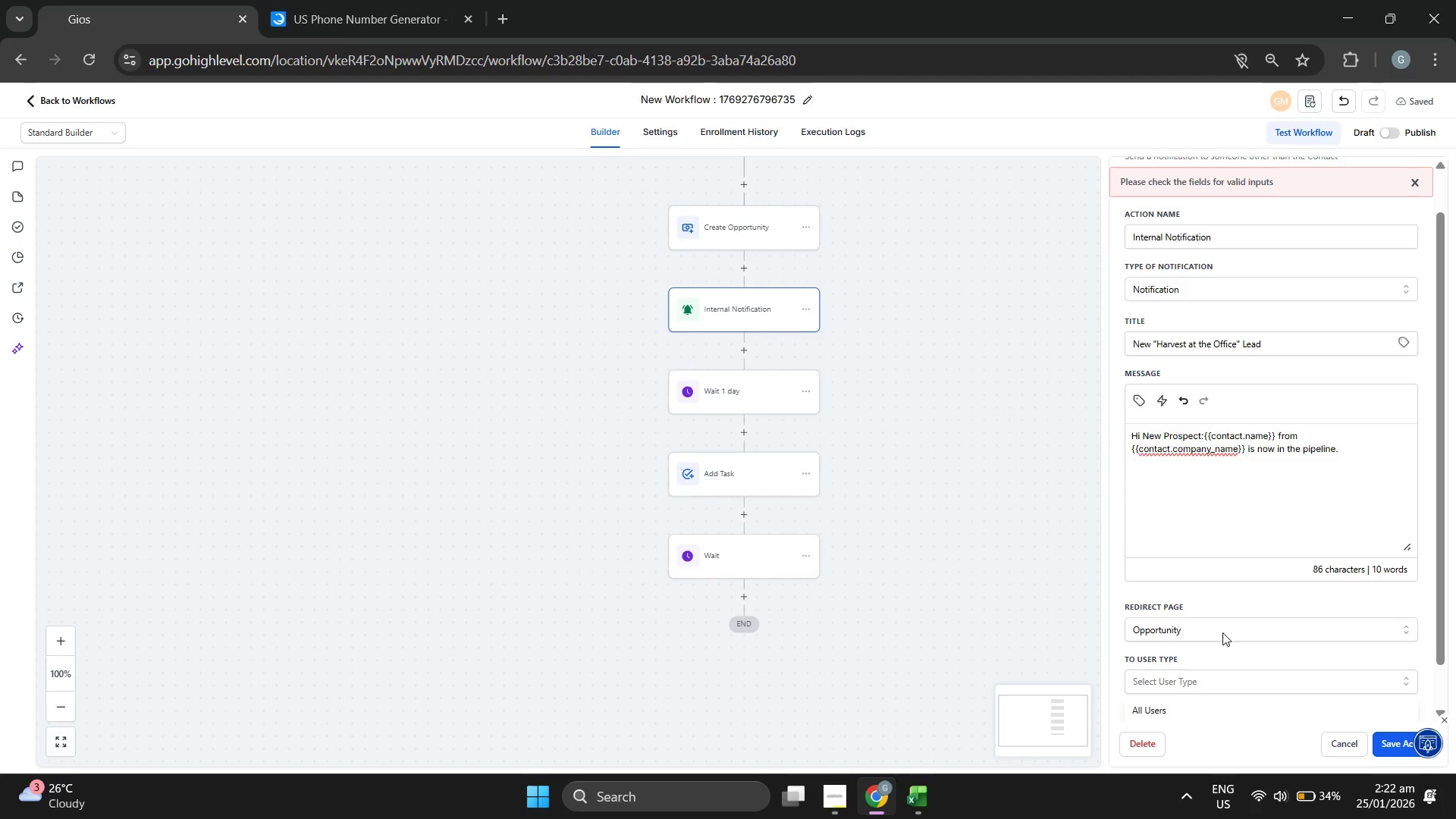 
wait(9.08)
 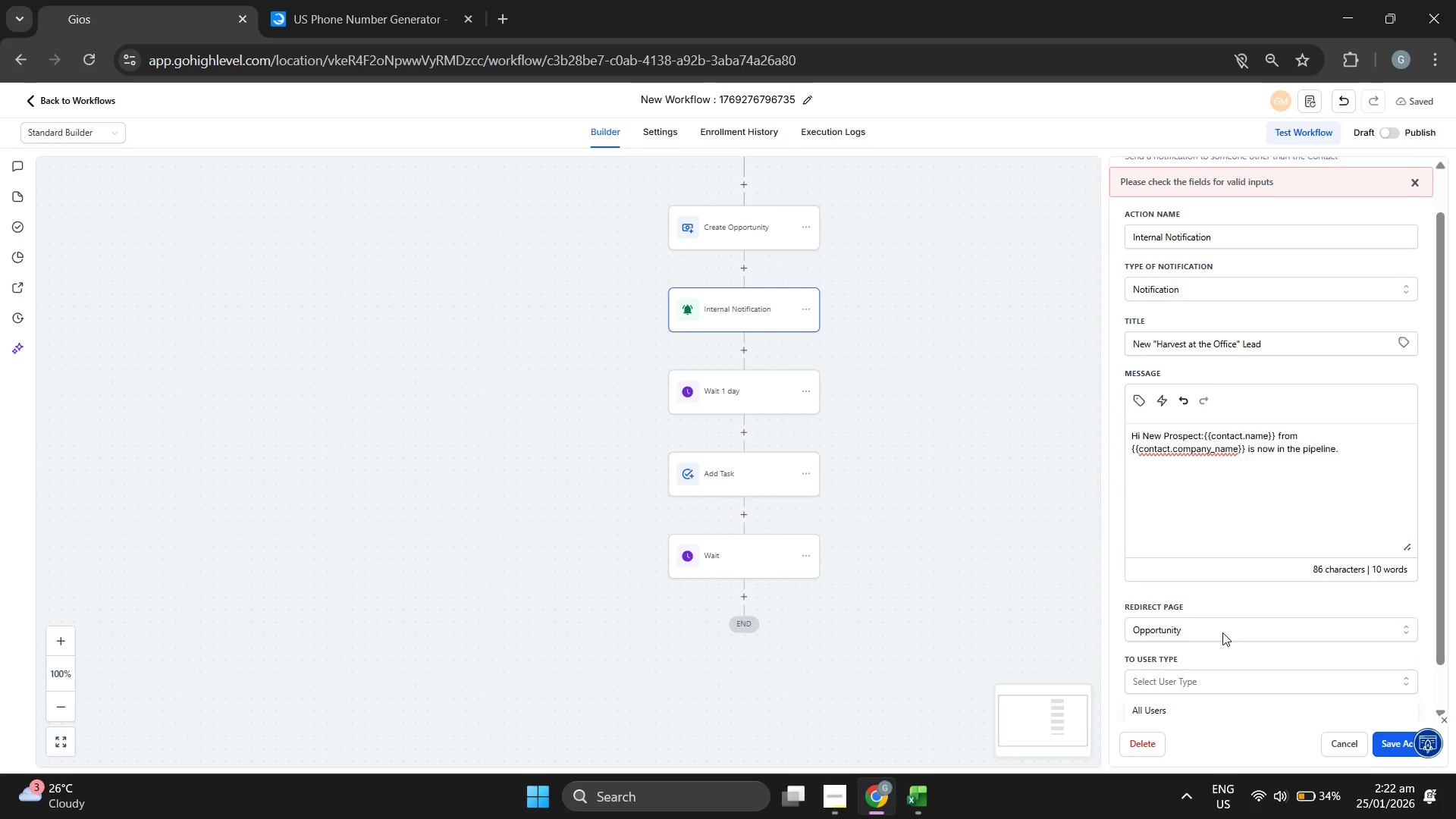 
scroll: coordinate [1253, 565], scroll_direction: down, amount: 4.0
 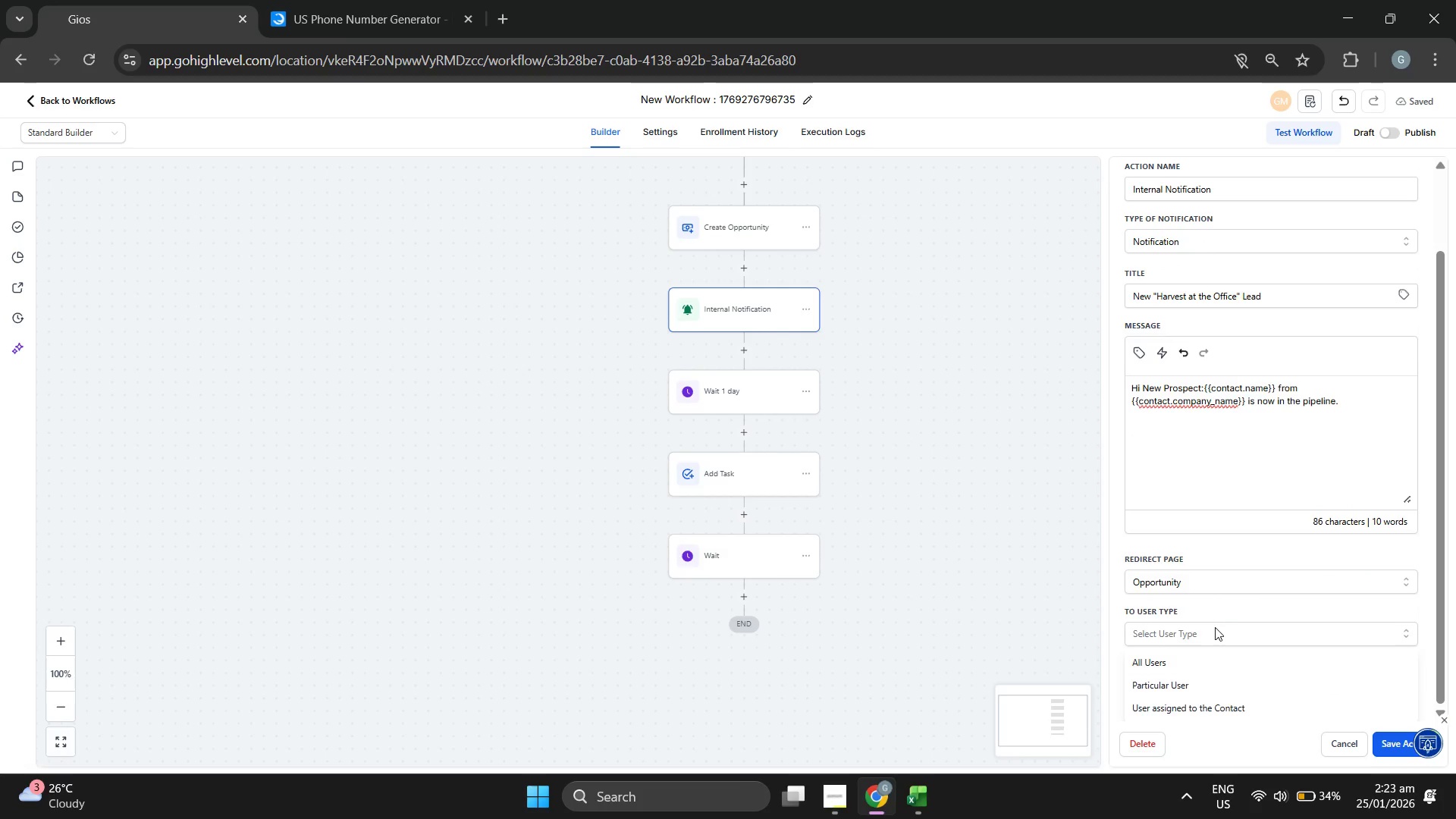 
left_click([1214, 632])
 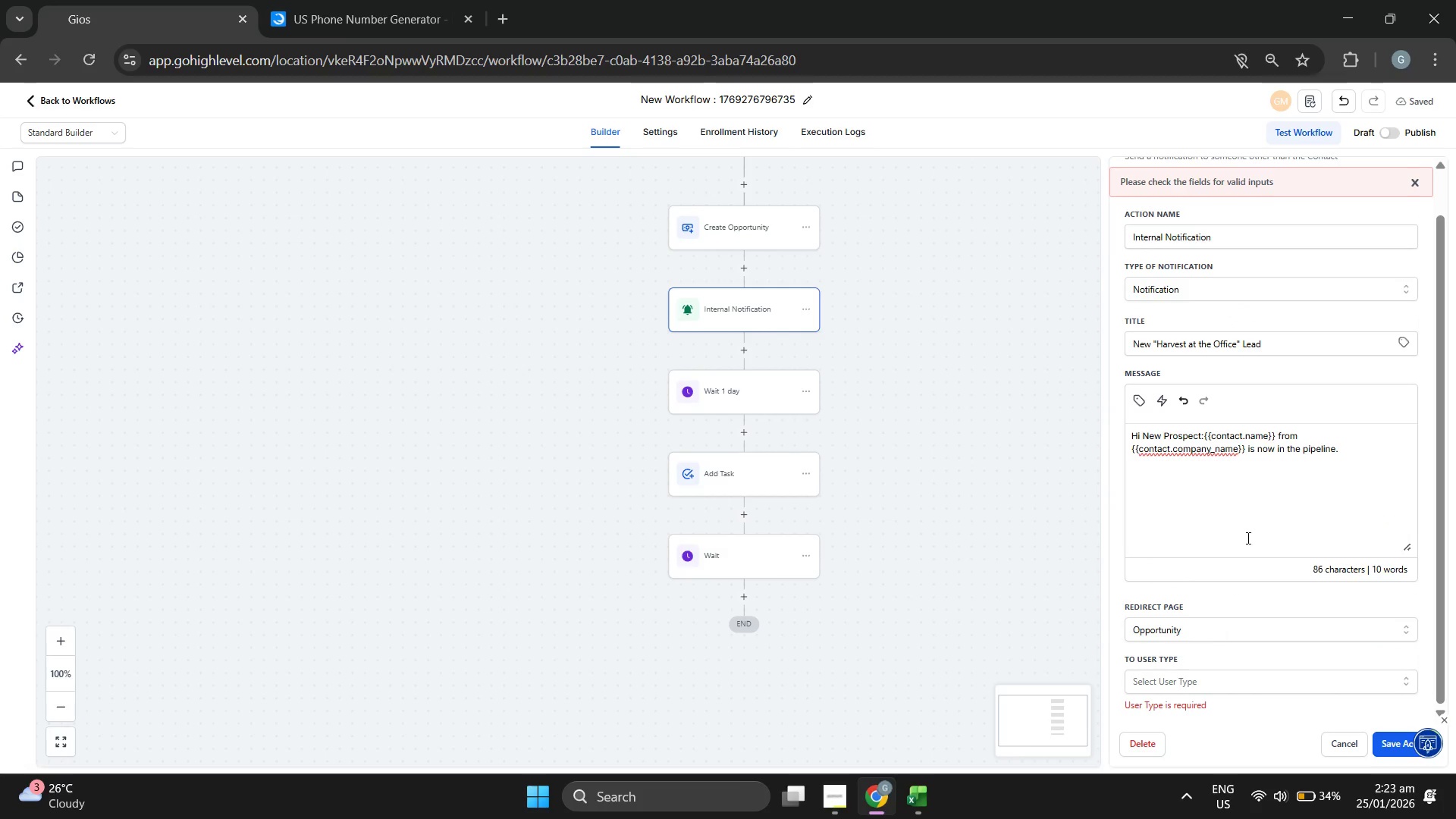 
scroll: coordinate [1291, 559], scroll_direction: down, amount: 3.0
 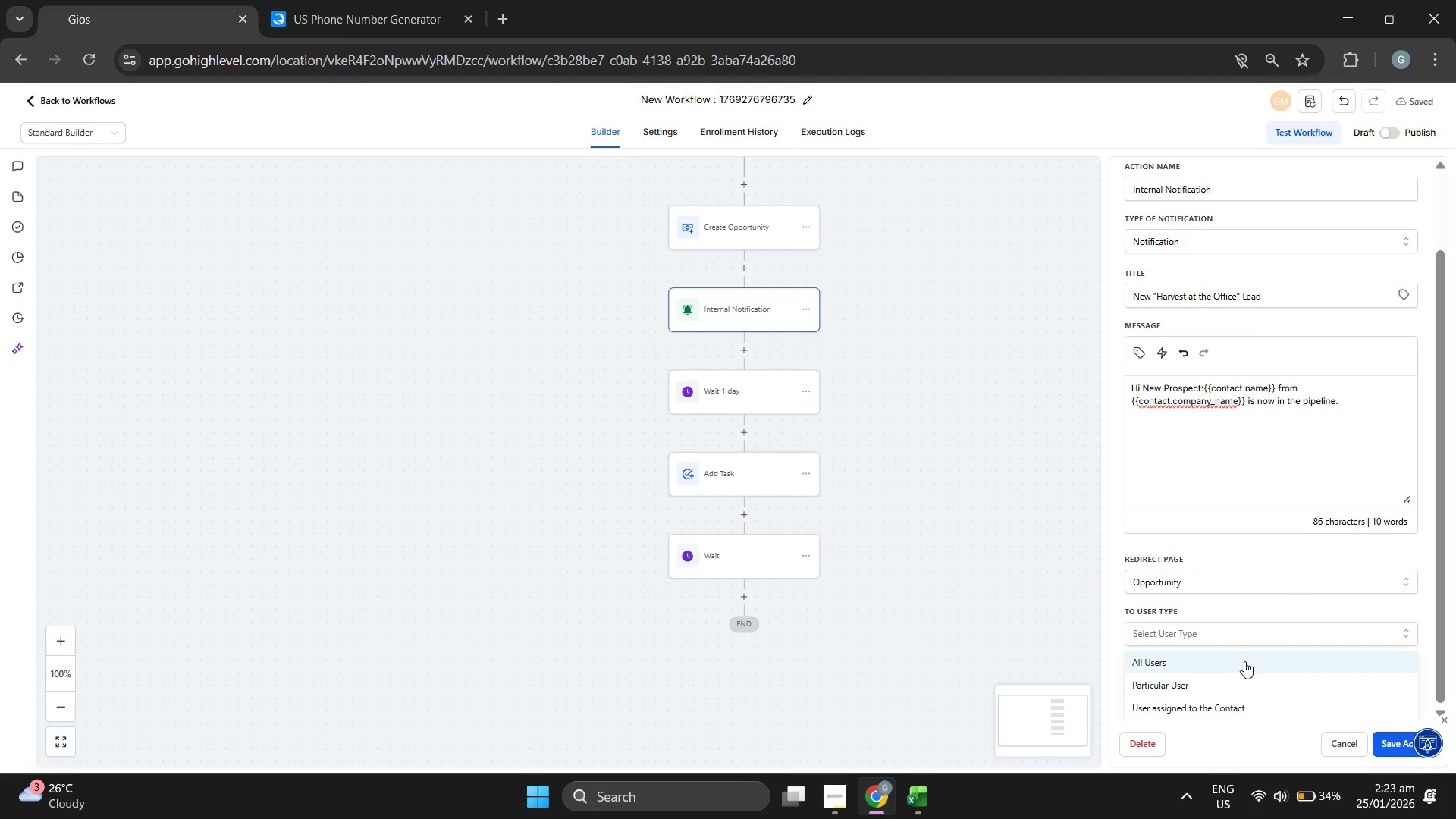 
left_click([1244, 661])
 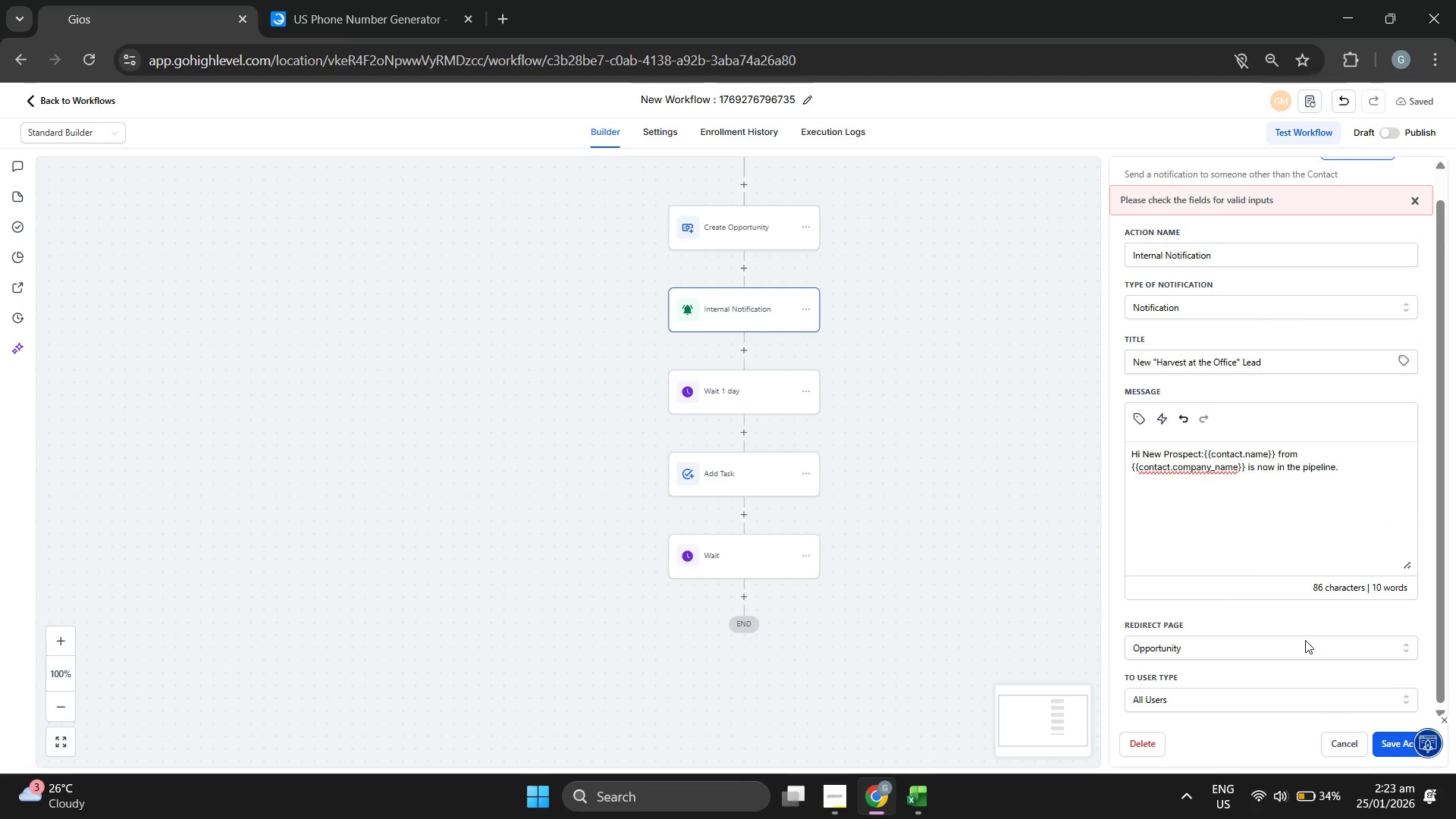 
scroll: coordinate [1302, 629], scroll_direction: down, amount: 2.0
 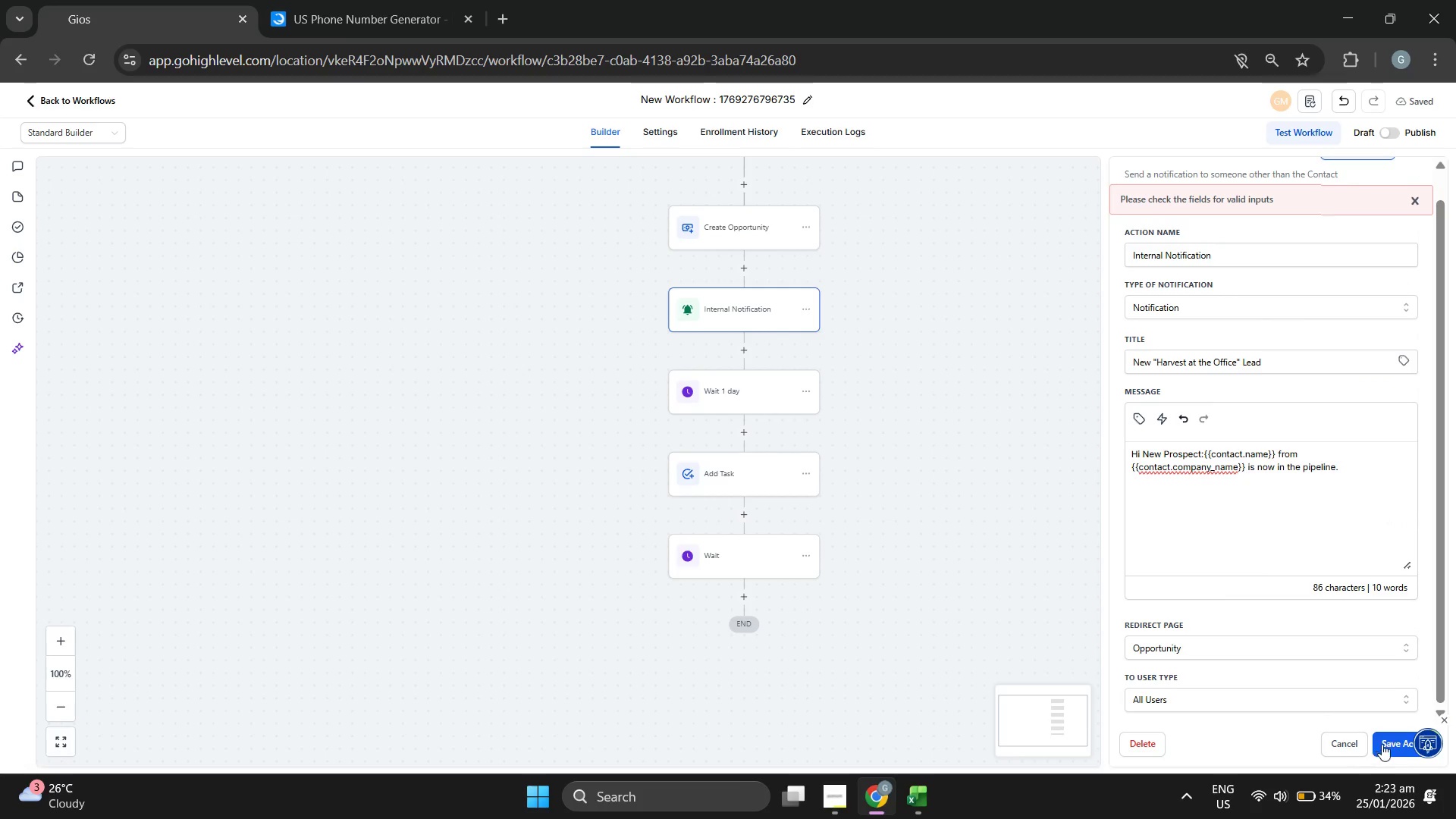 
left_click([1392, 738])
 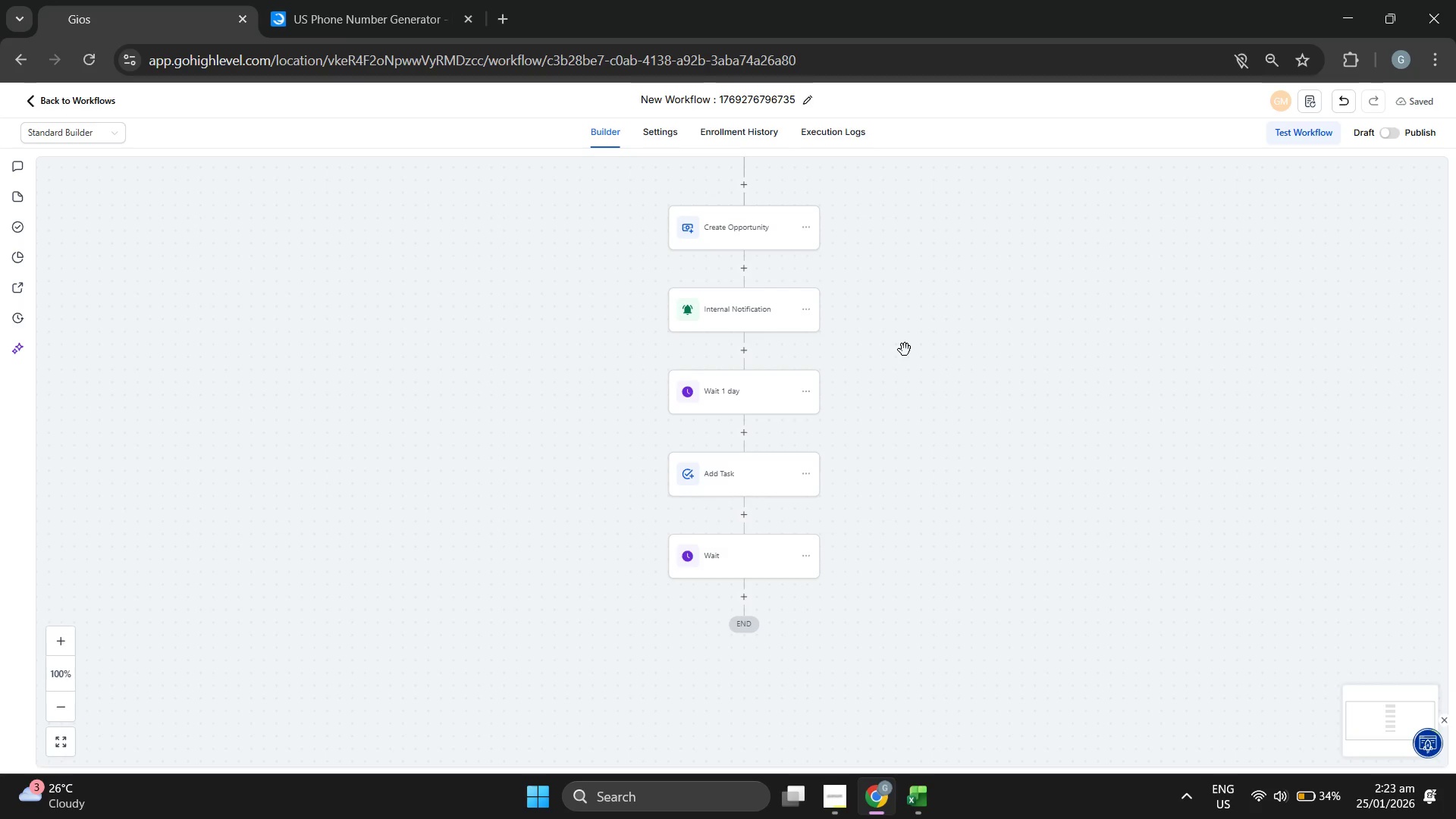 
wait(52.02)
 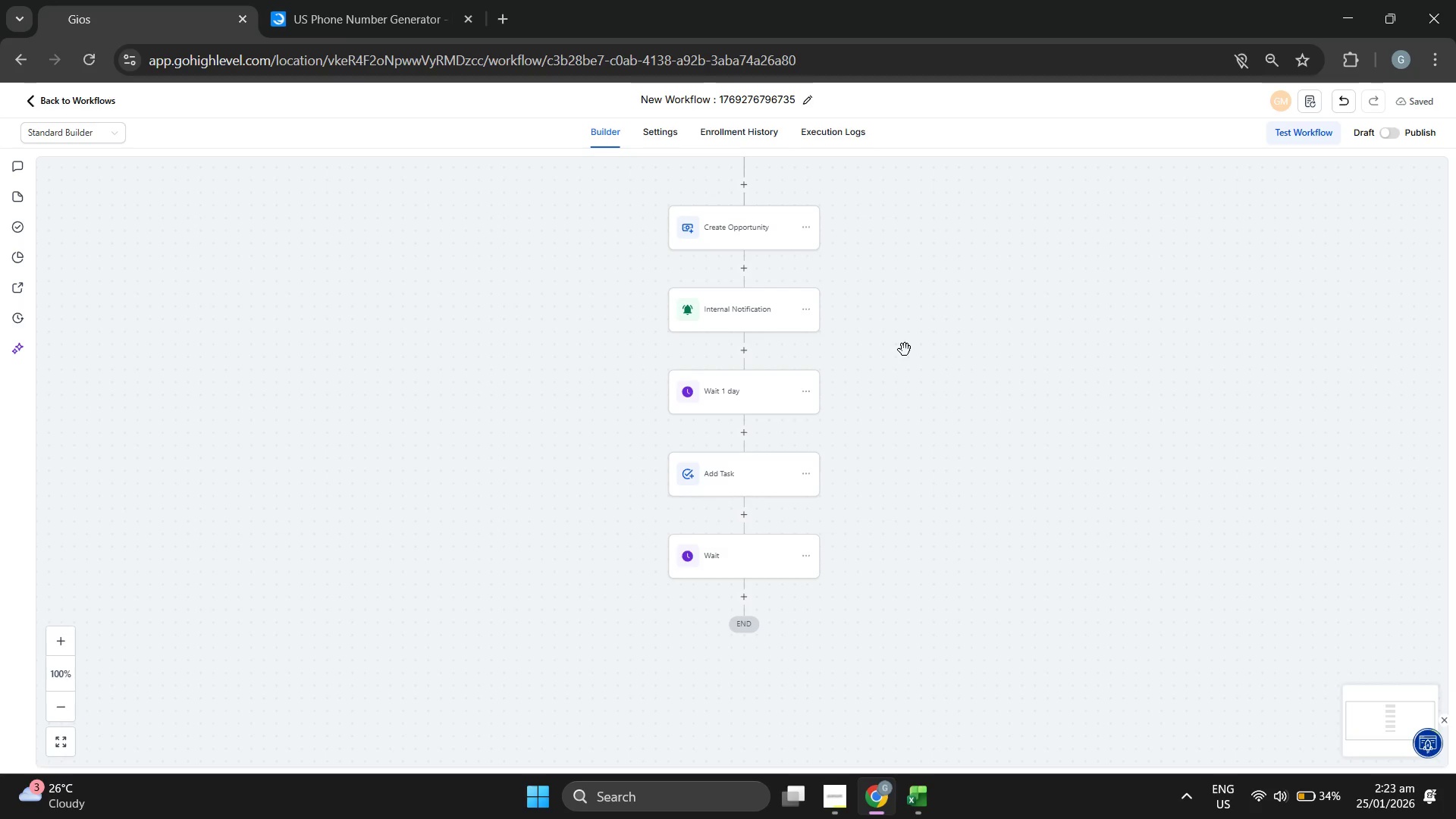 
left_click([747, 563])
 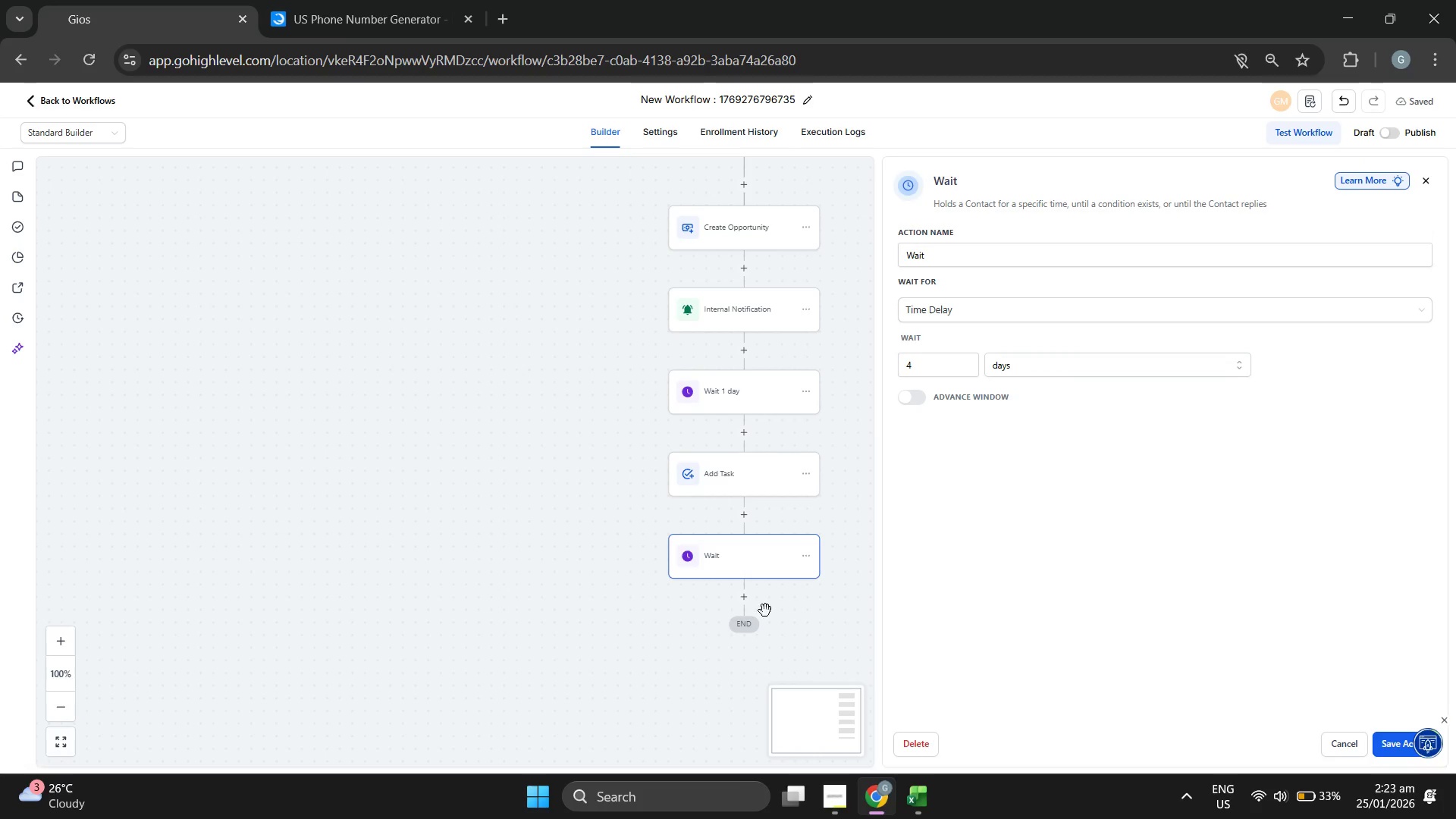 
left_click([616, 608])
 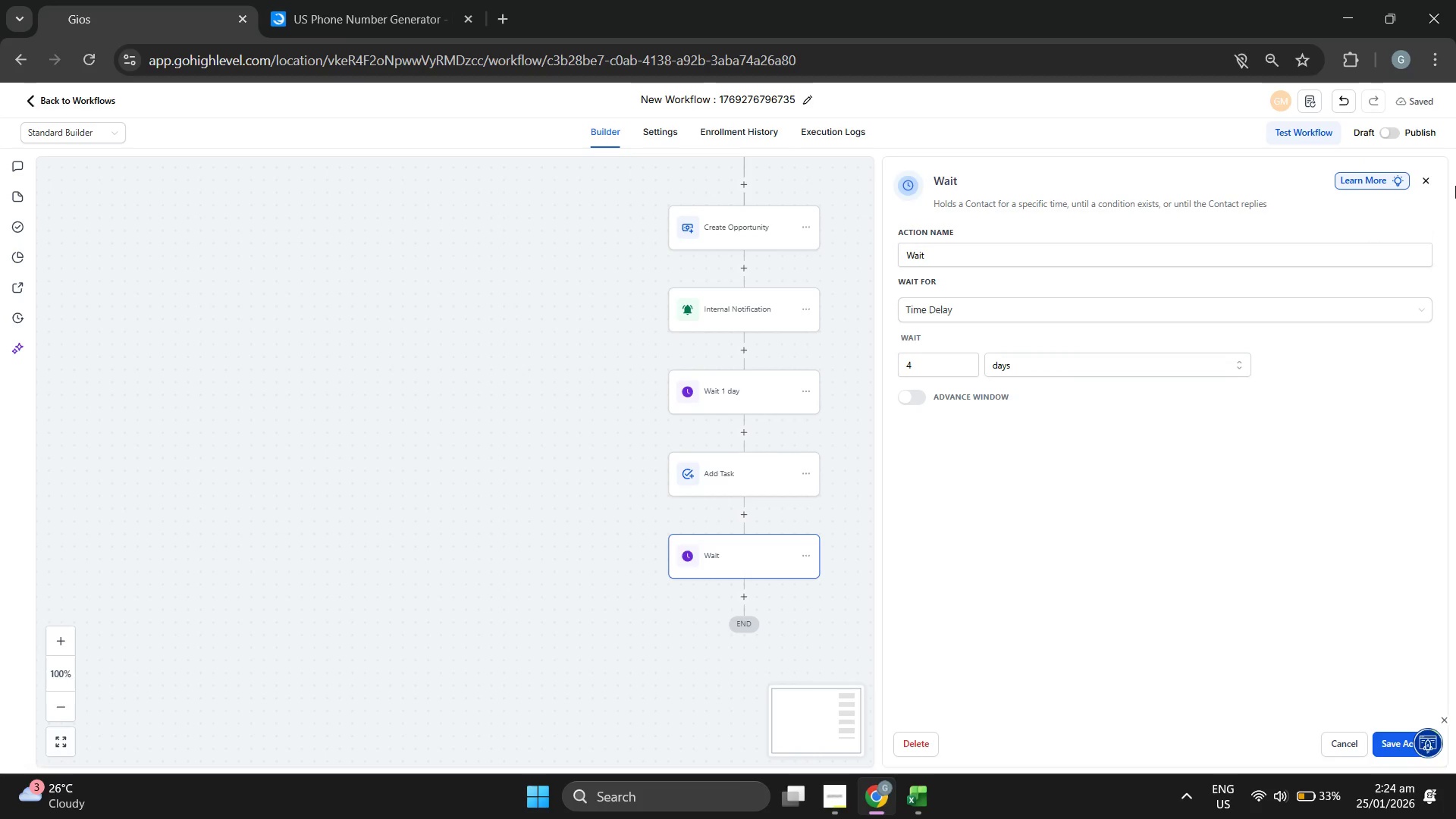 
left_click([1423, 176])
 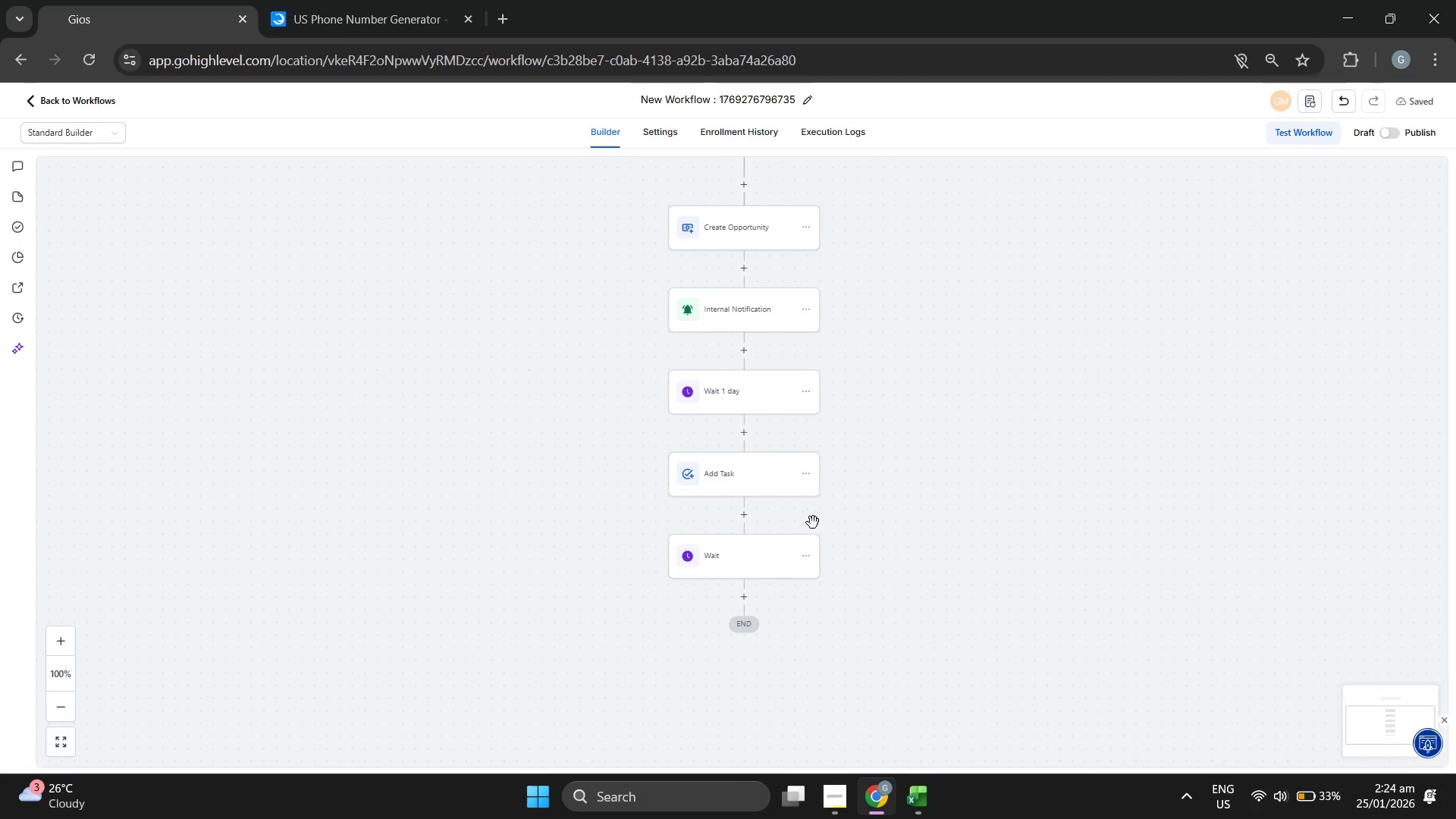 
mouse_move([752, 566])
 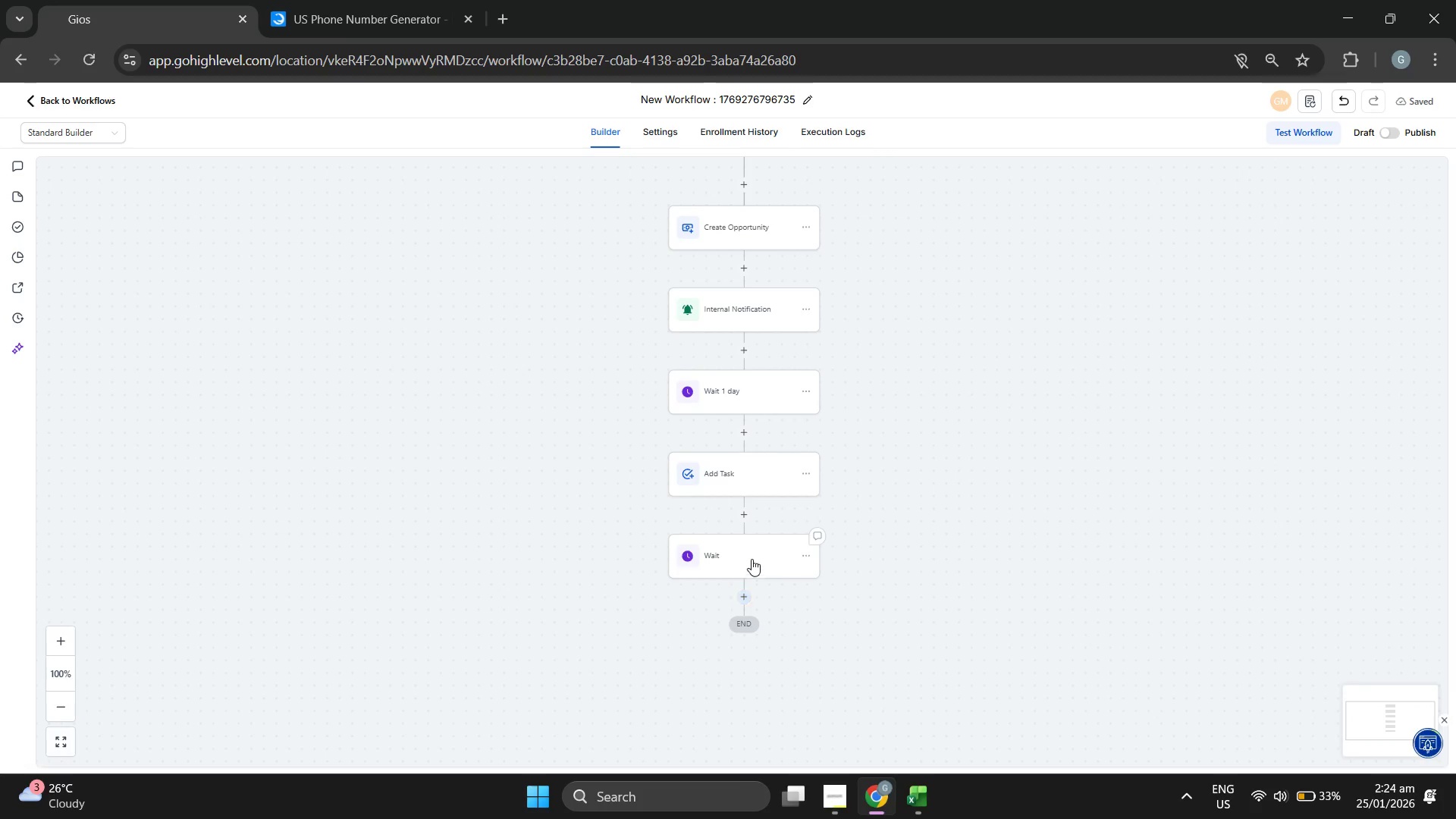 
left_click([752, 557])
 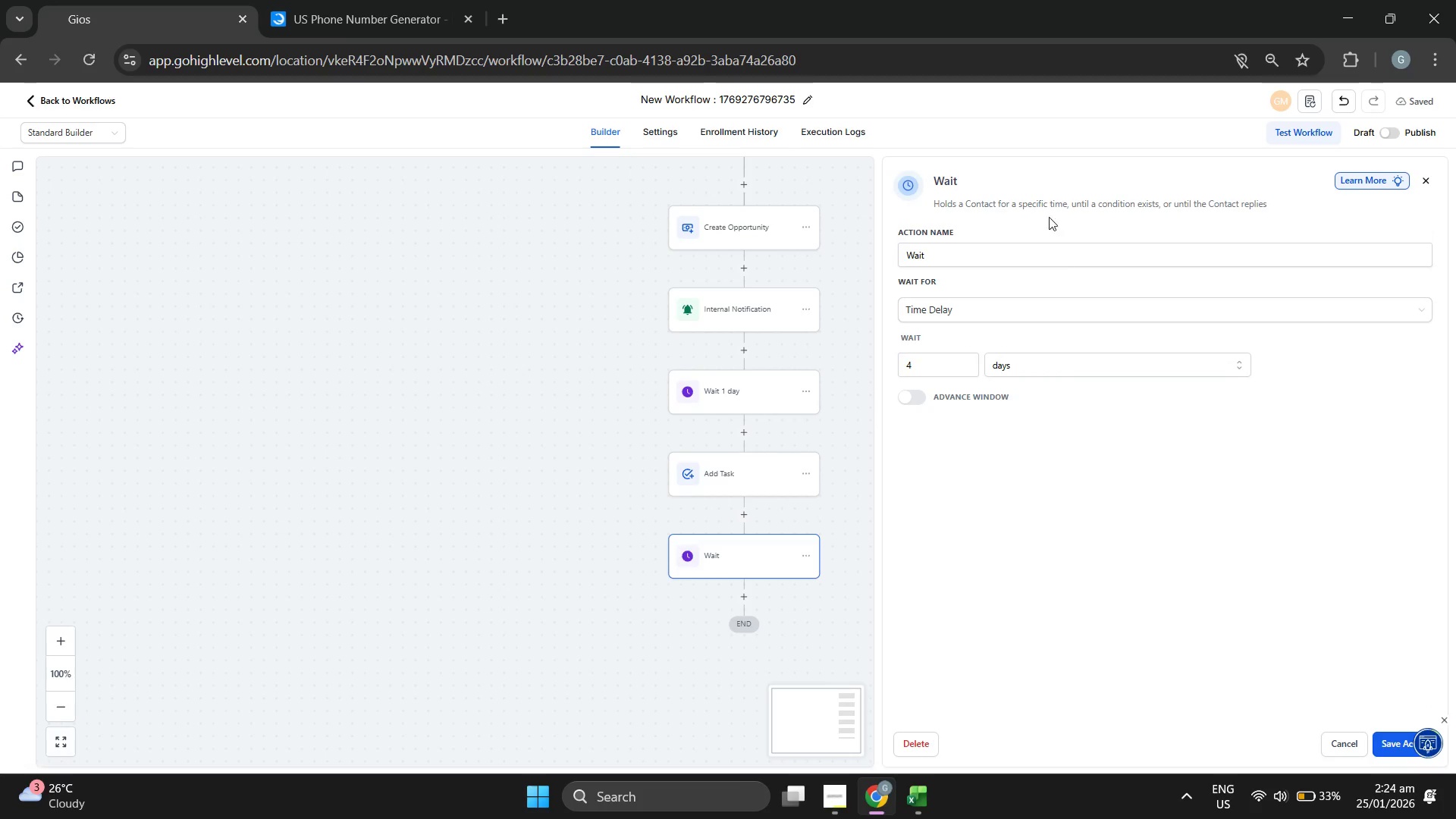 
left_click([1011, 257])
 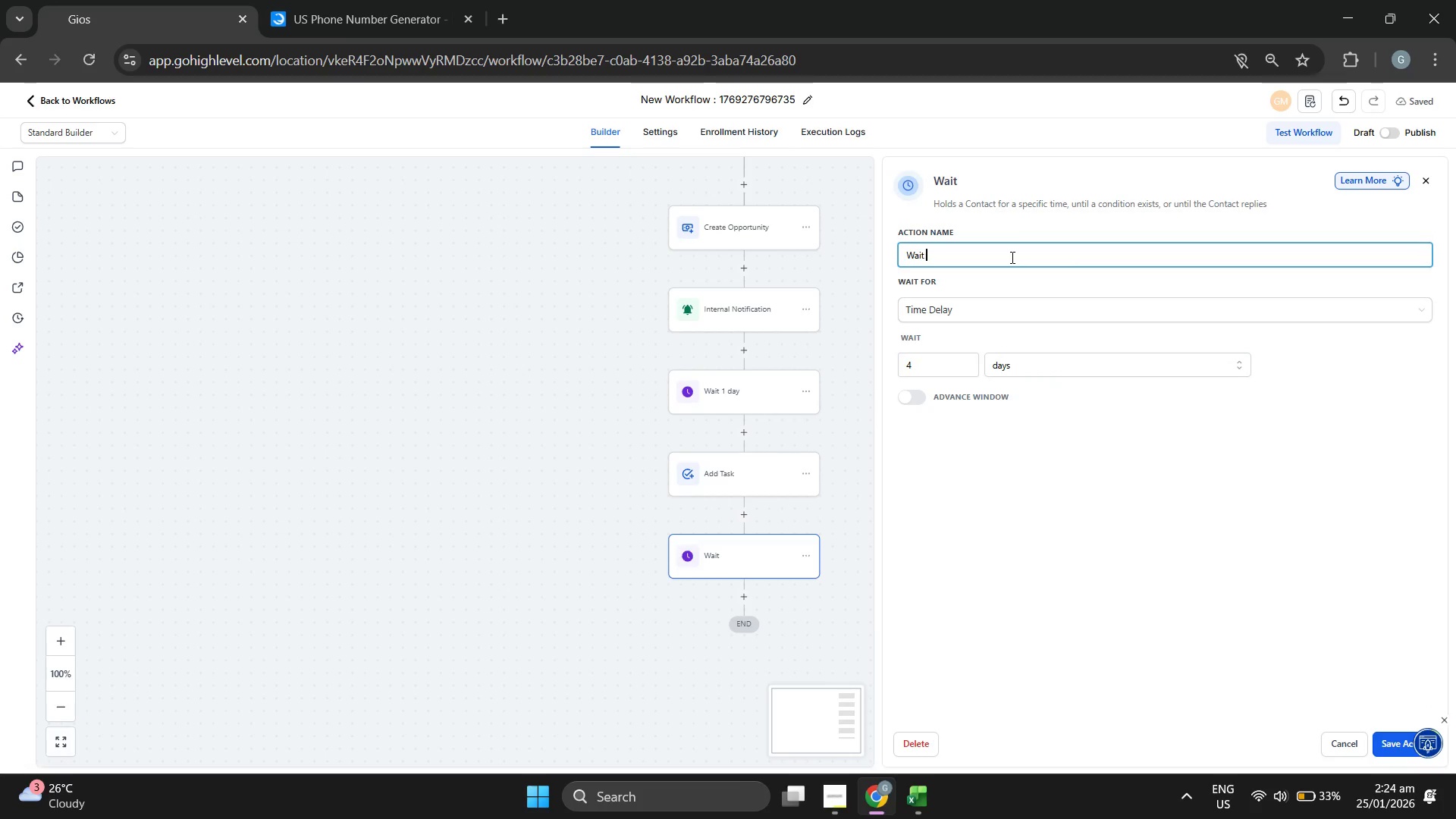 
type( 4 days)
 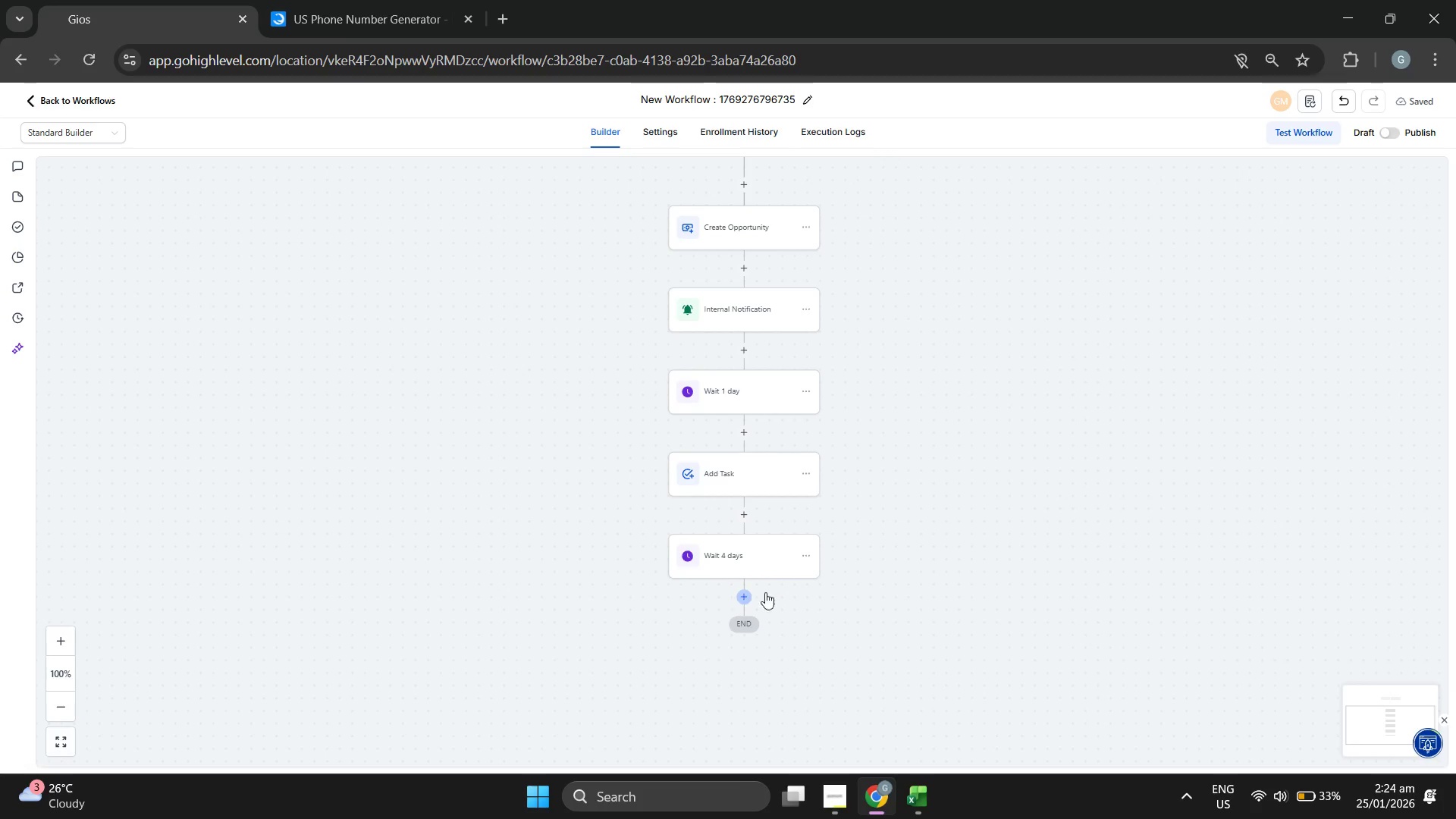 
left_click([1240, 344])
 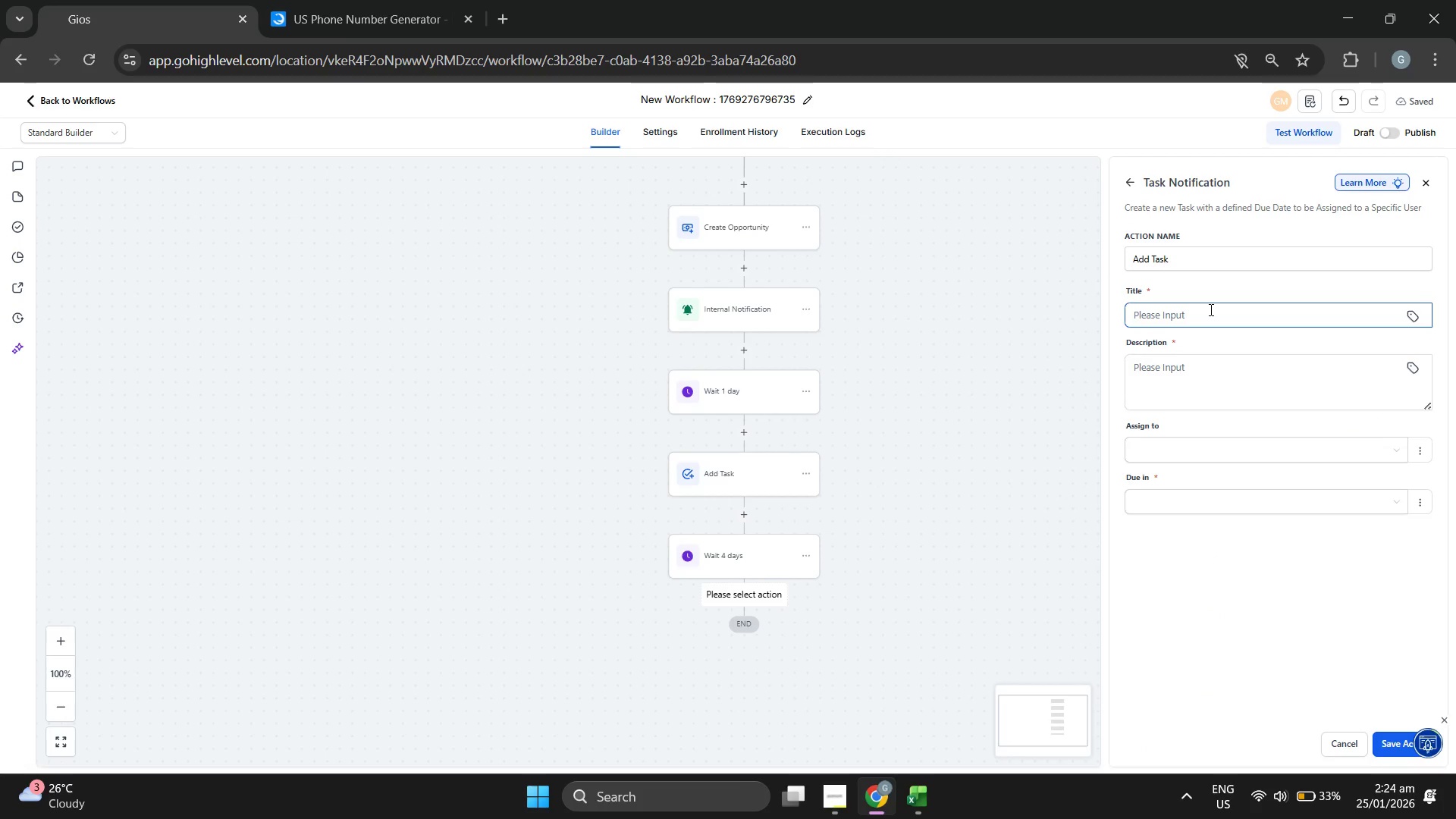 
wait(5.69)
 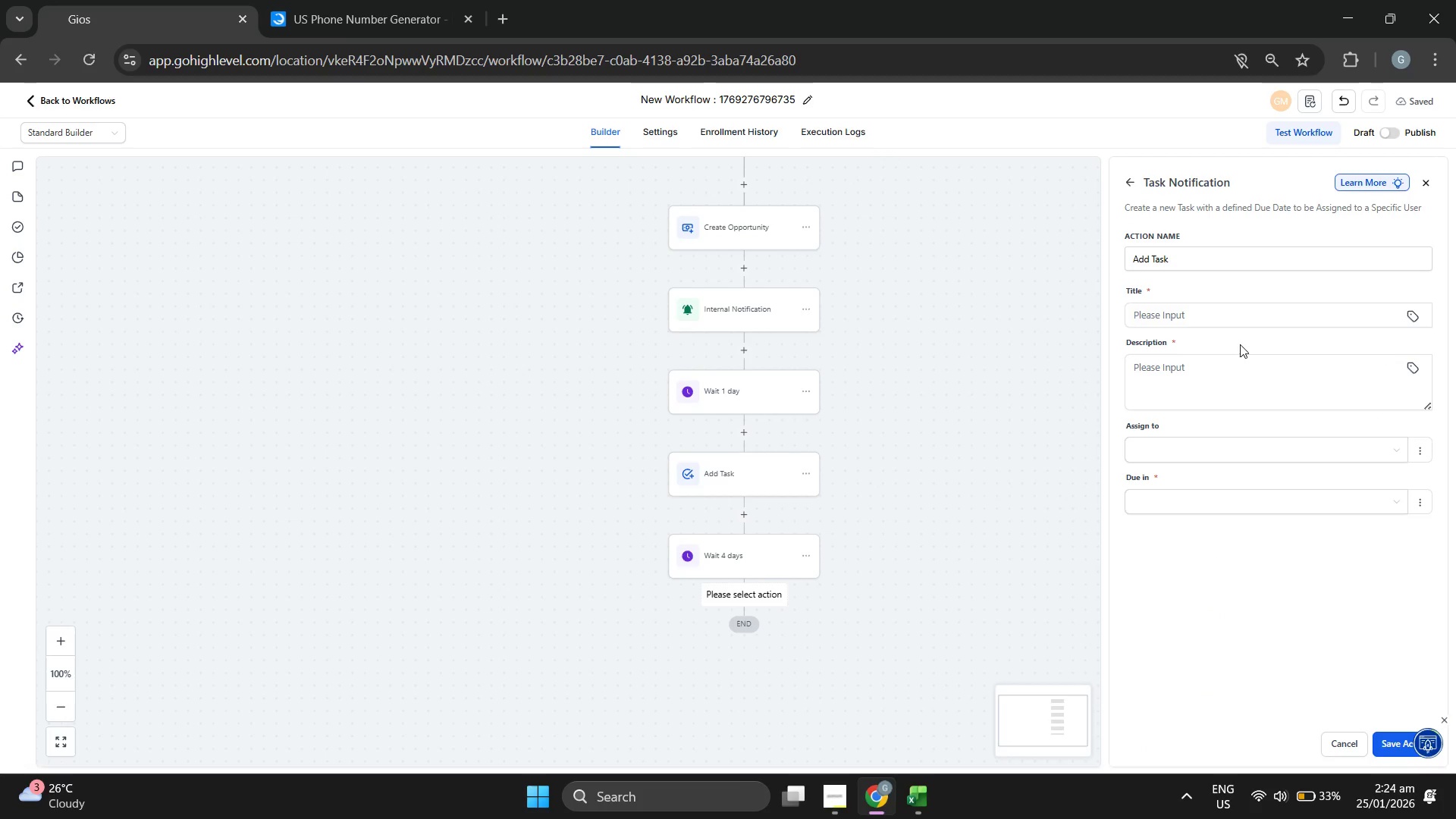 
left_click([1210, 309])
 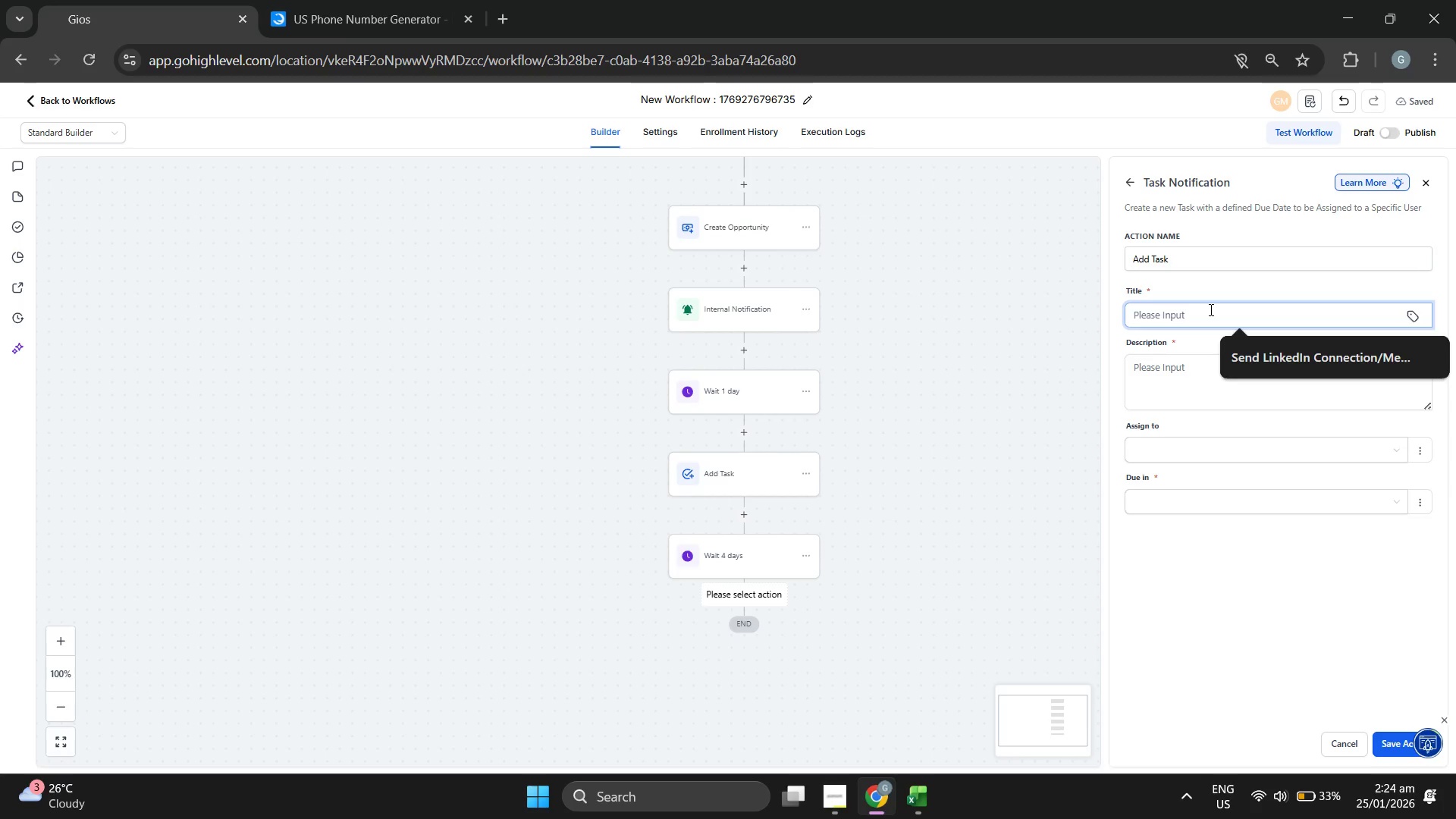 
type(Follow up with 'Box for the Boss' menu")
 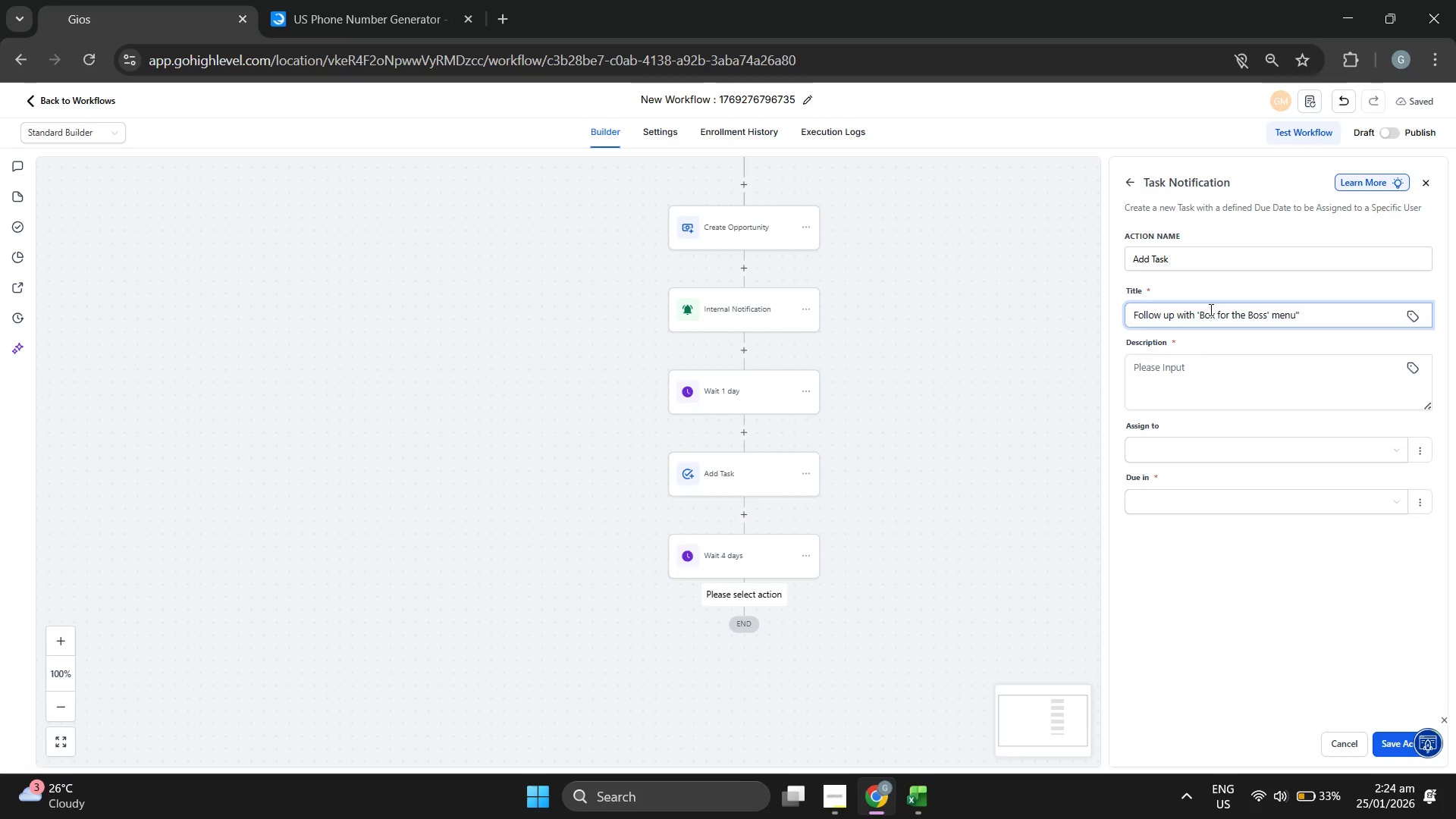 
left_click([1215, 381])
 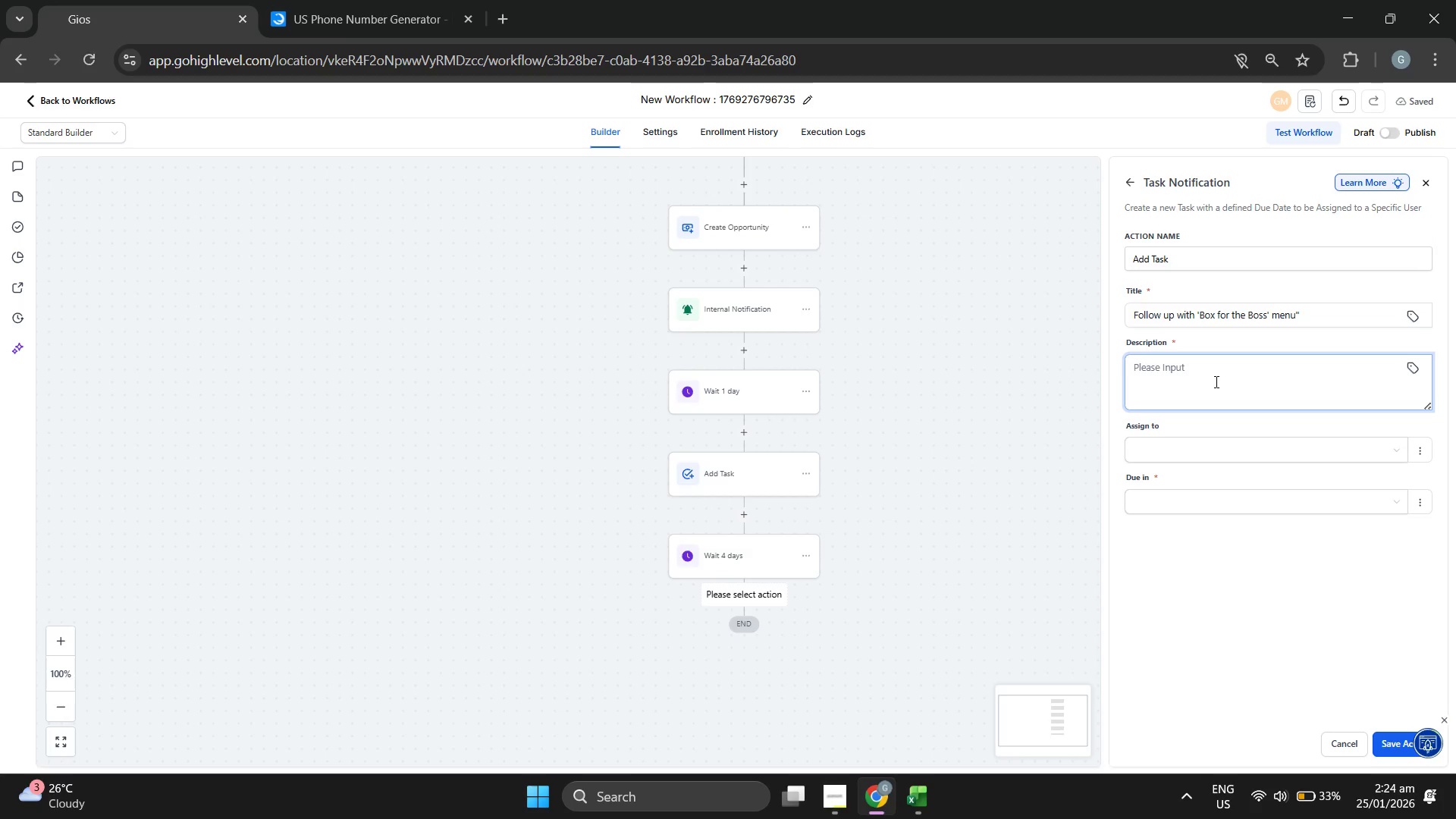 
wait(13.97)
 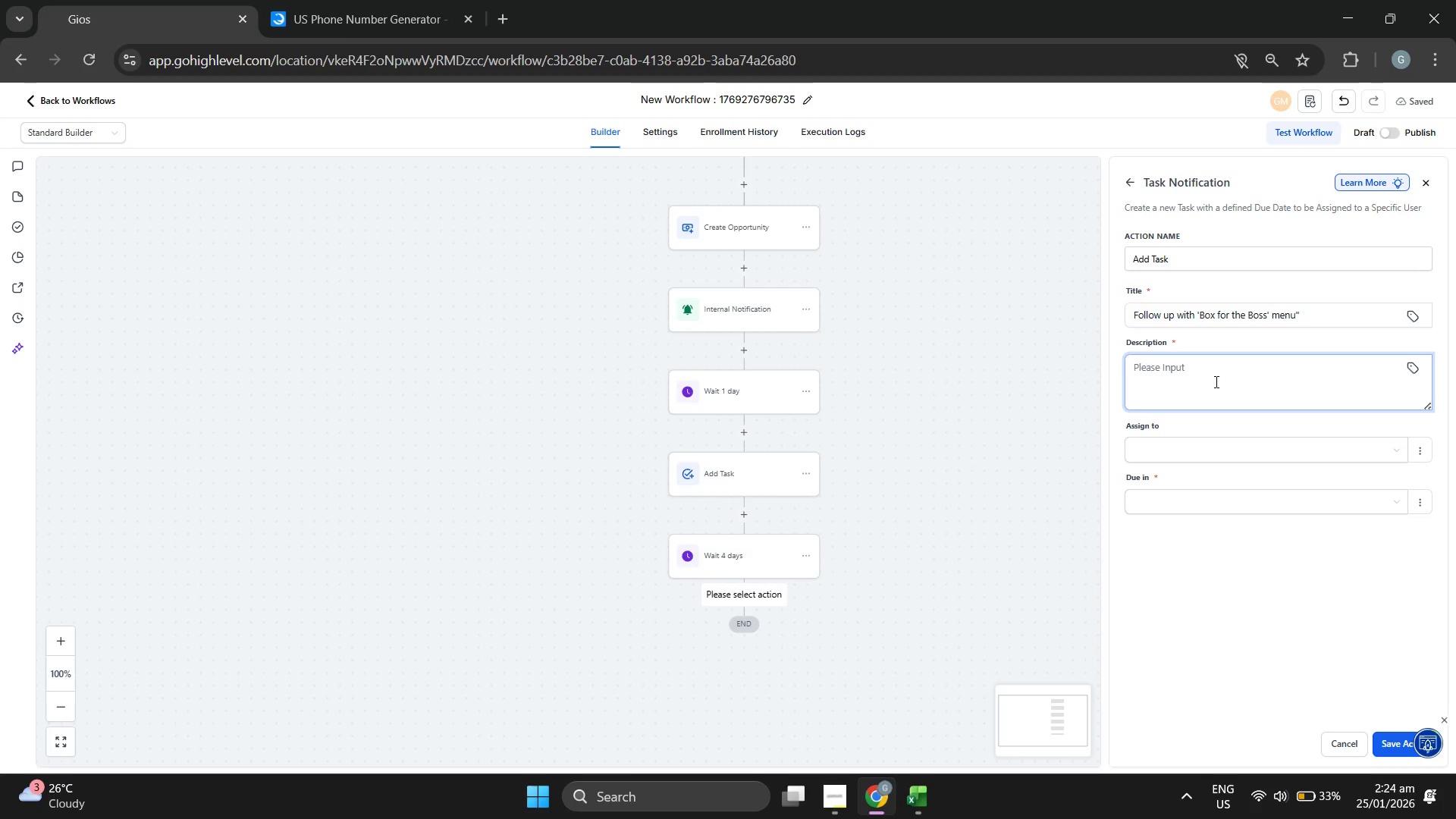 
key(CapsLock)
 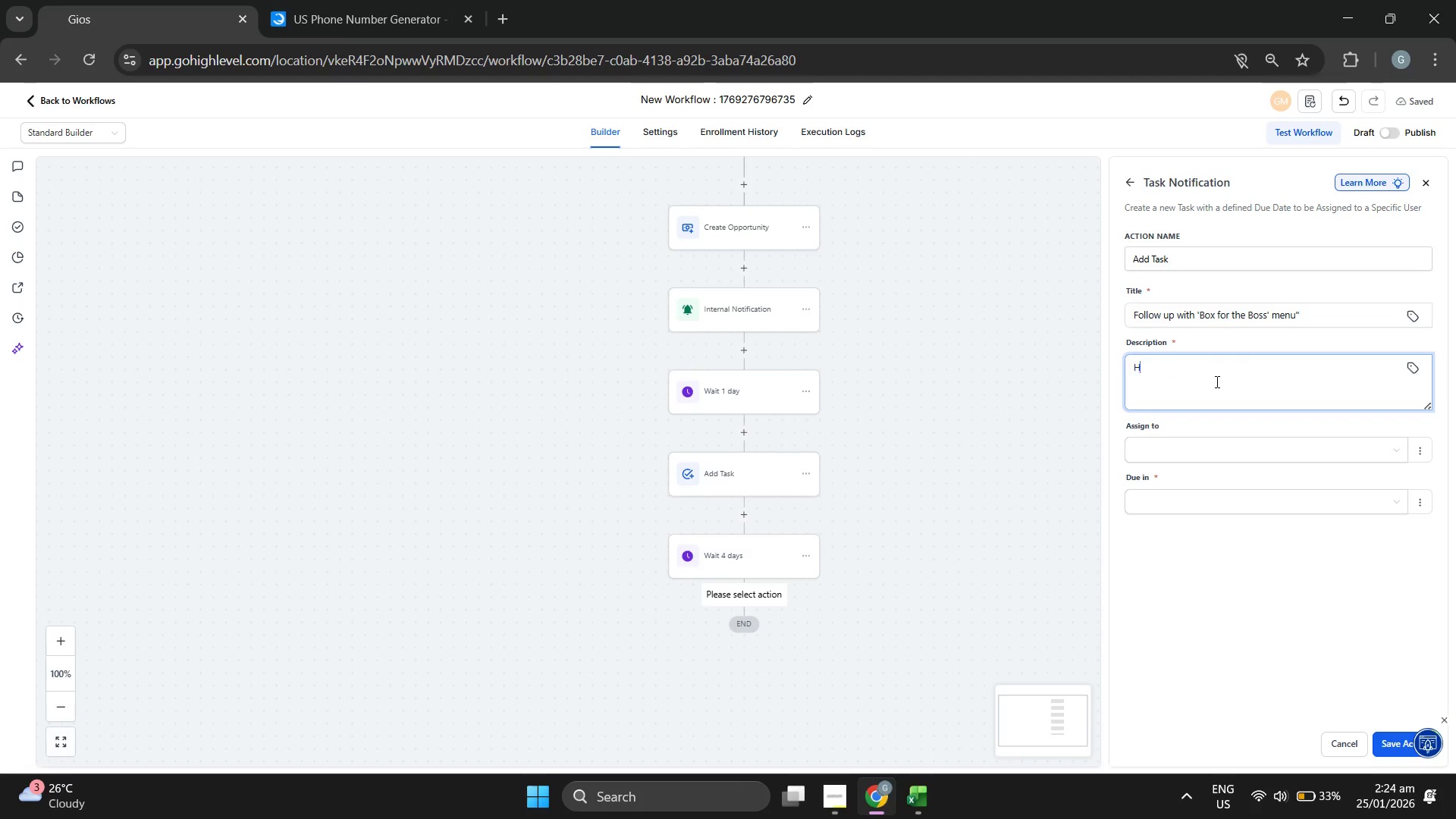 
key(H)
 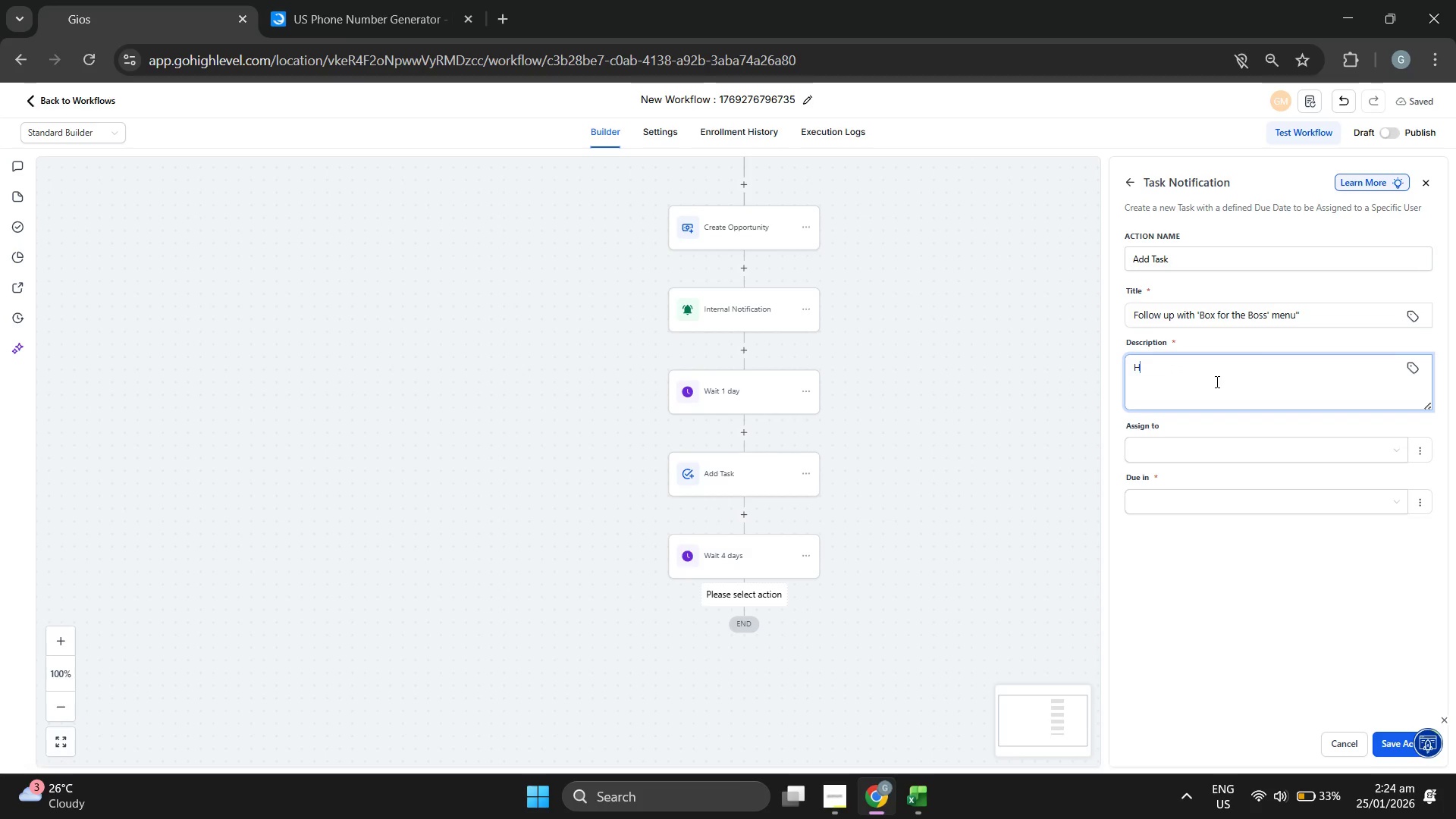 
key(CapsLock)
 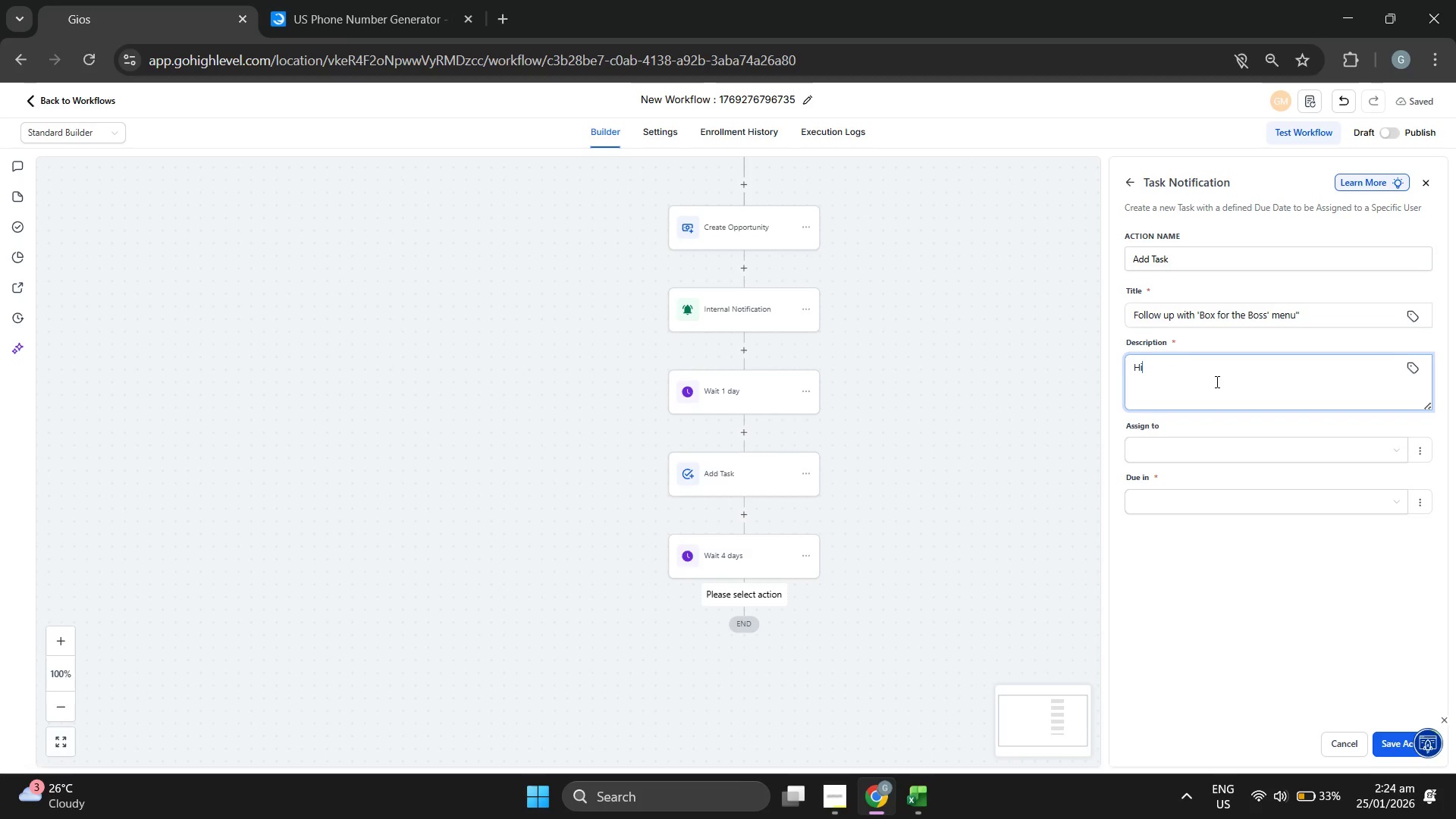 
key(I)
 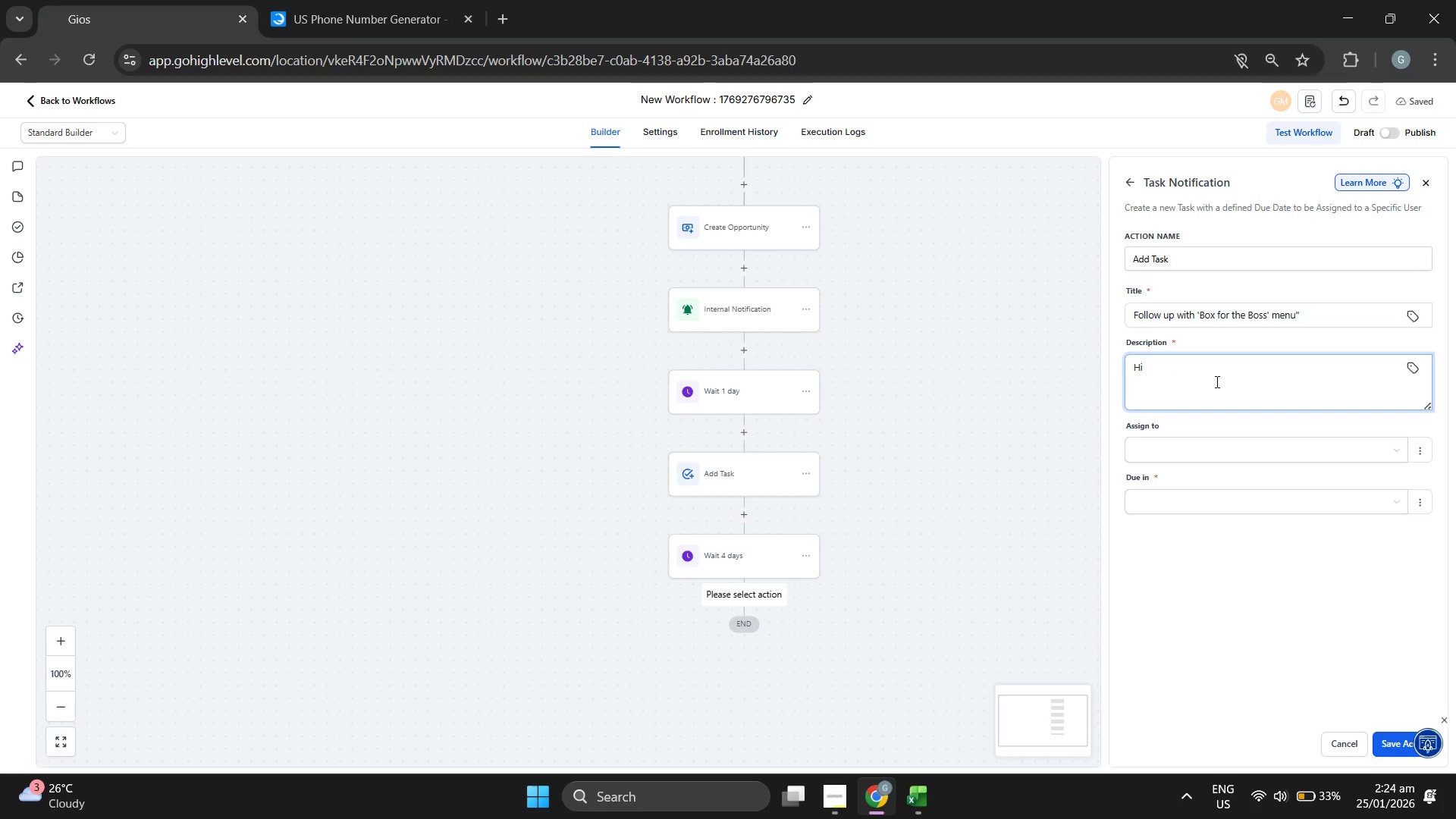 
key(Space)
 